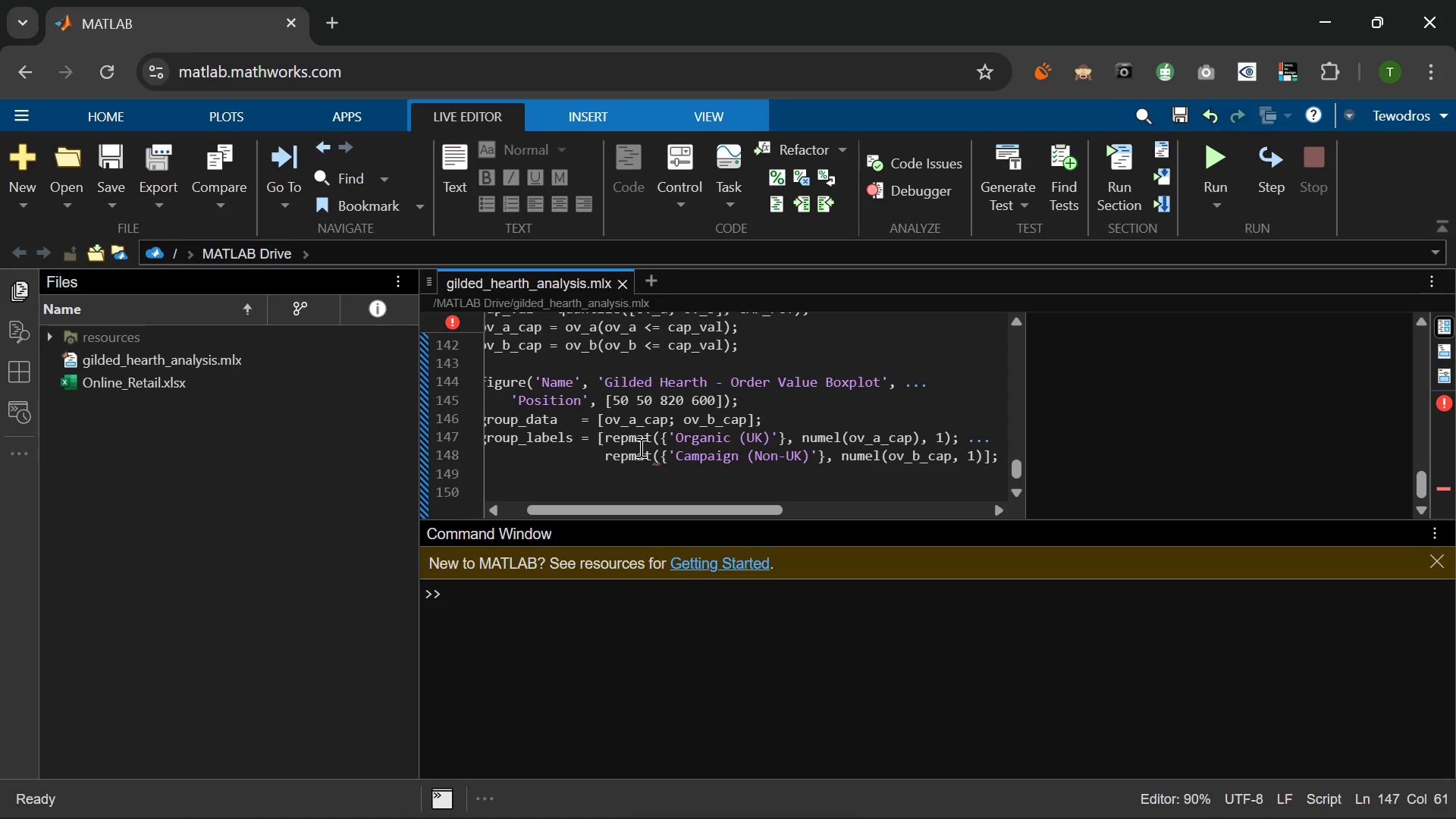 
wait(33.59)
 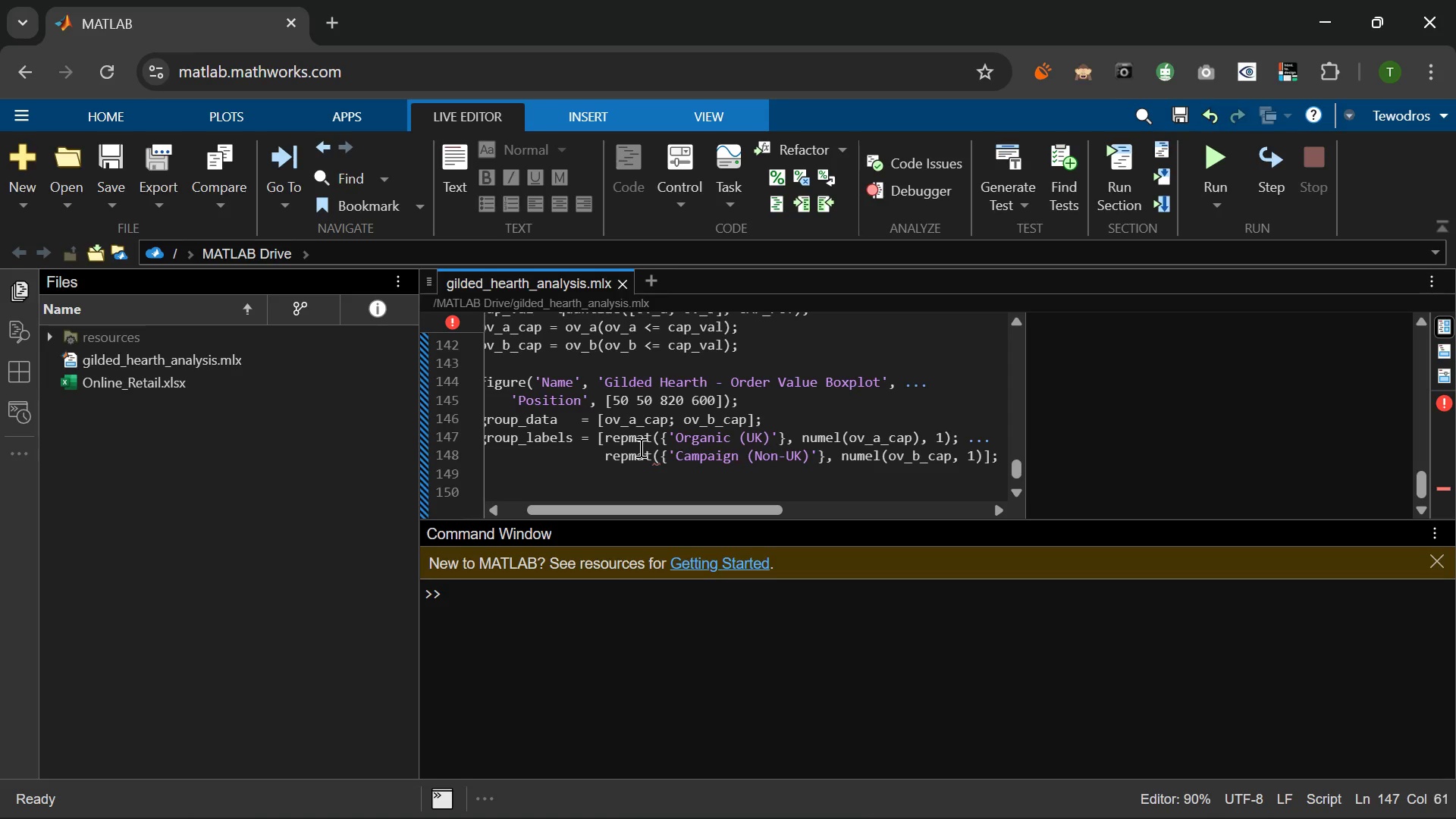 
left_click([978, 445])
 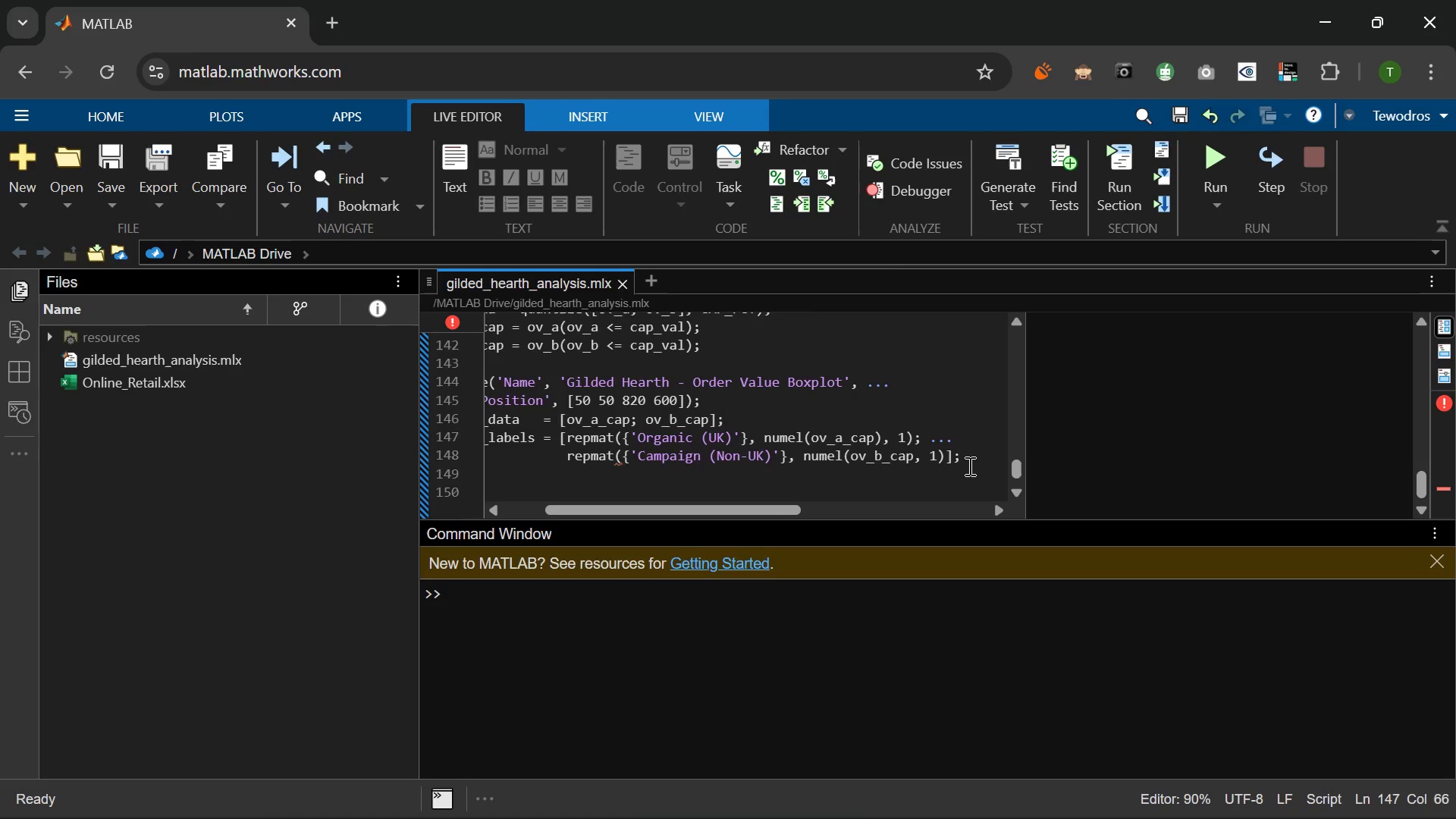 
left_click([968, 466])
 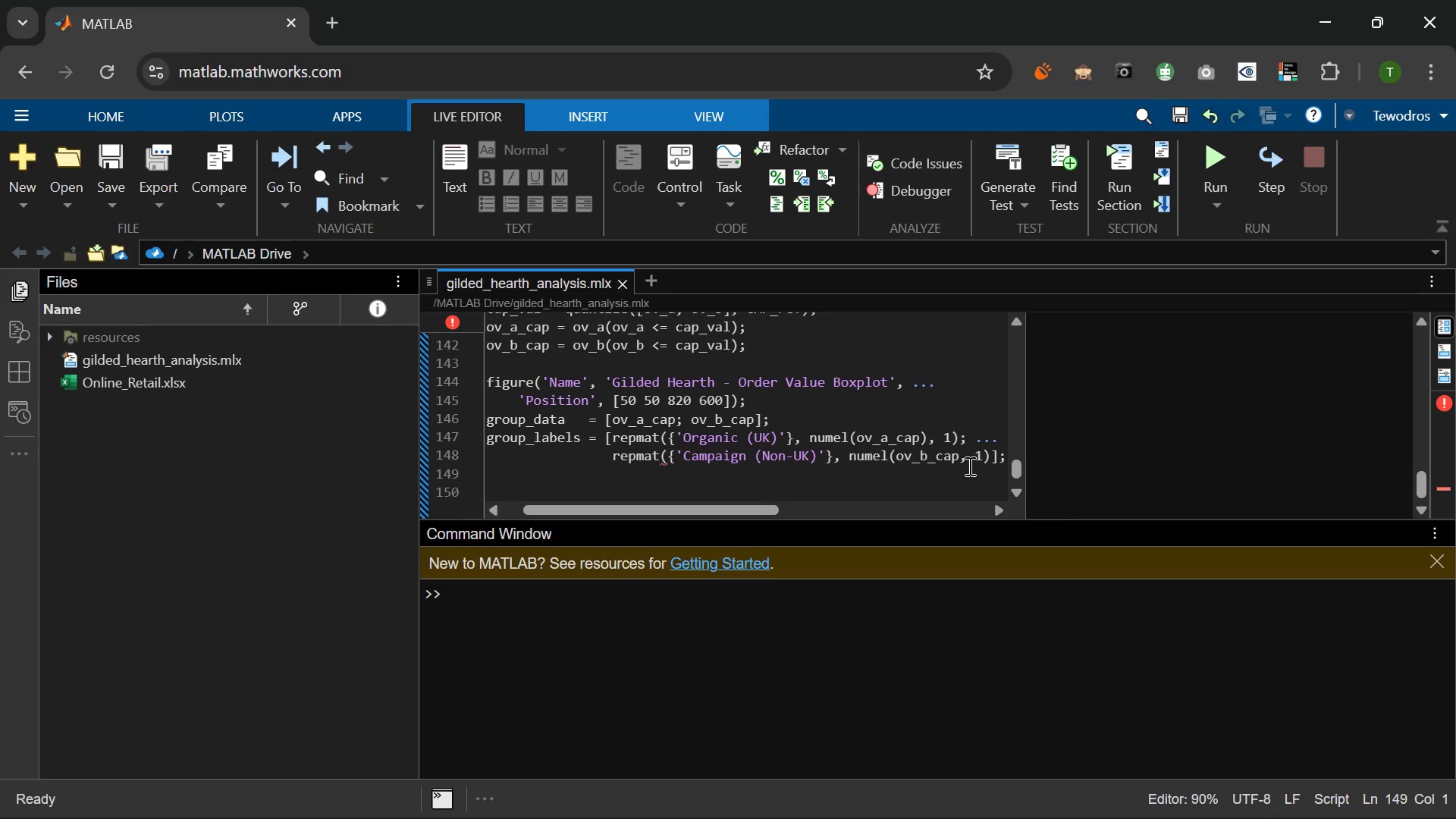 
key(Enter)
 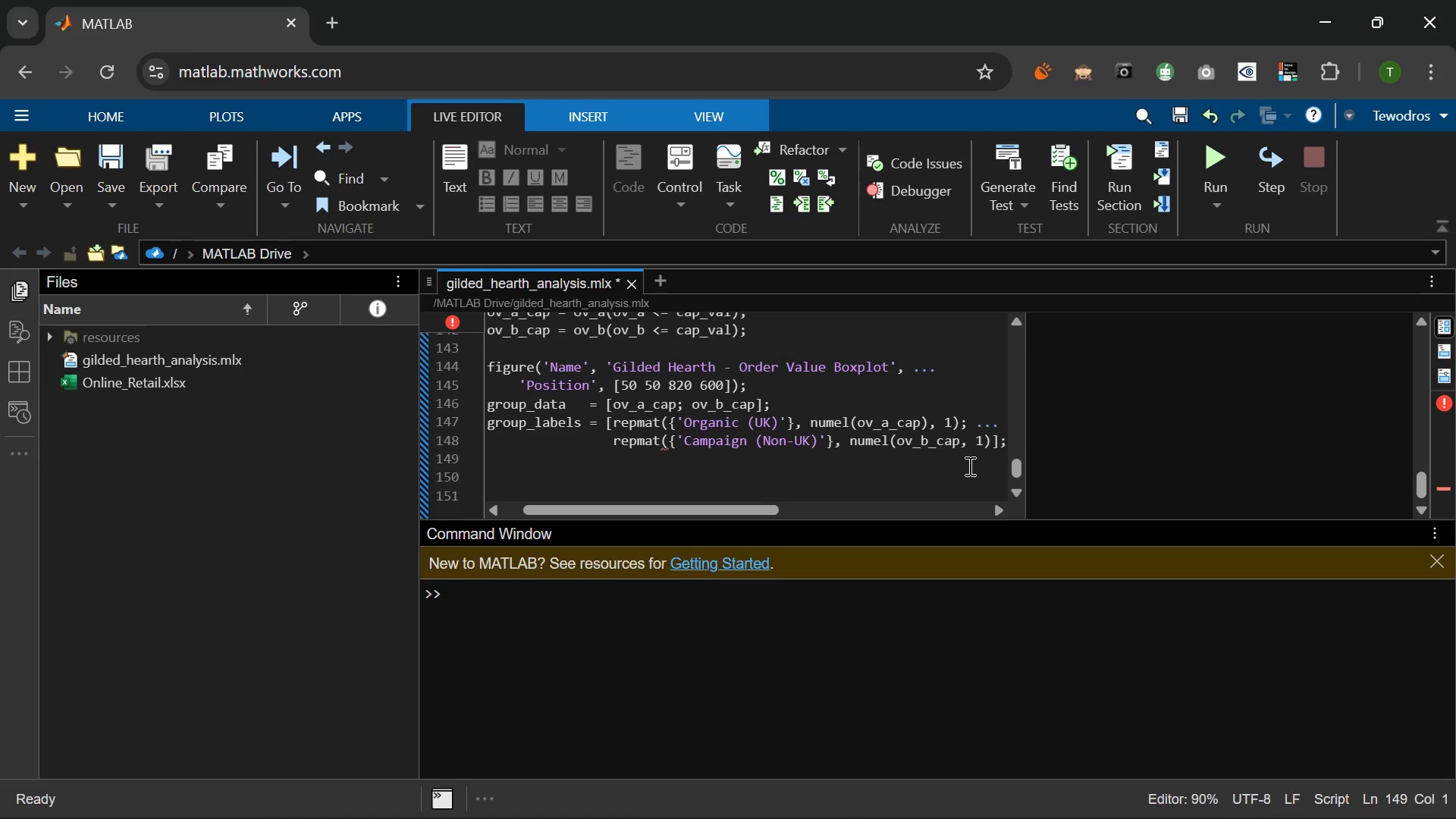 
wait(8.25)
 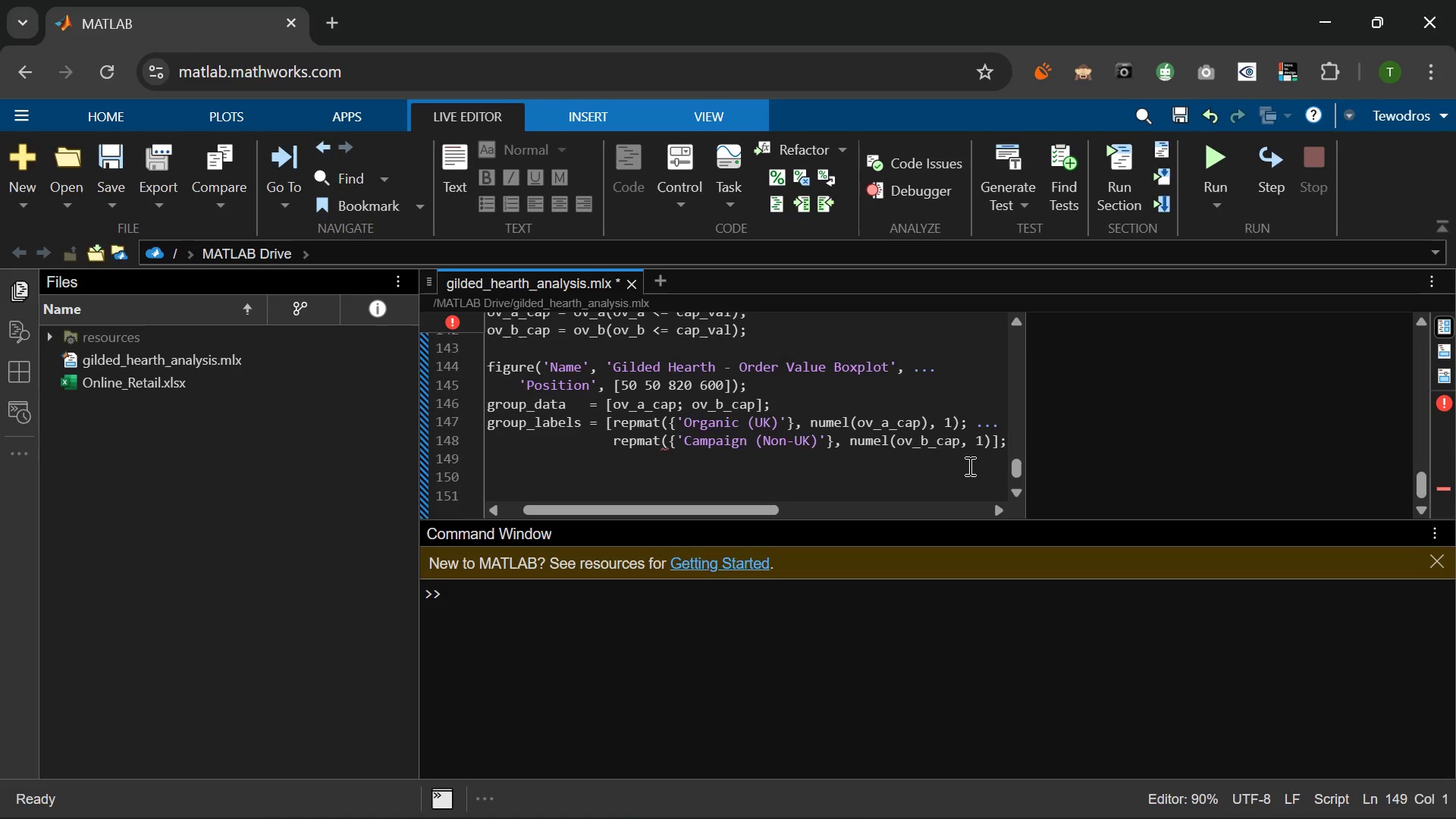 
key(Tab)
key(Tab)
key(Tab)
type(boxplot(group_data, group_labels, ...)
 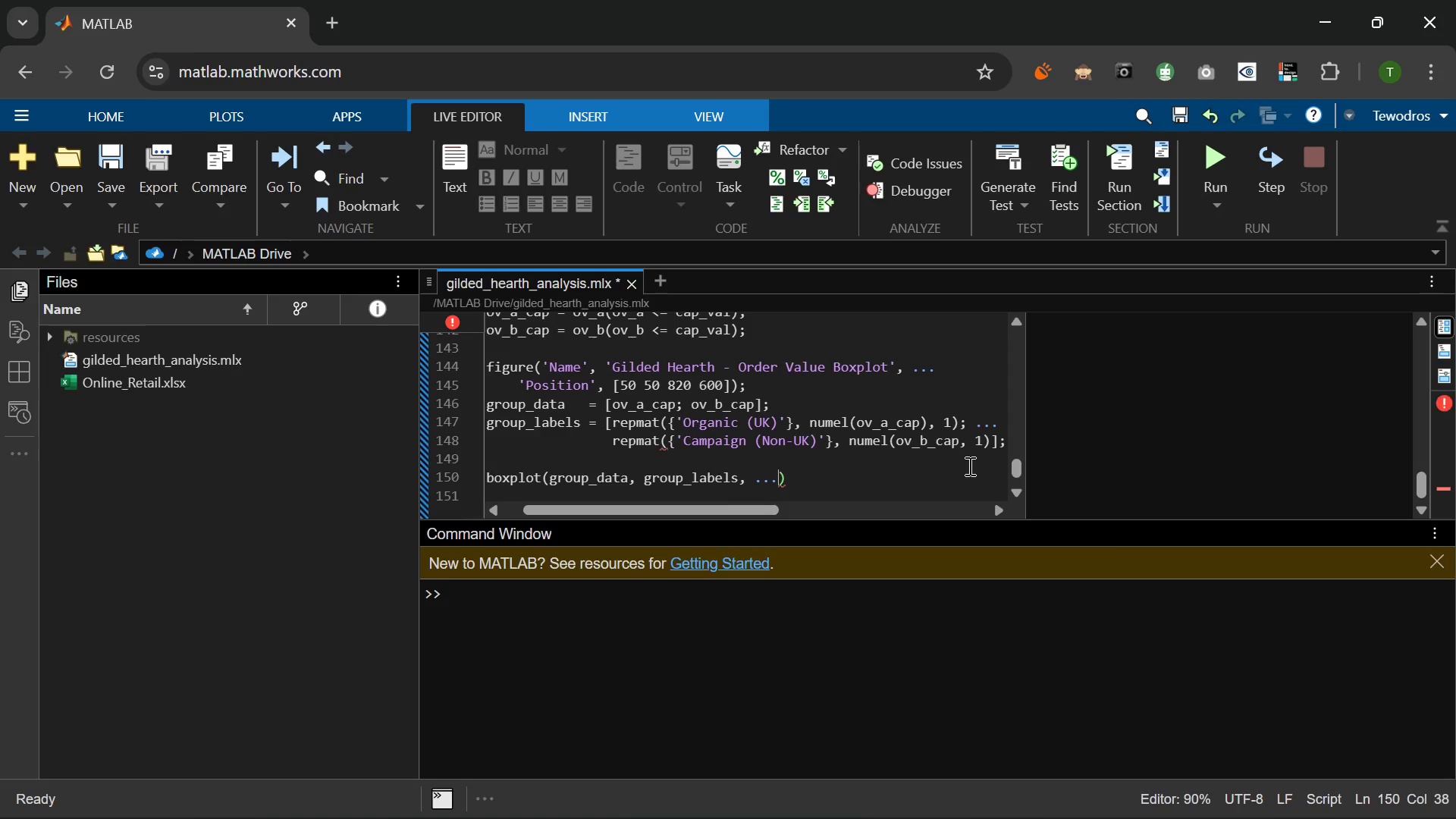 
key(Enter)
 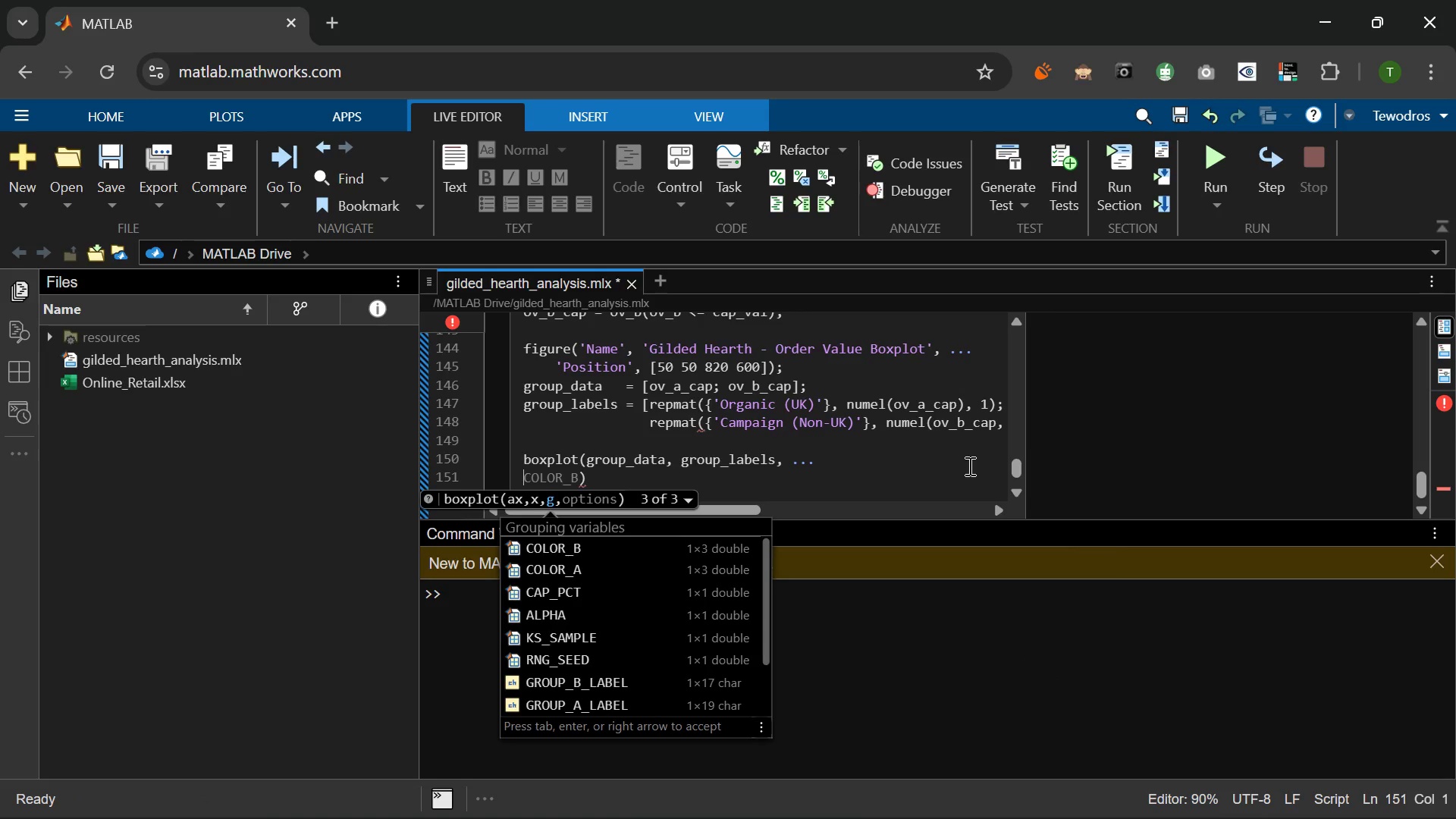 
type('Notch)
 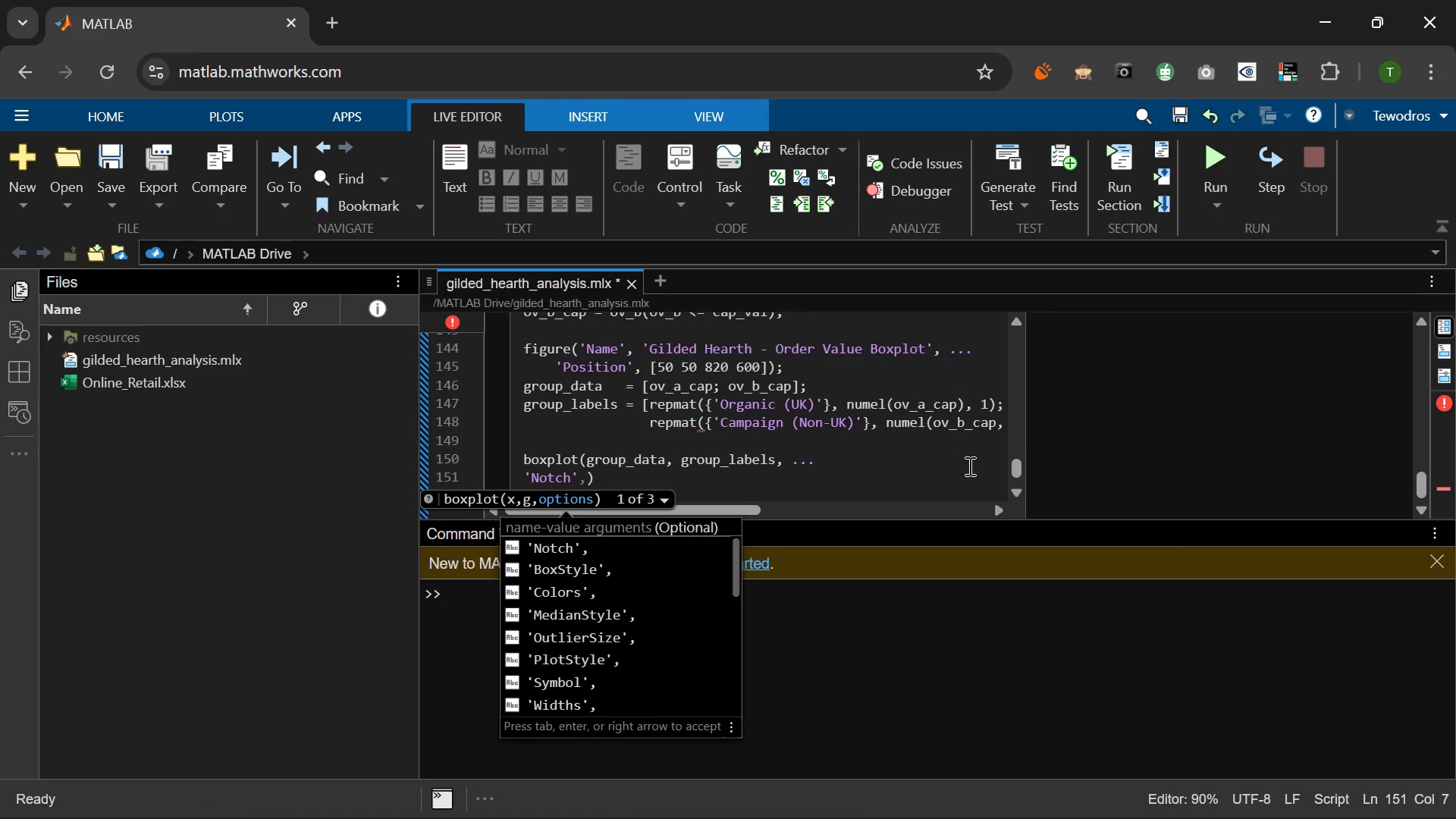 
key(ArrowRight)
 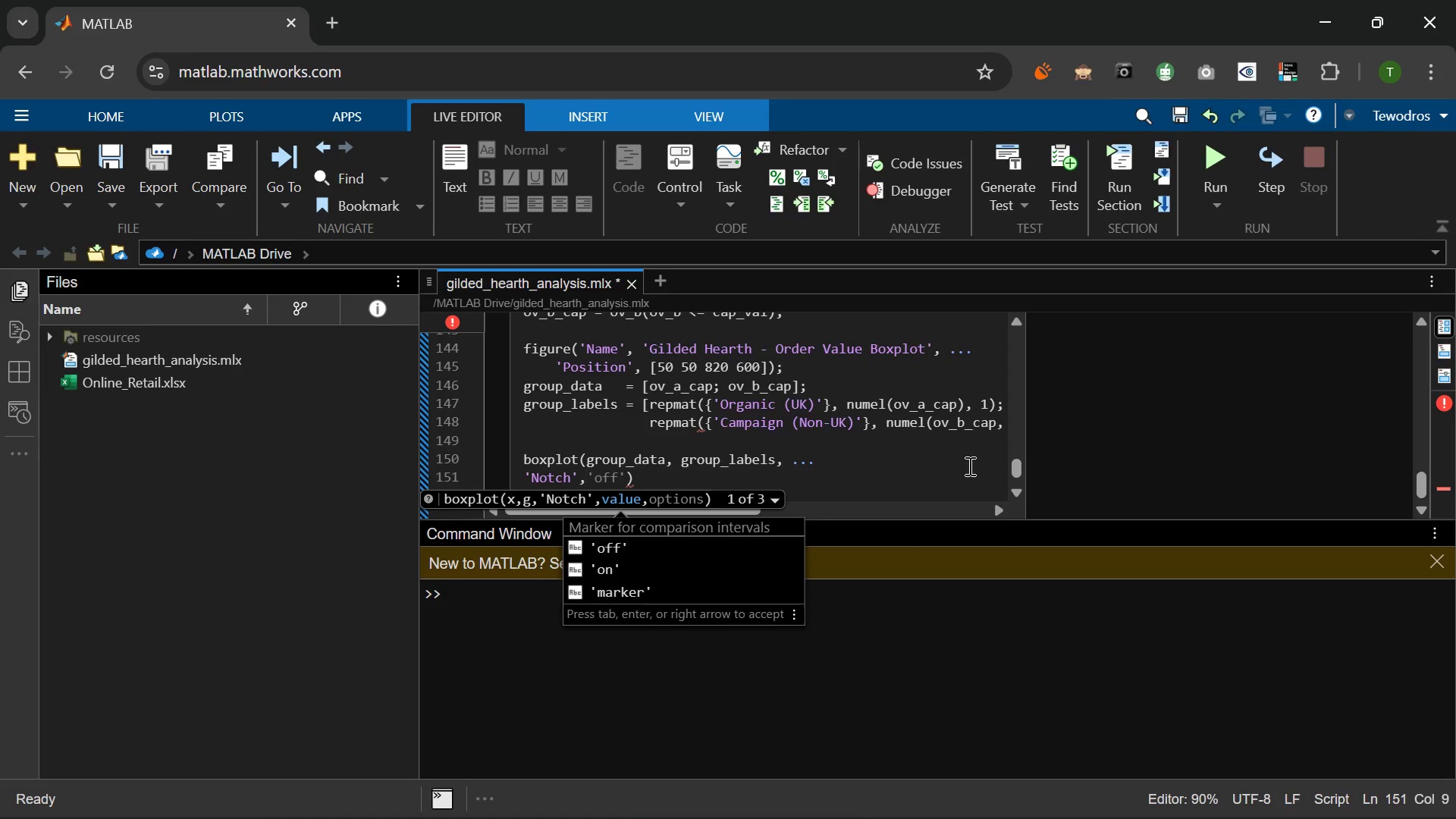 
type(   'on)
 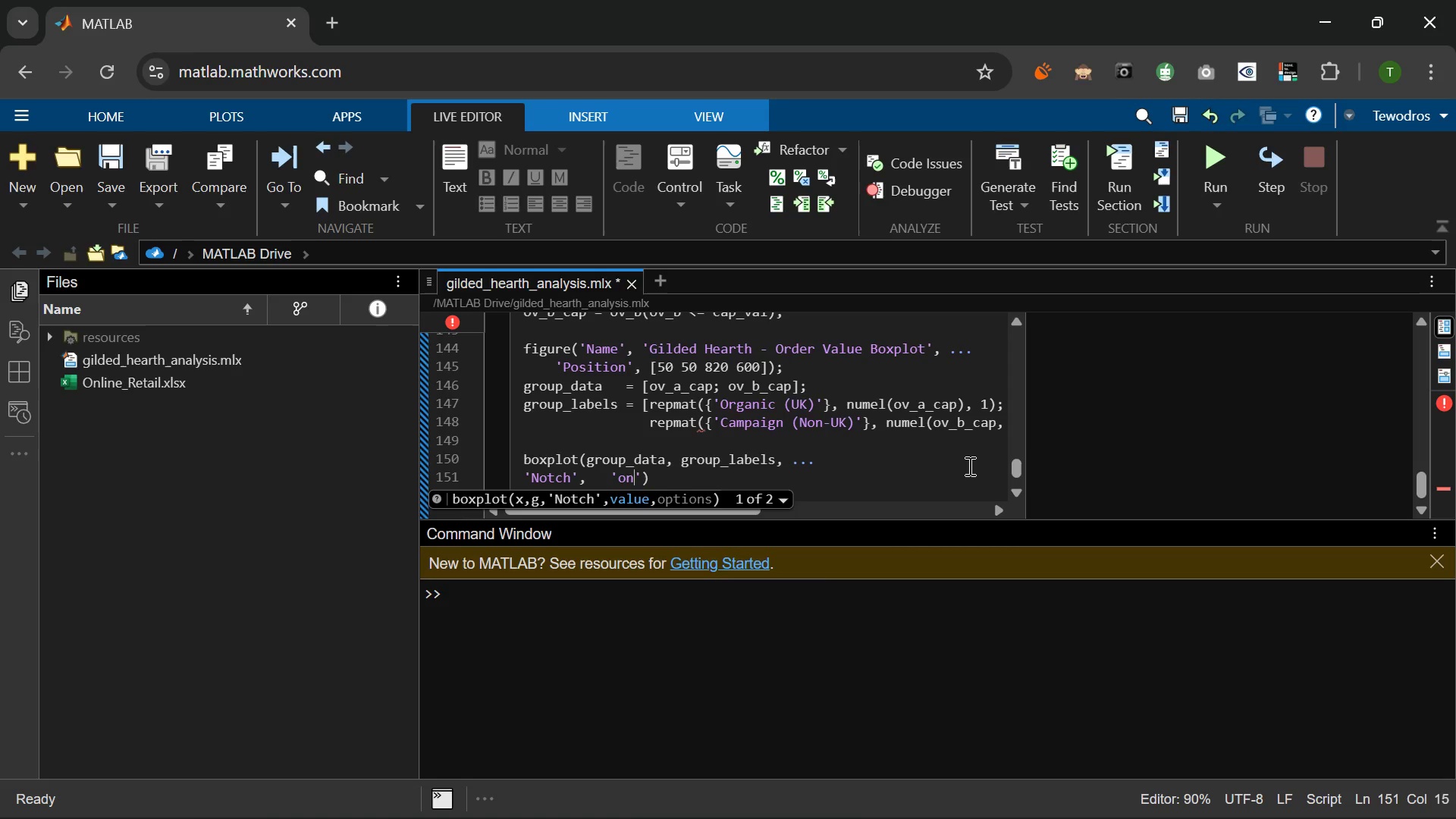 
key(ArrowRight)
 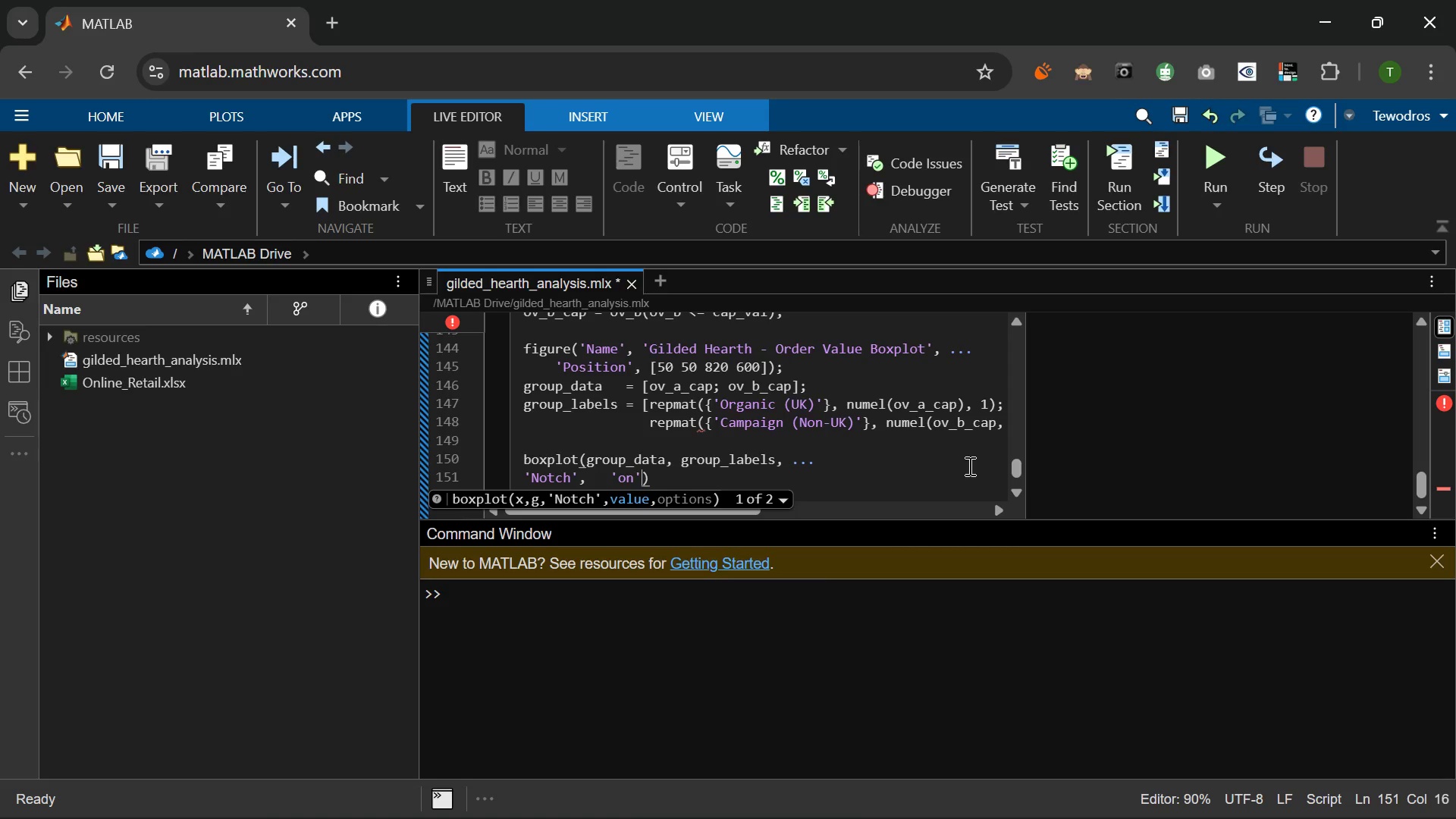 
key(ArrowRight)
 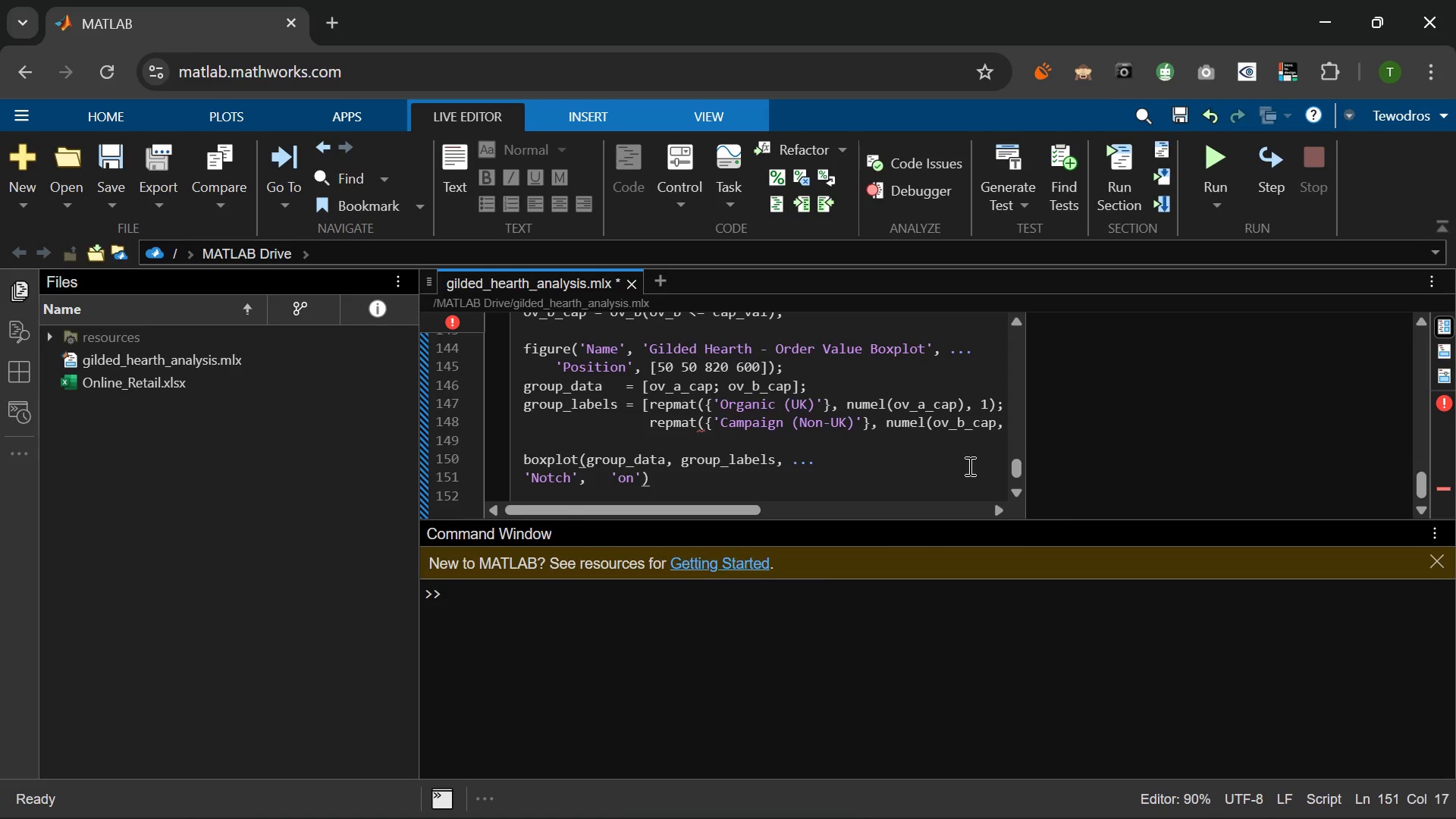 
key(Comma)
 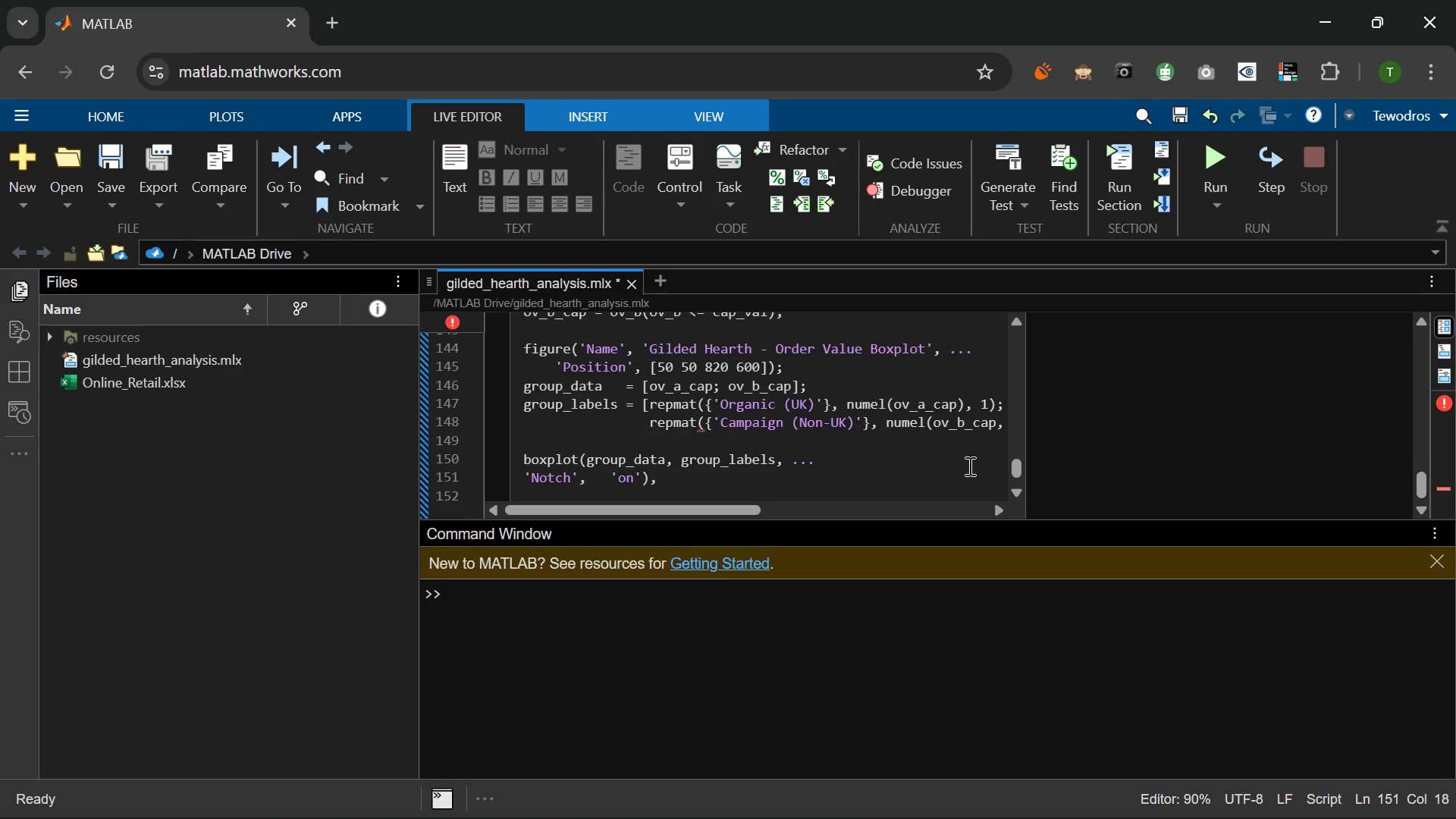 
key(Backspace)
 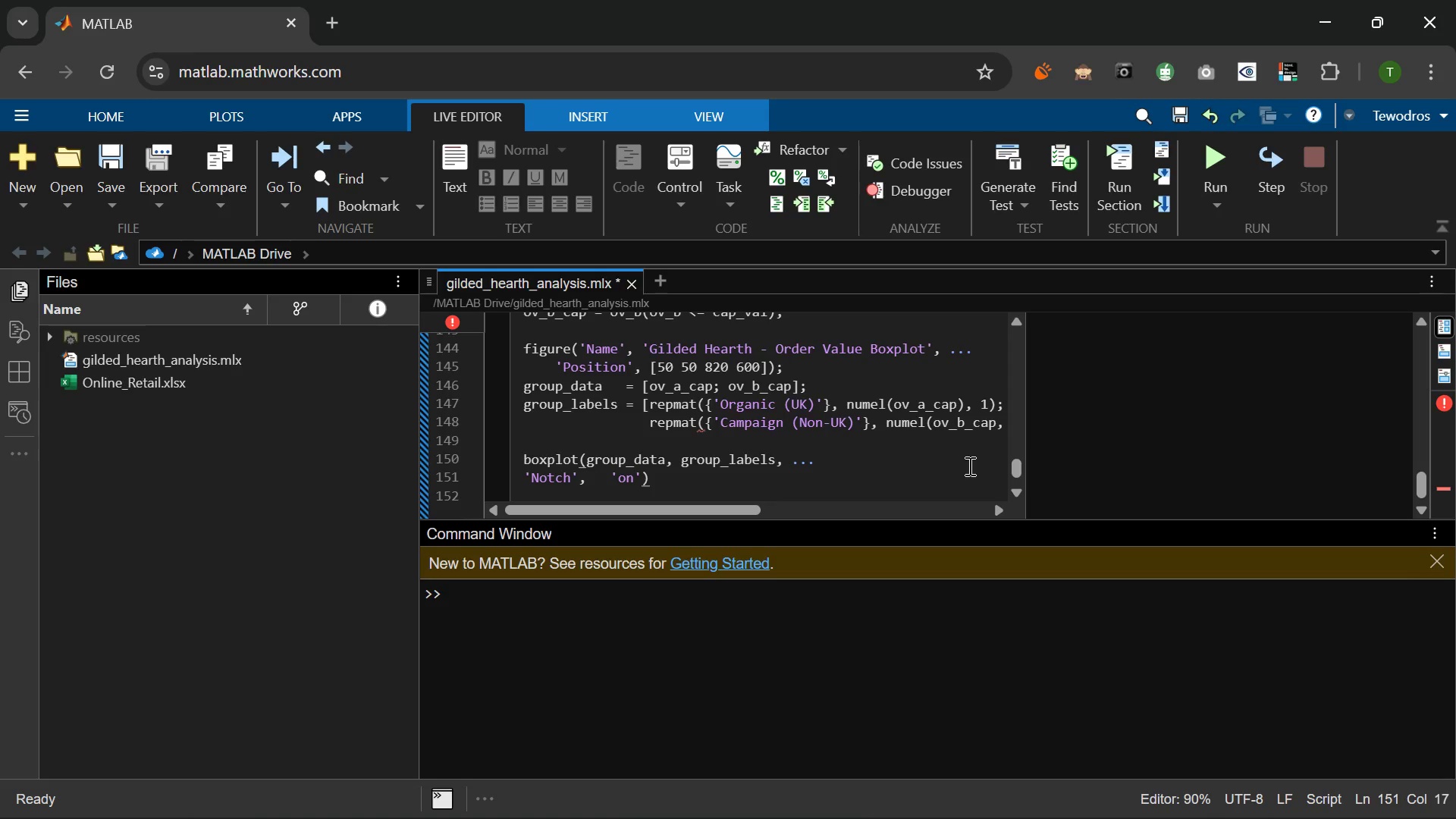 
key(ArrowLeft)
 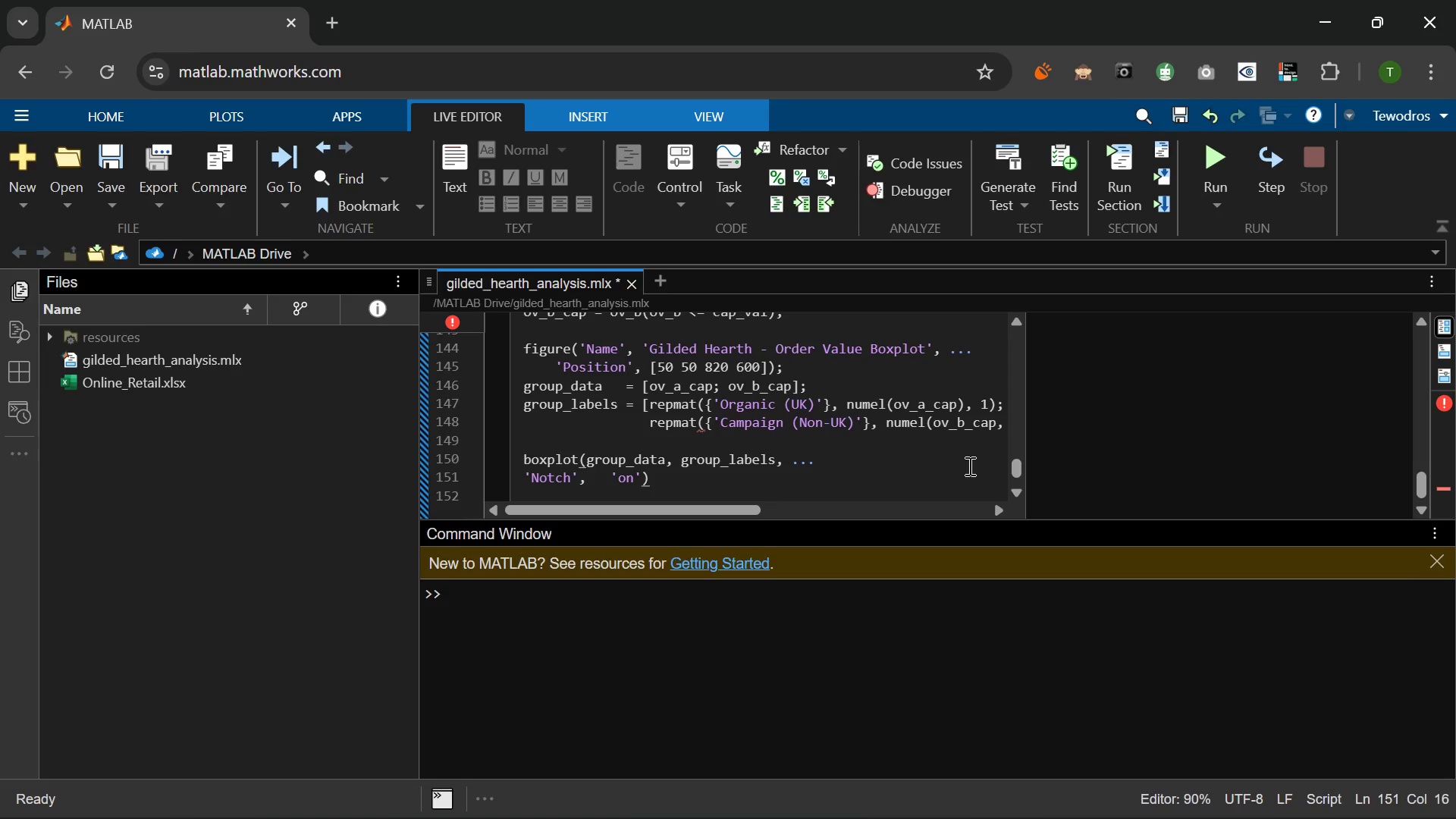 
key(Comma)
 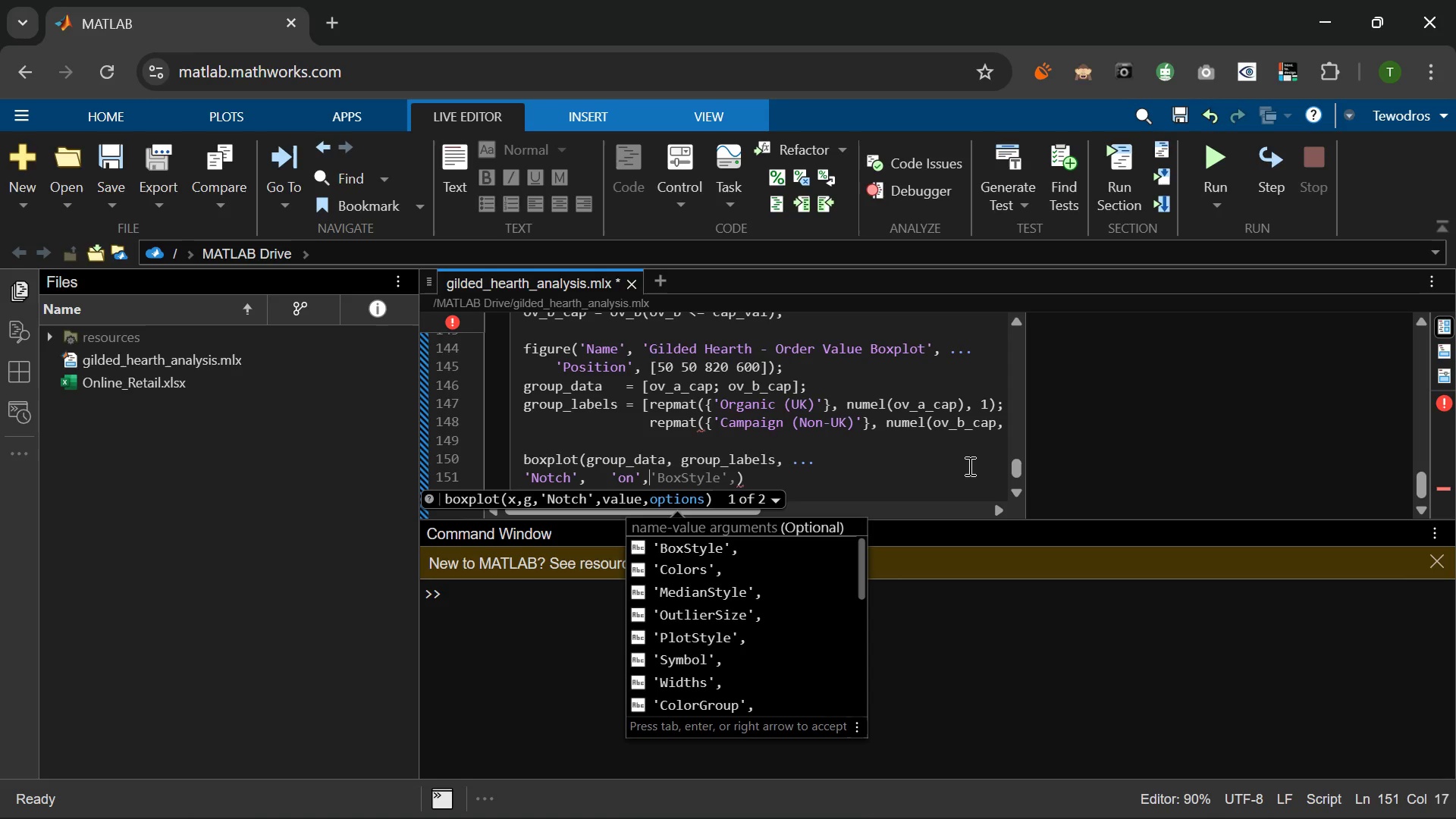 
key(Space)
 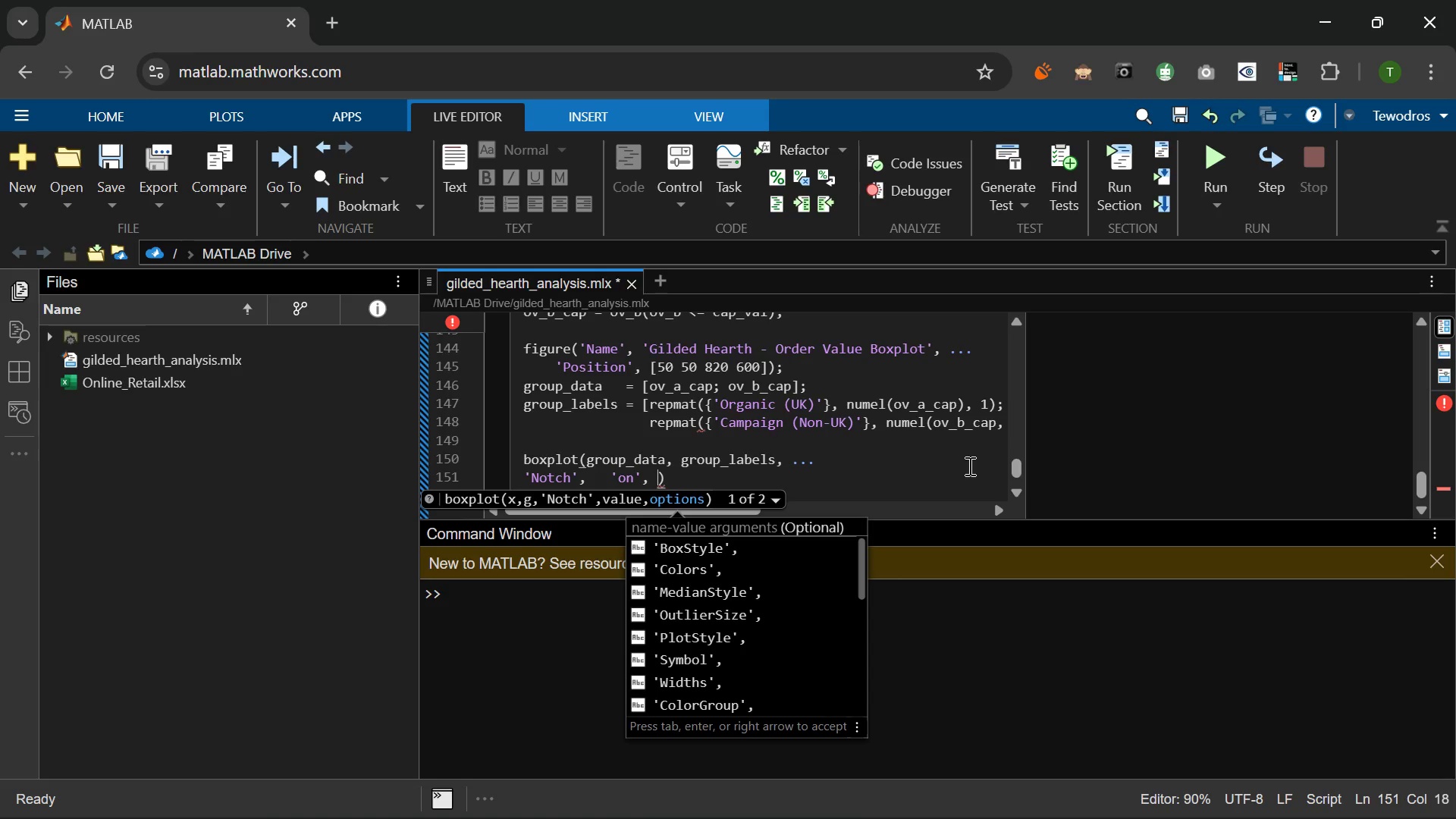 
key(Period)
 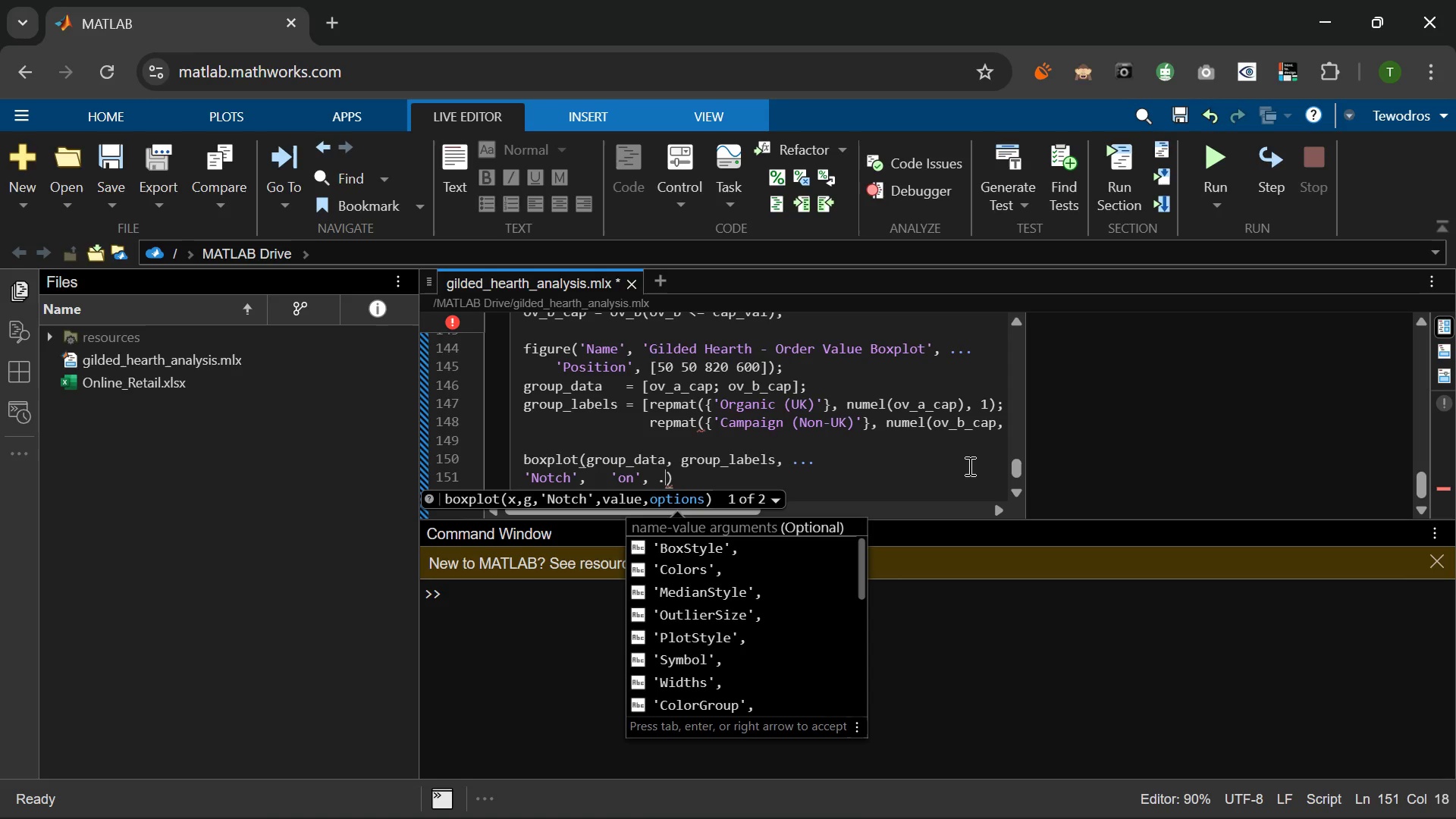 
key(Period)
 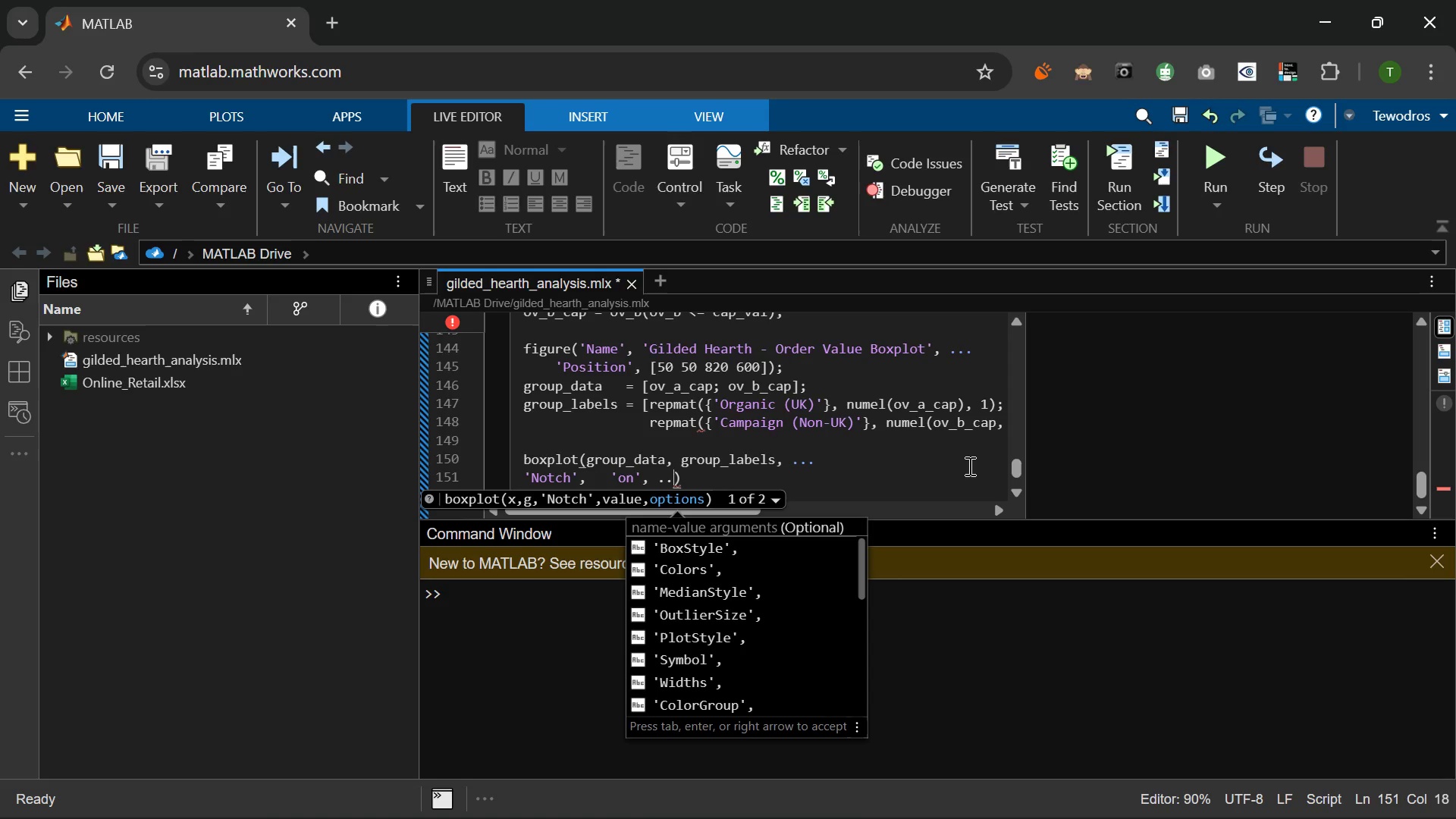 
key(Period)
 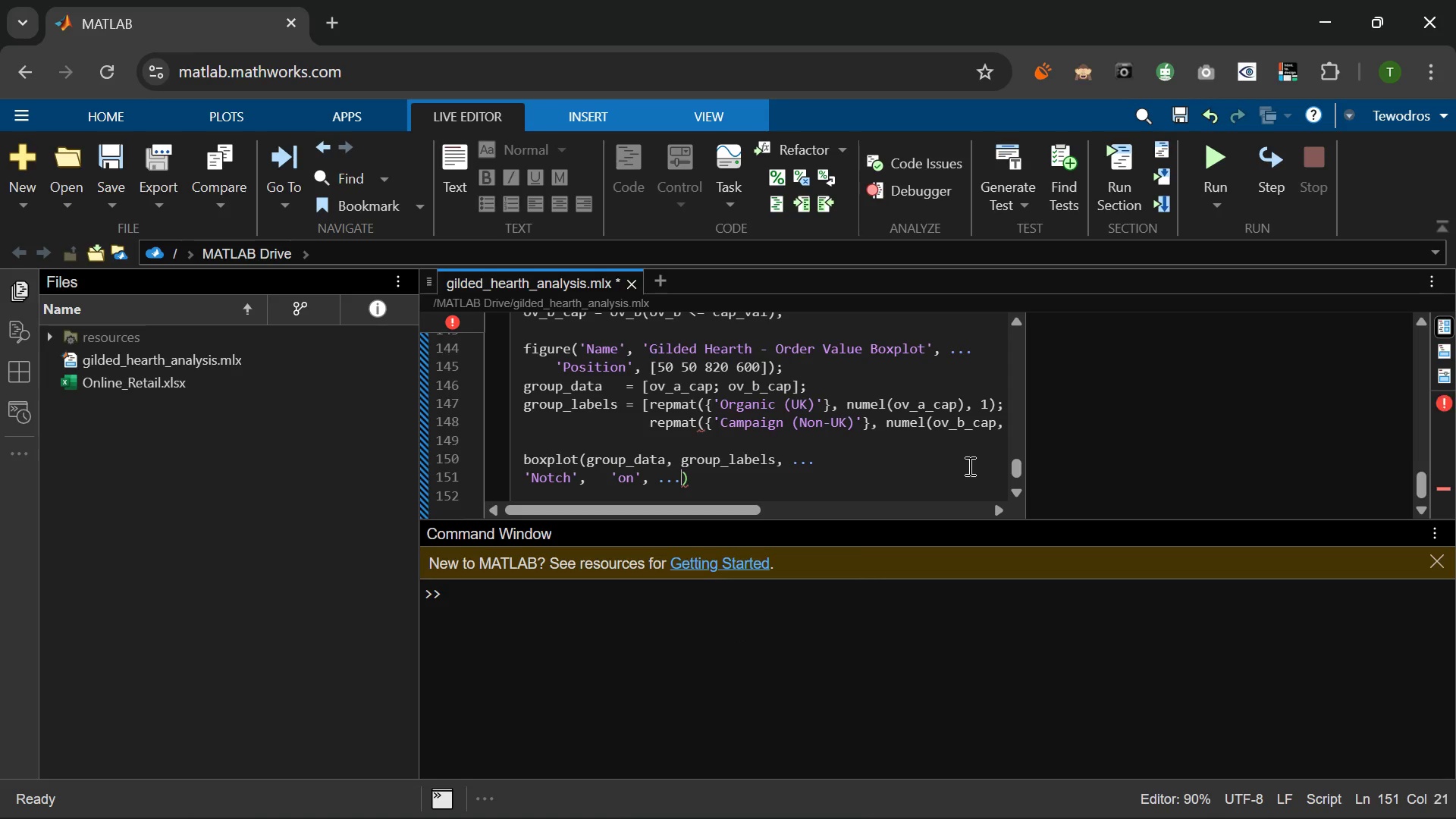 
key(Enter)
 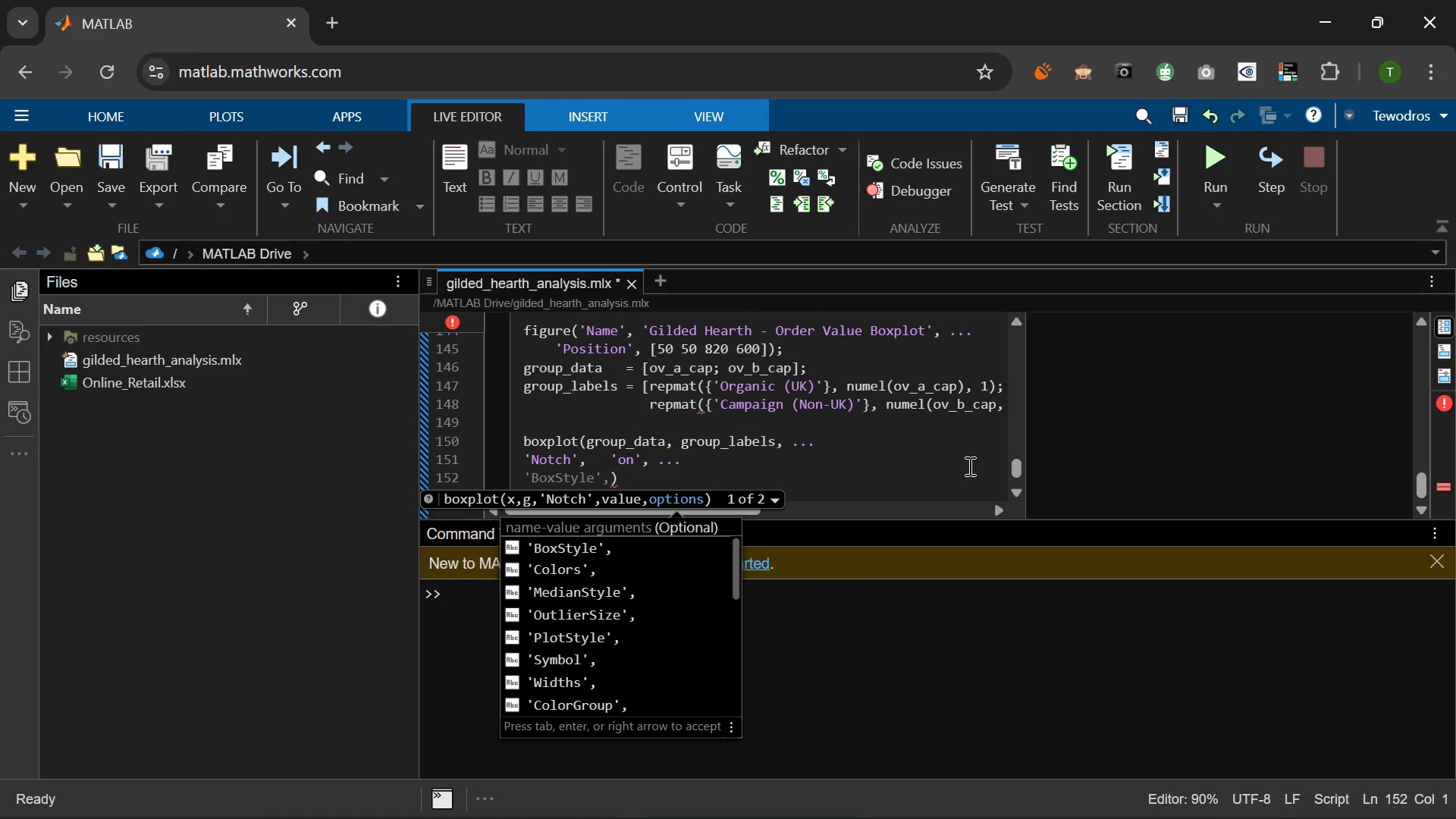 
type('Colors)
 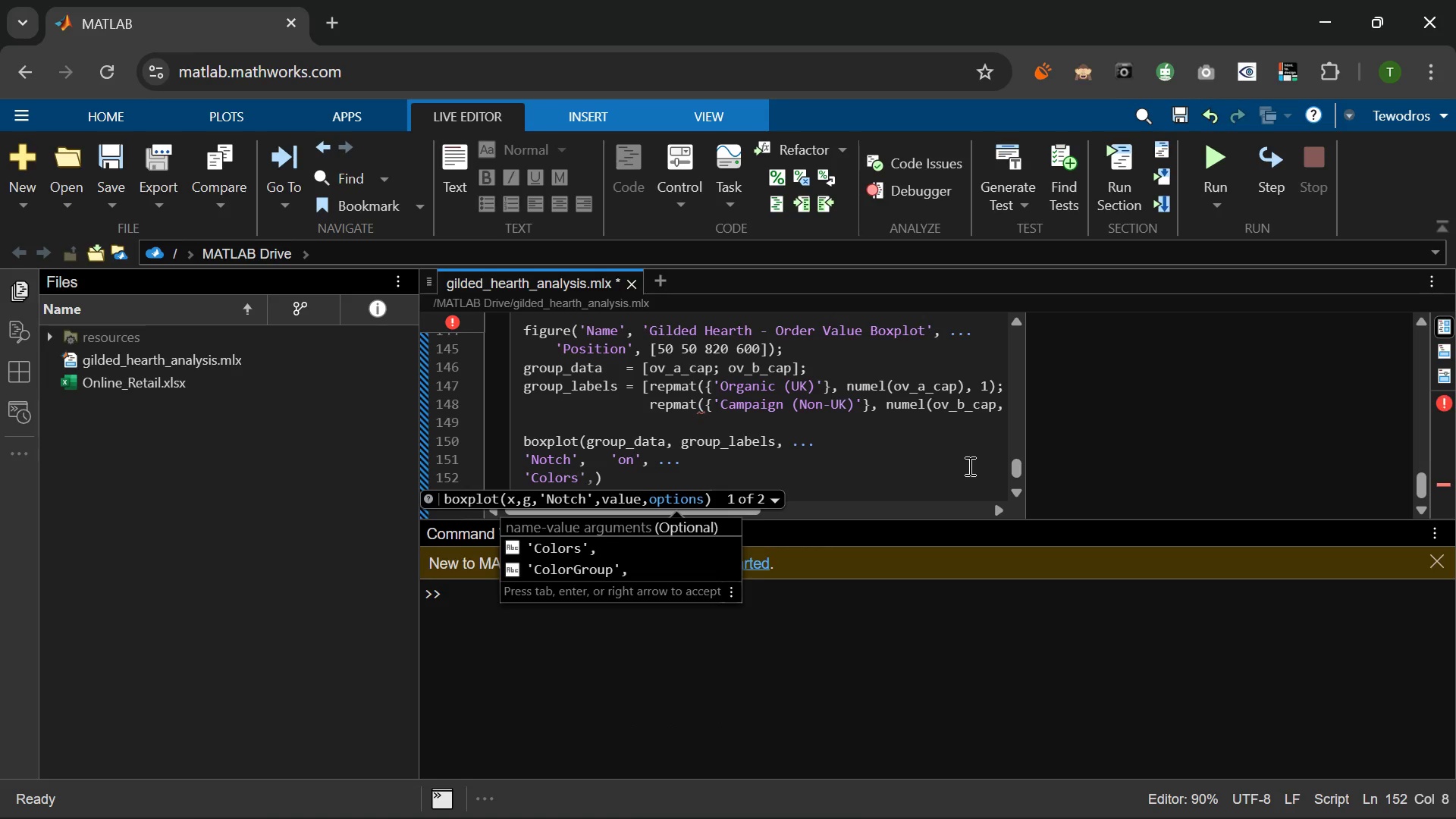 
key(ArrowRight)
 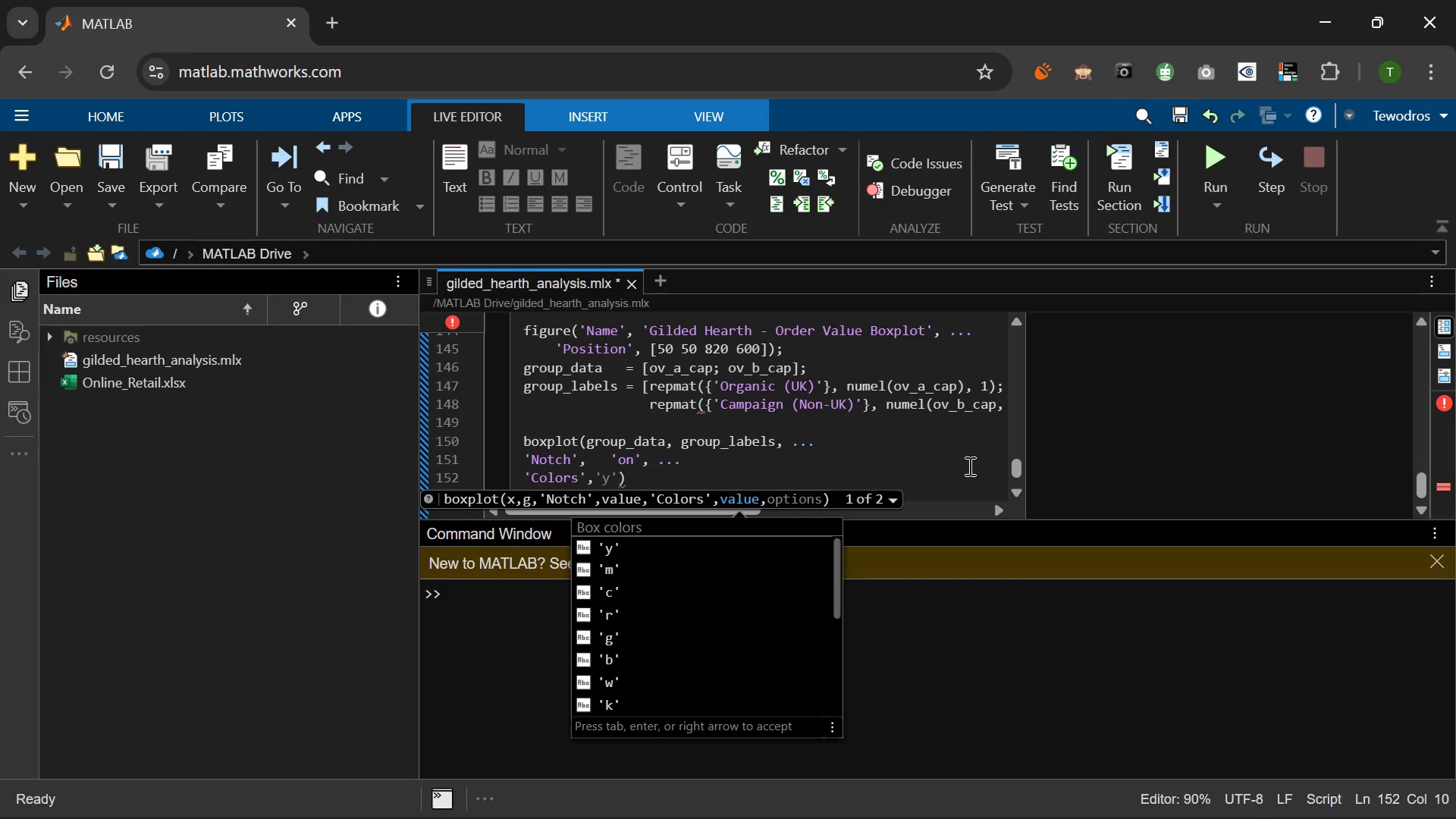 
type(  [CON)
key(Backspace)
type(LOR_A; COLOR)
 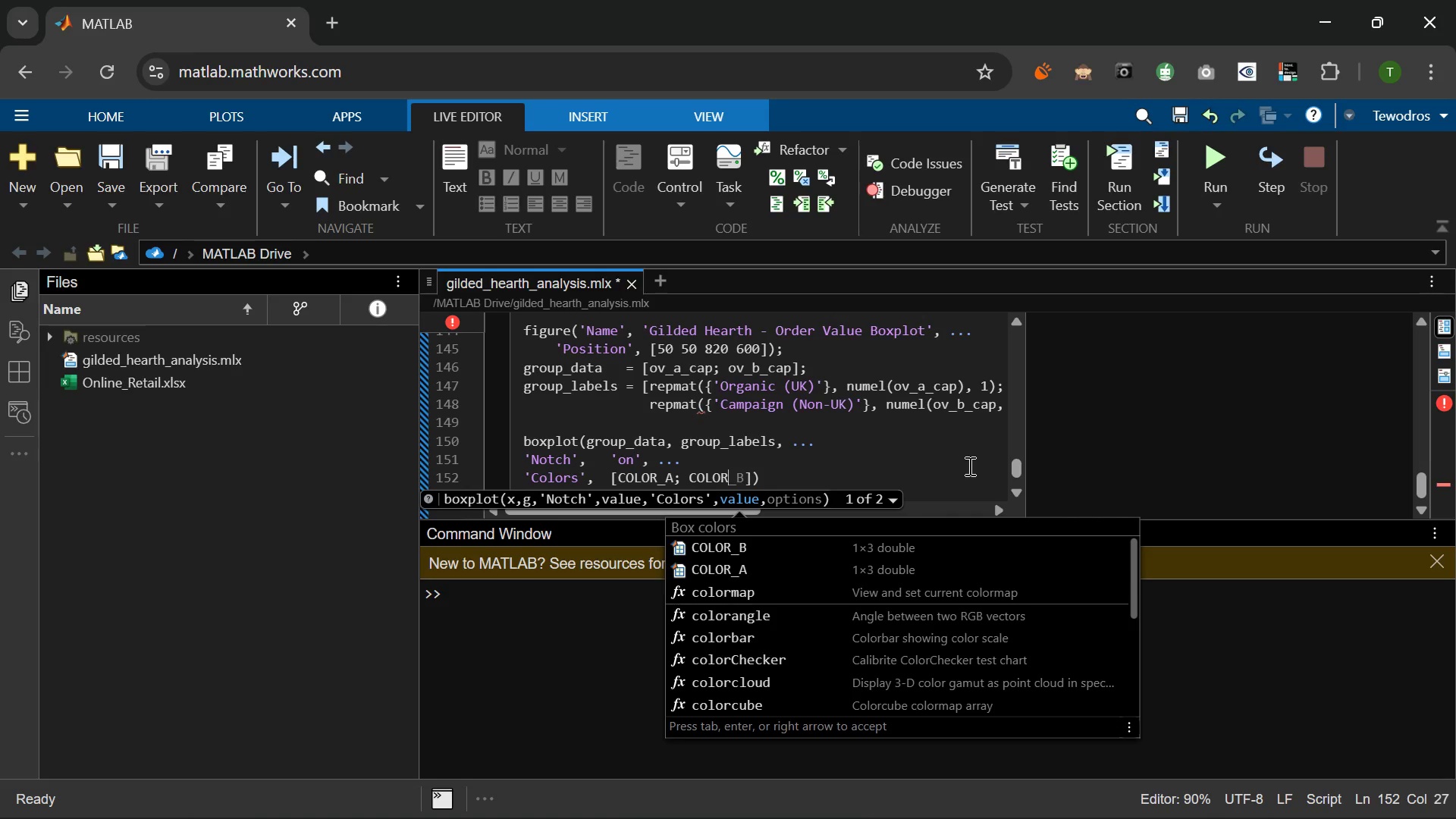 
key(Tab)
 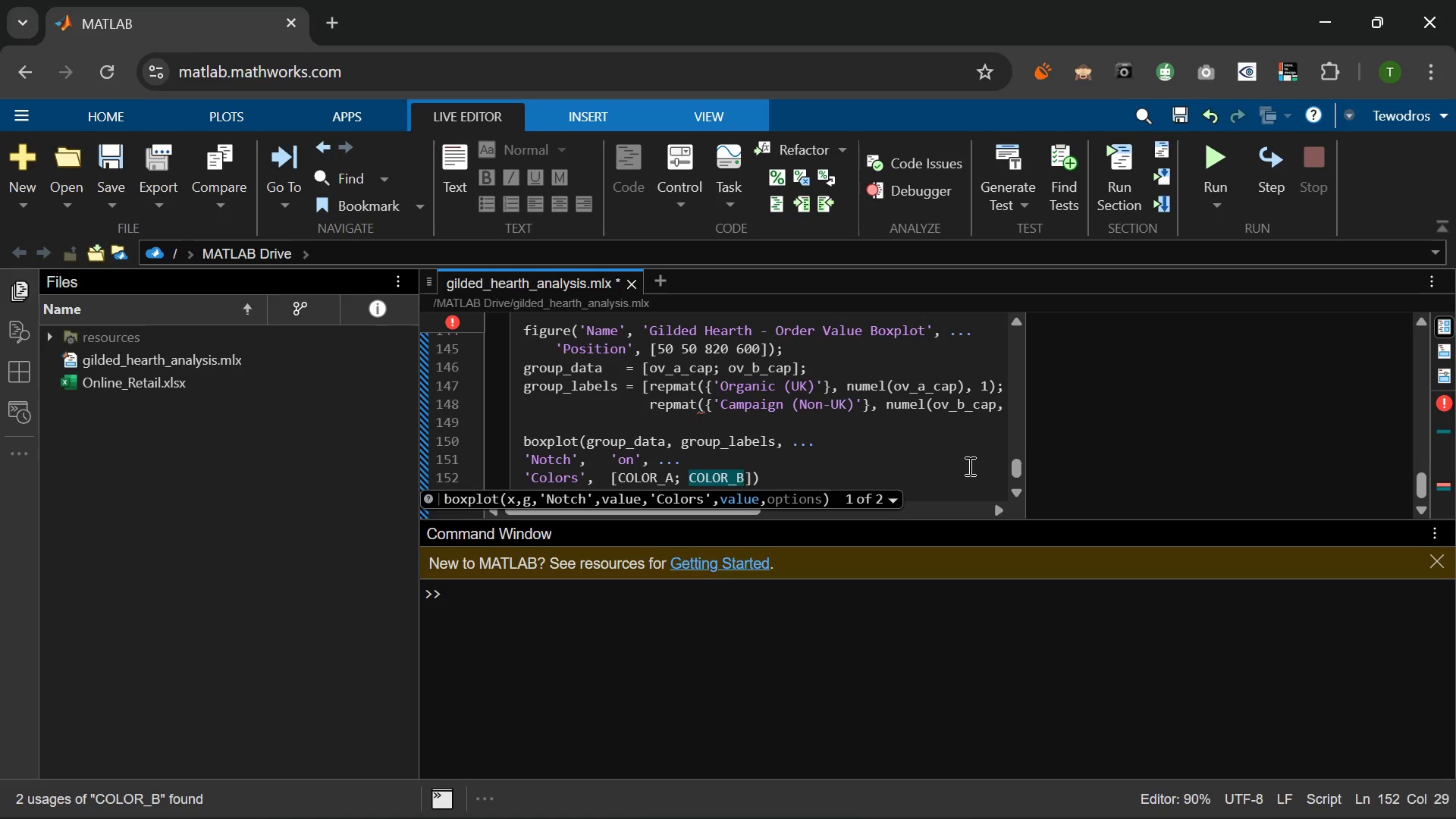 
key(ArrowRight)
 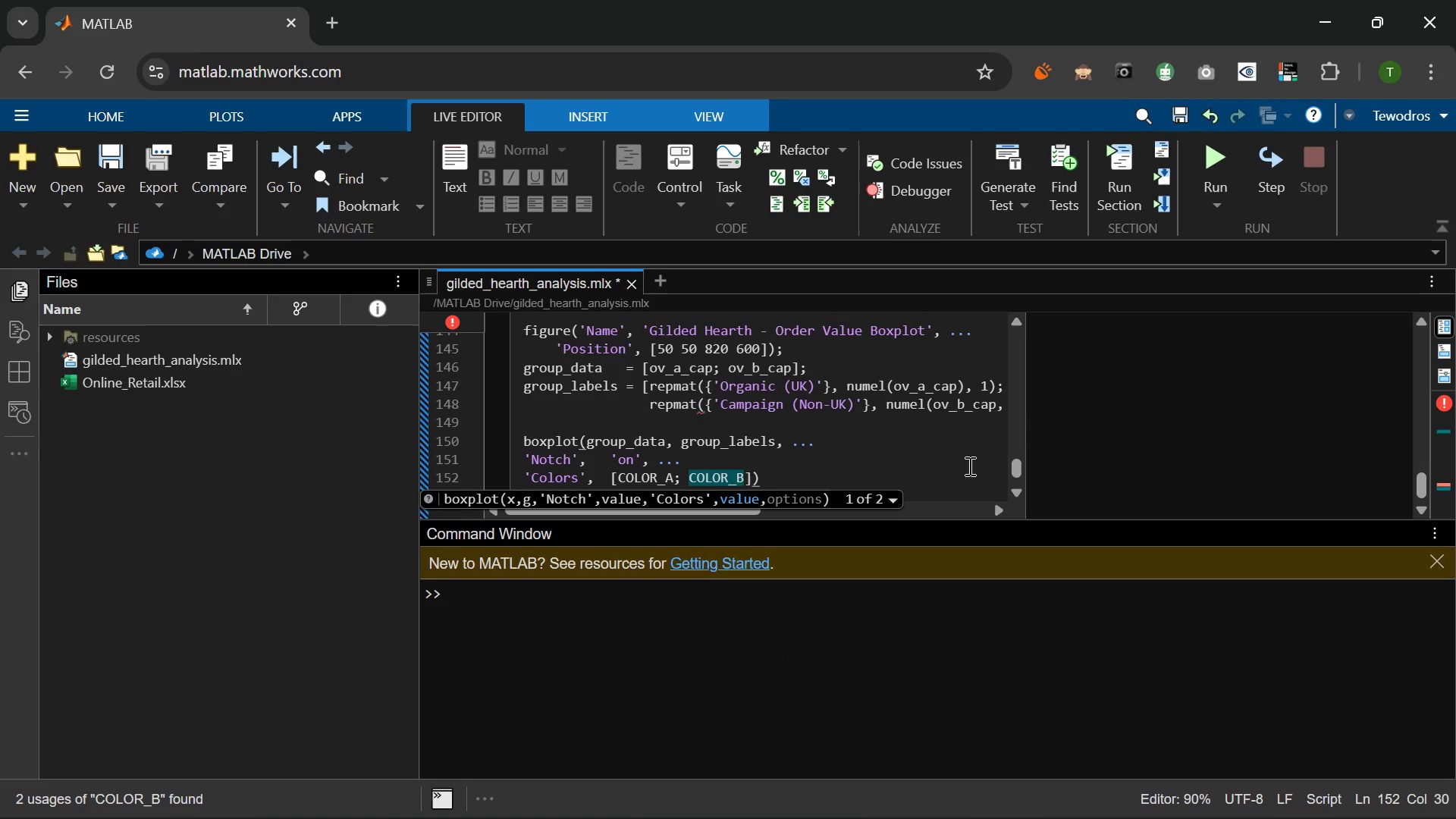 
key(Comma)
 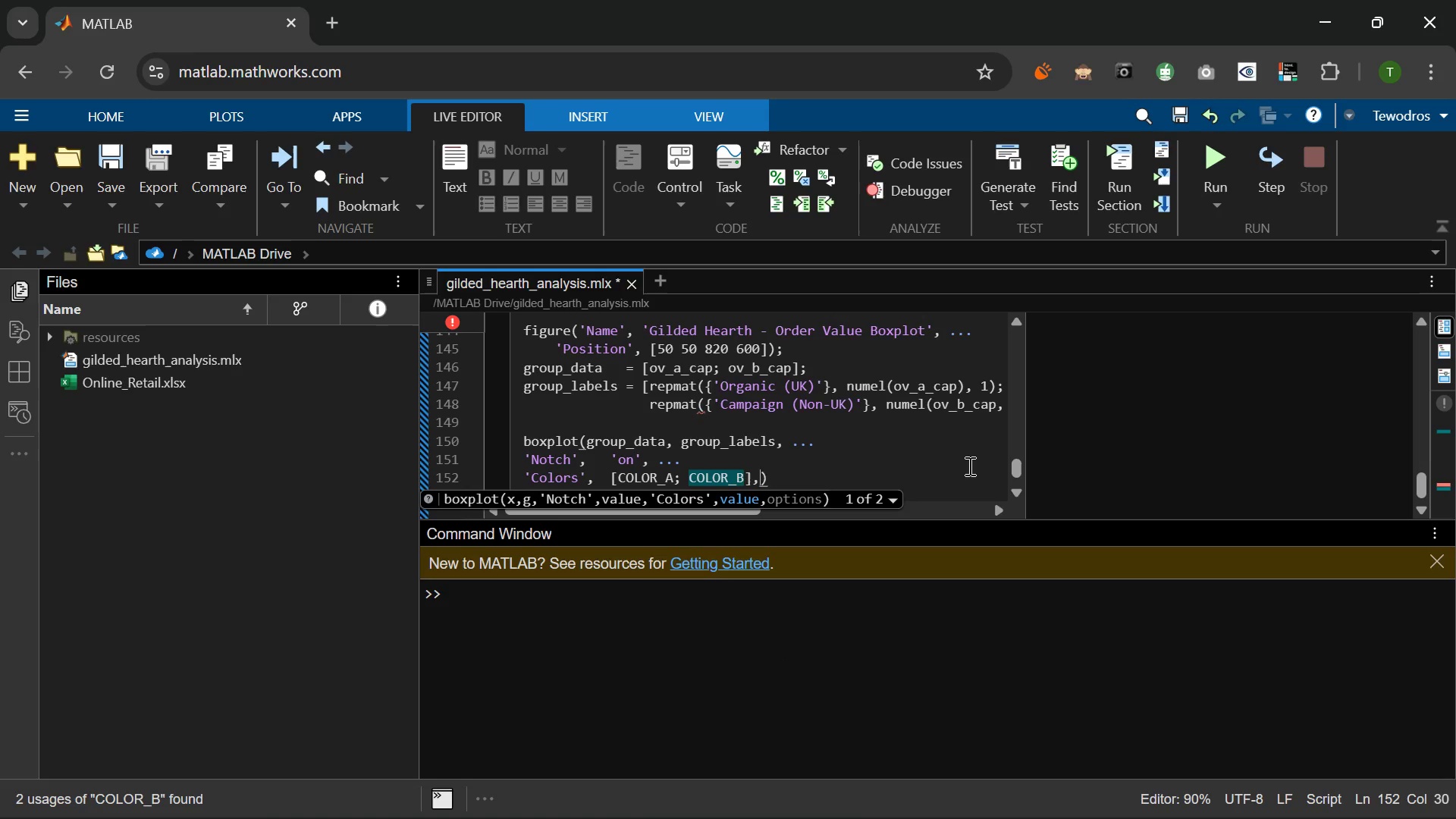 
key(Space)
 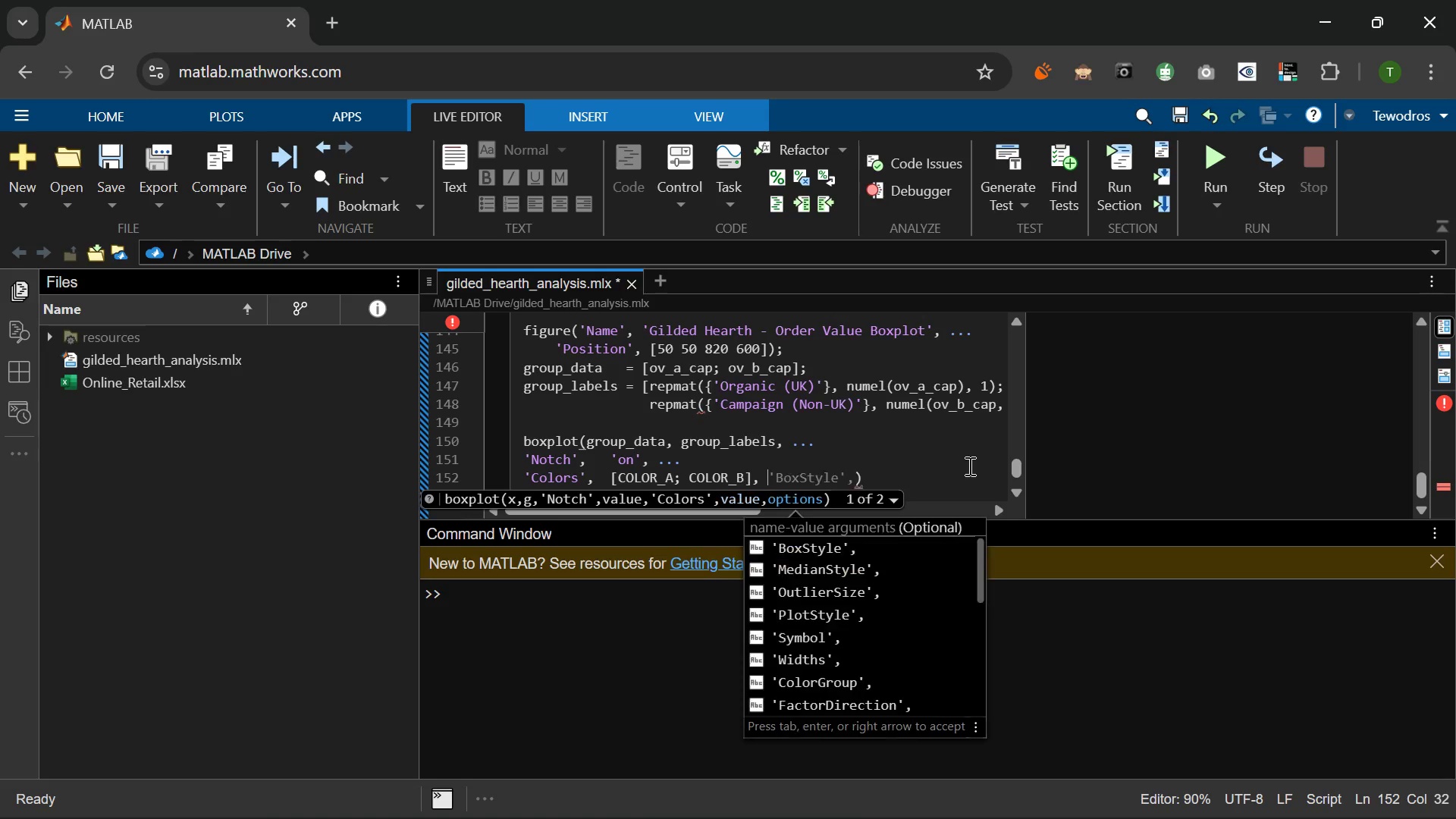 
key(Period)
 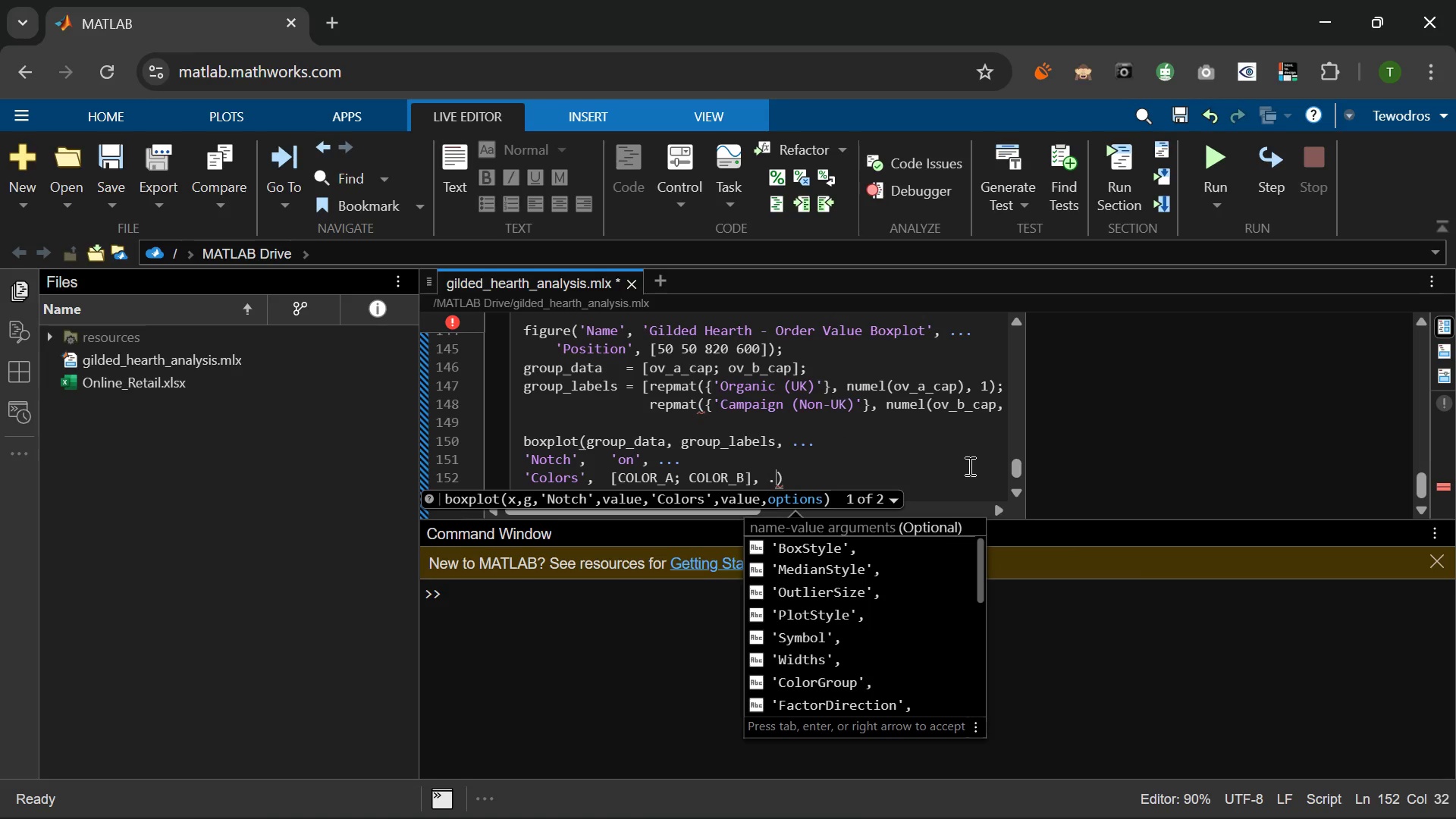 
key(Period)
 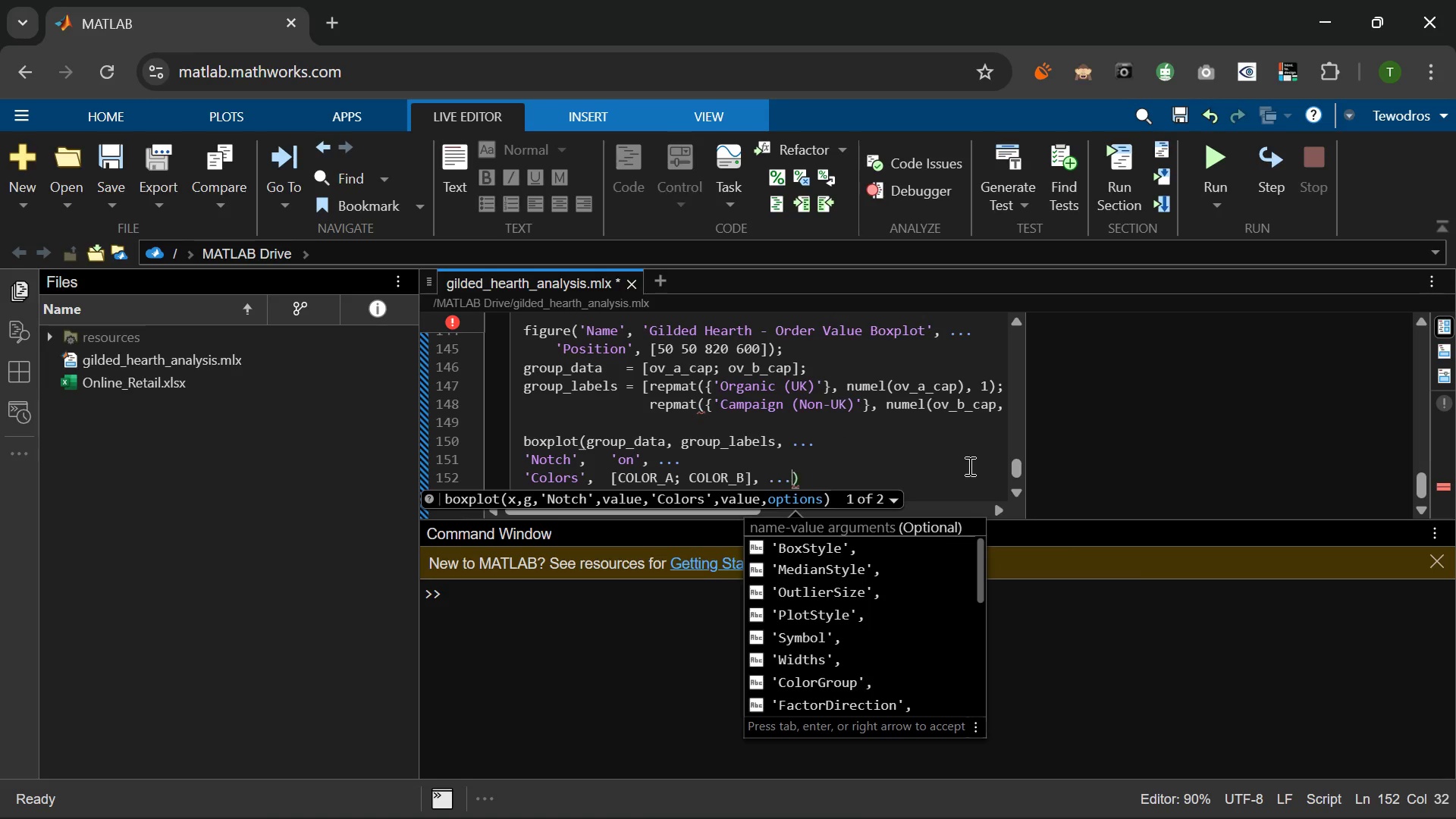 
key(Period)
 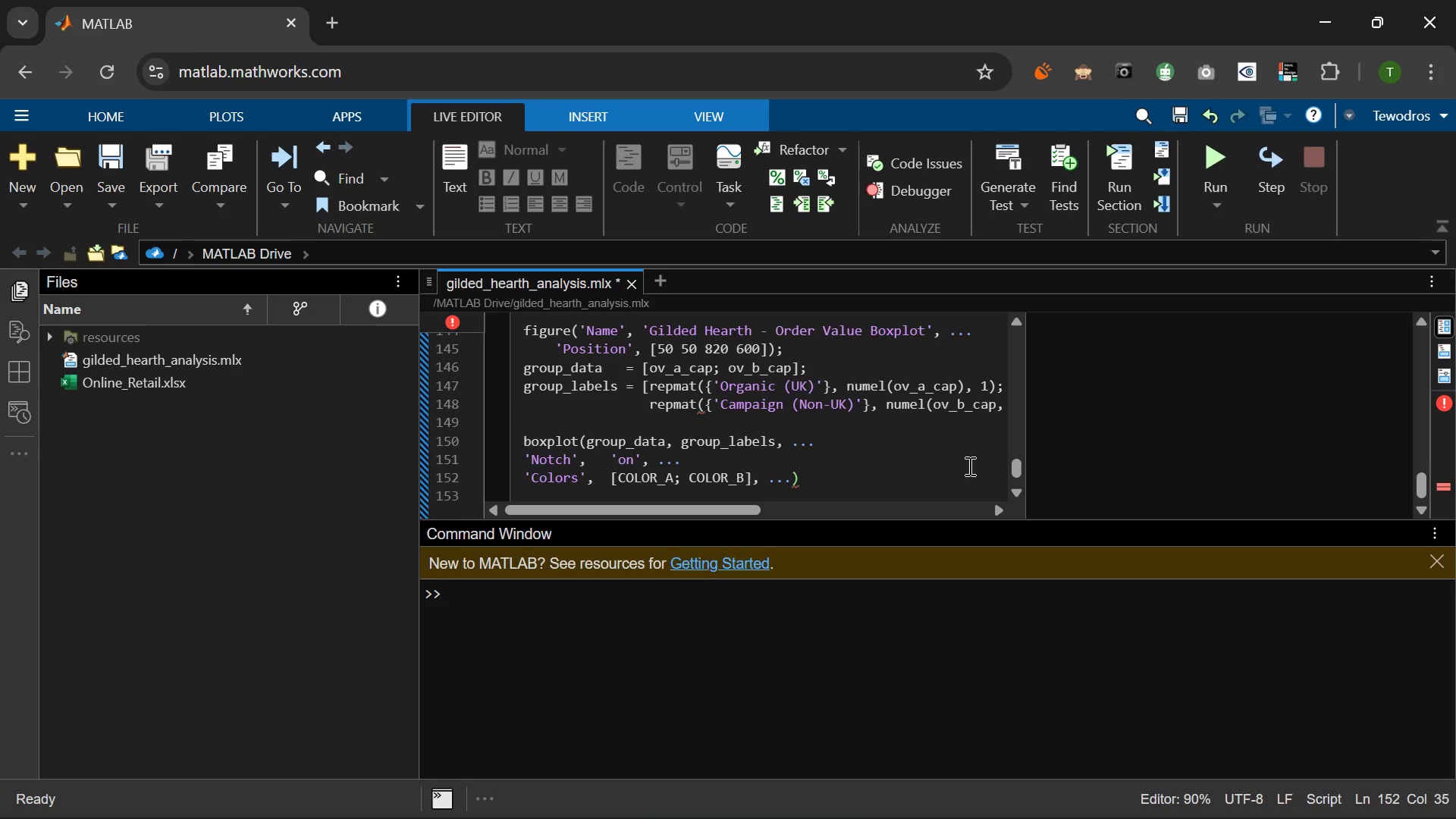 
key(Enter)
 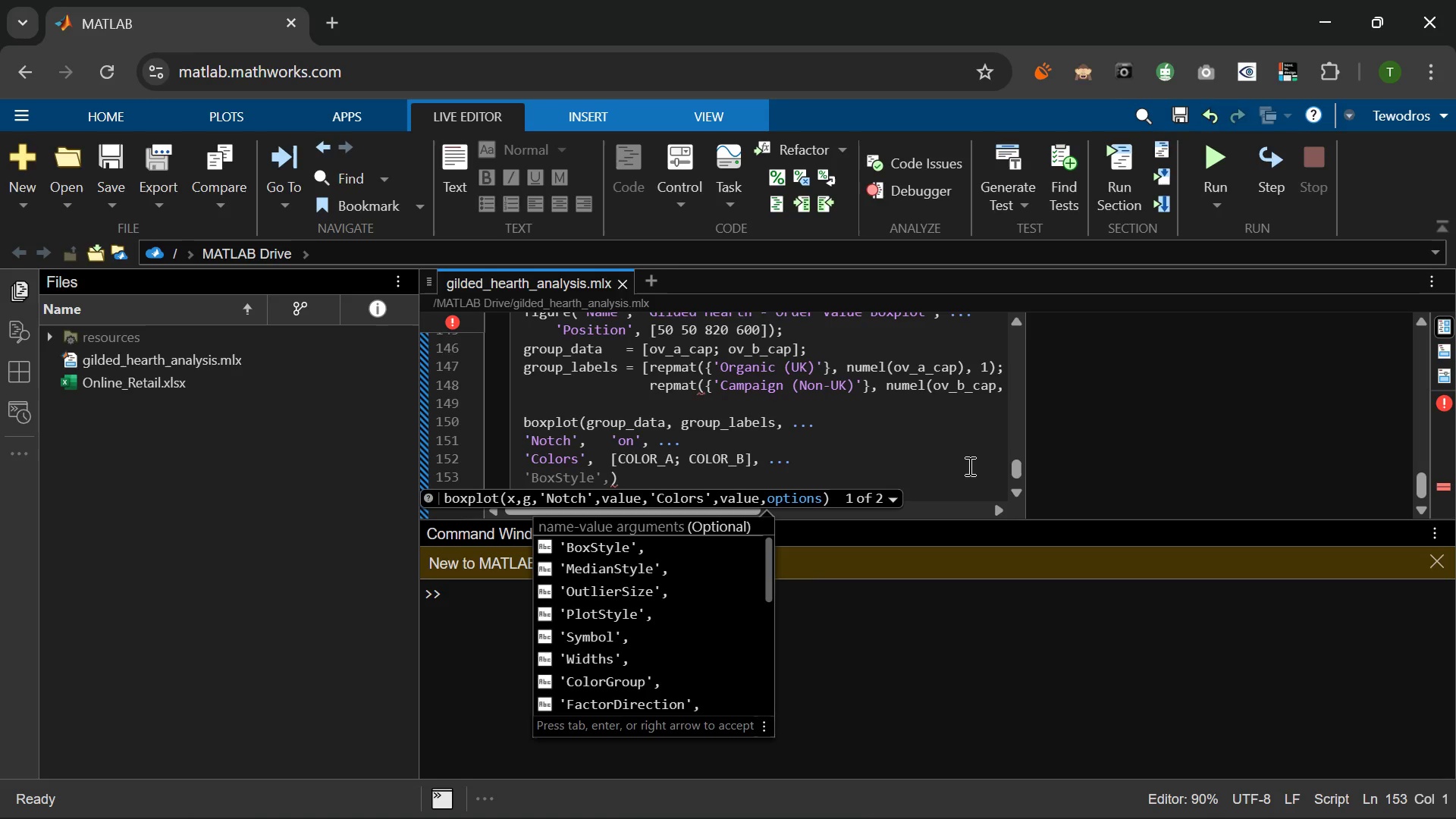 
wait(6.64)
 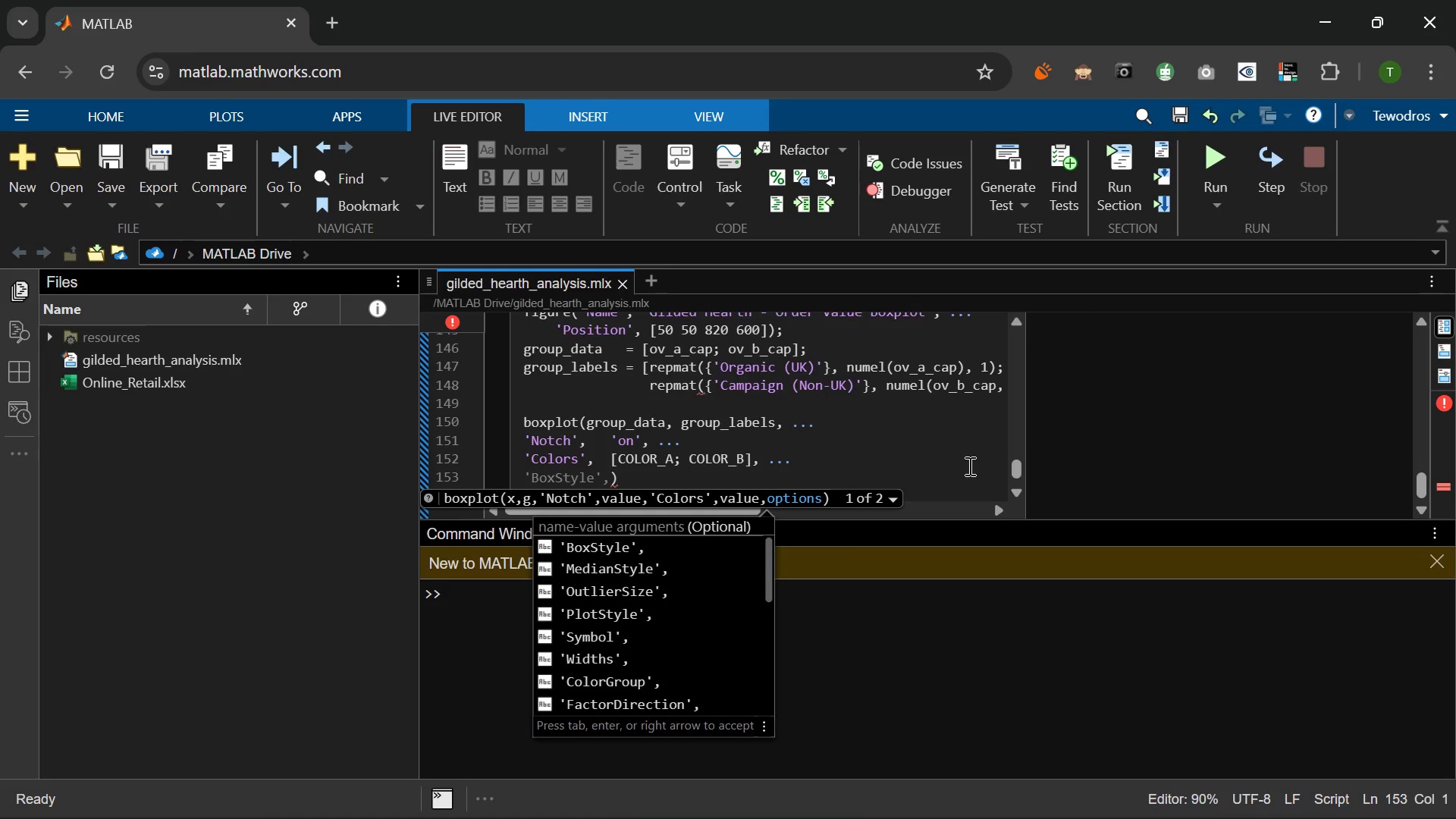 
type('s)
key(Backspace)
type(S)
key(Backspace)
type(sYMOBL)
key(Backspace)
key(Backspace)
key(Backspace)
type(BOL)
 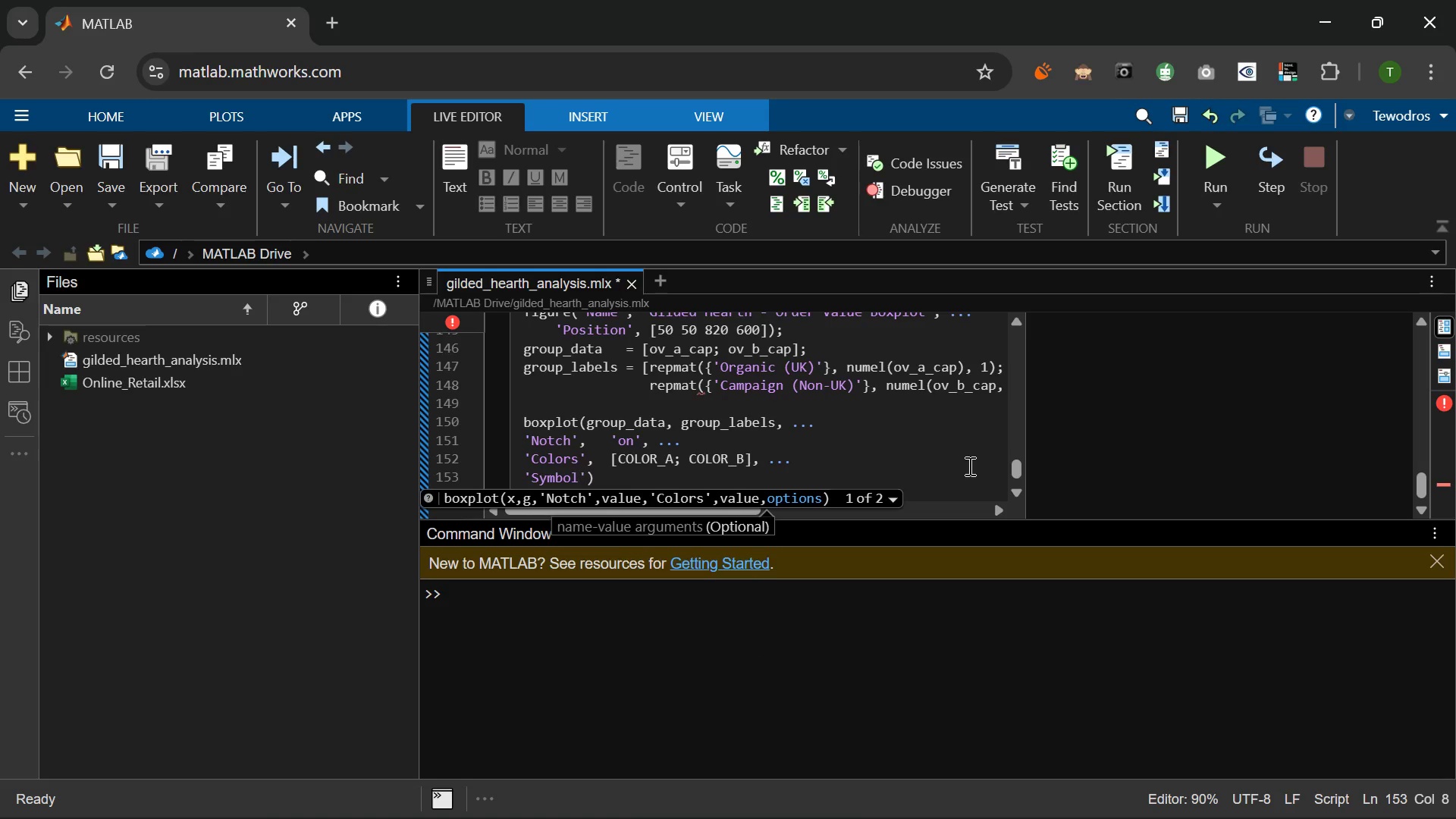 
wait(5.28)
 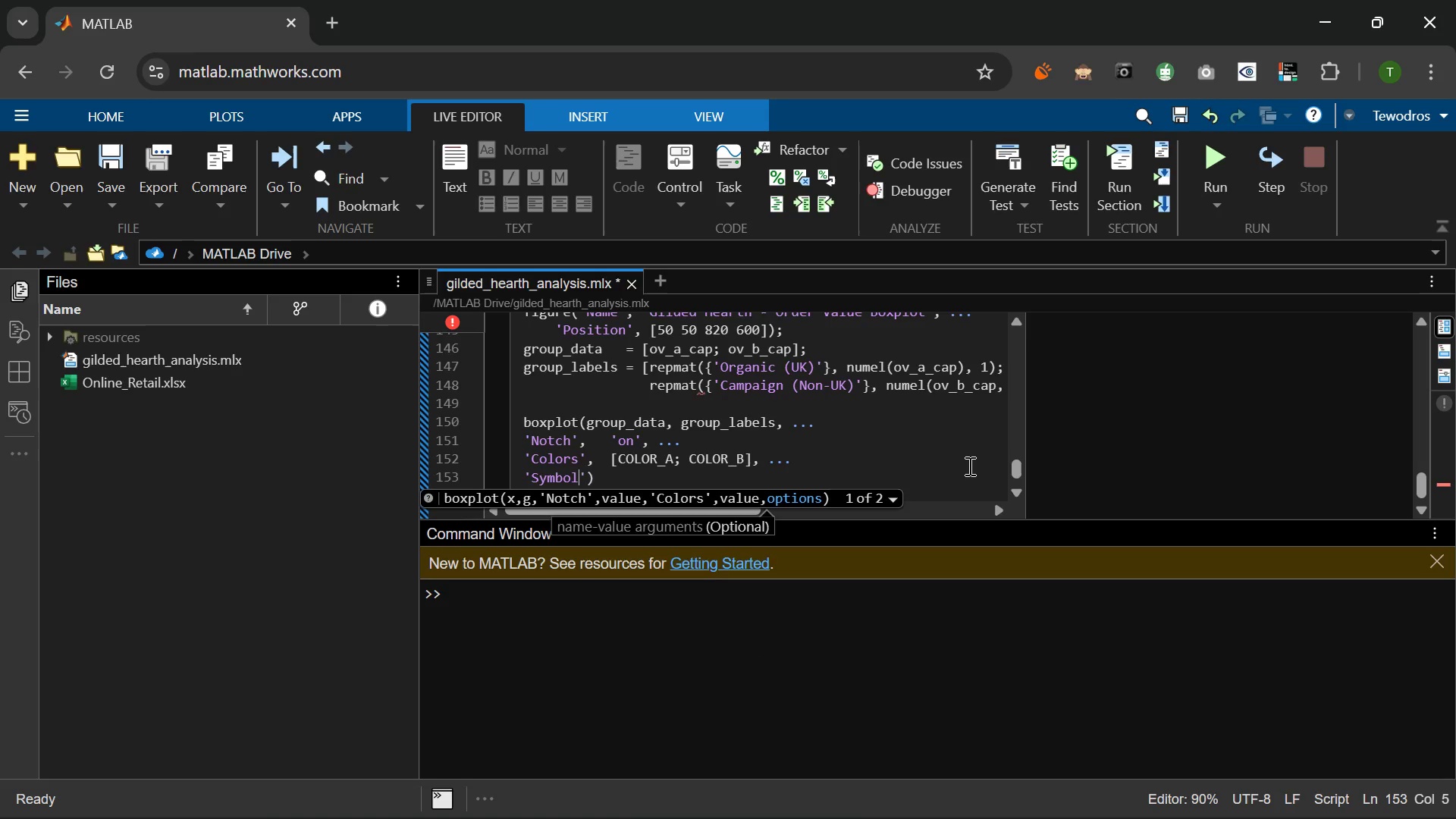 
key(ArrowRight)
 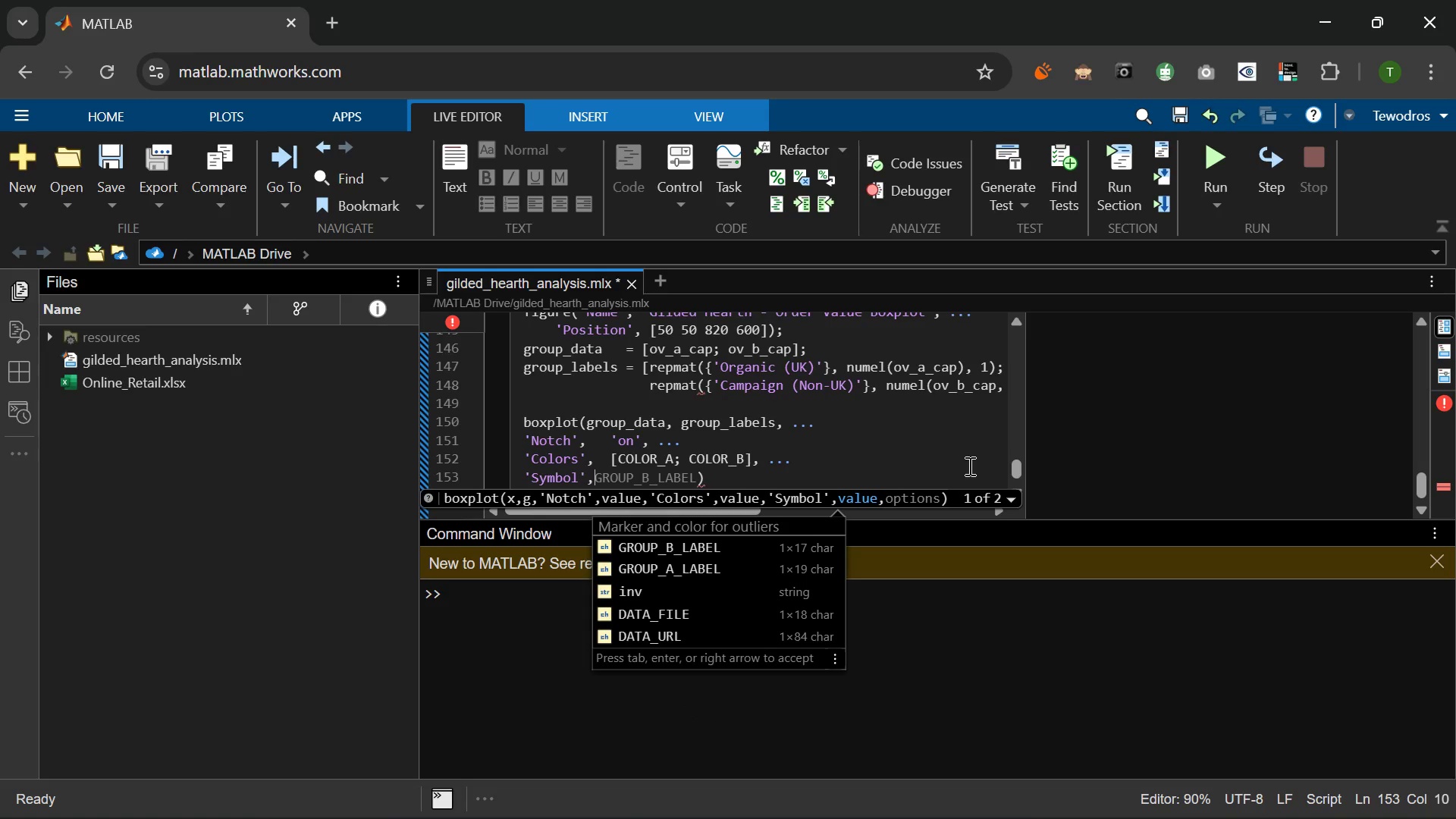 
key(Quote)
 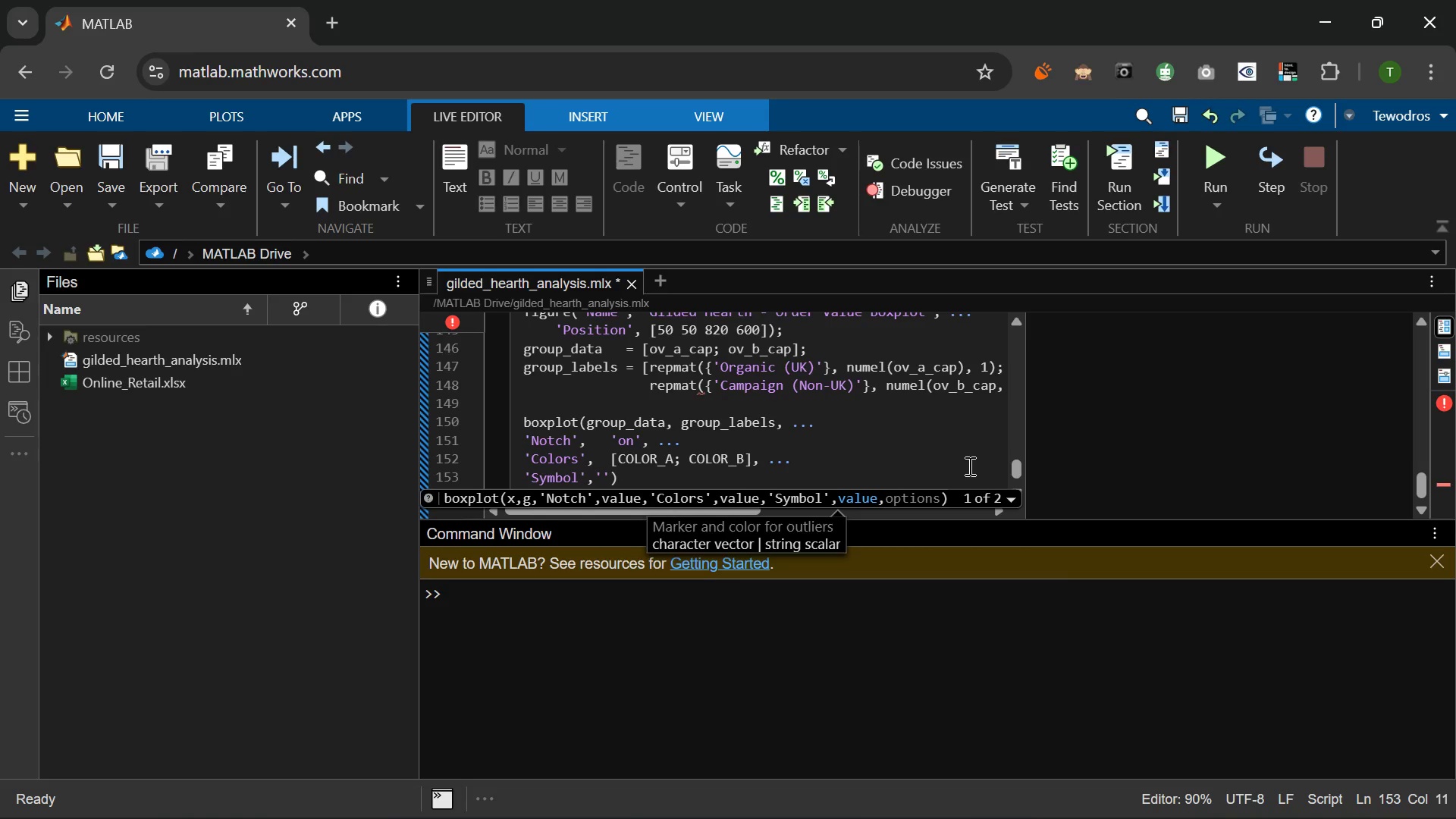 
key(O)
 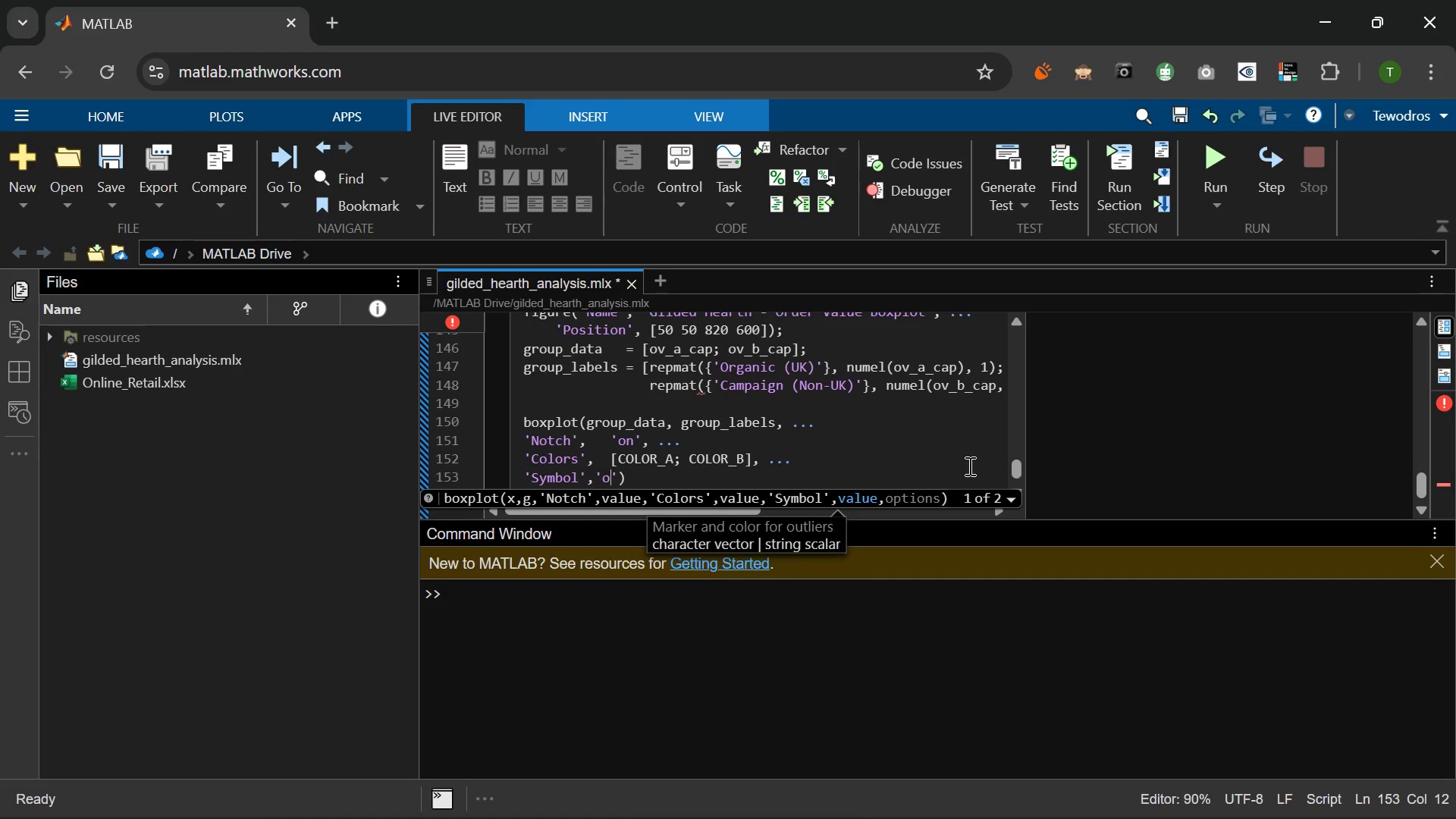 
key(ArrowRight)
 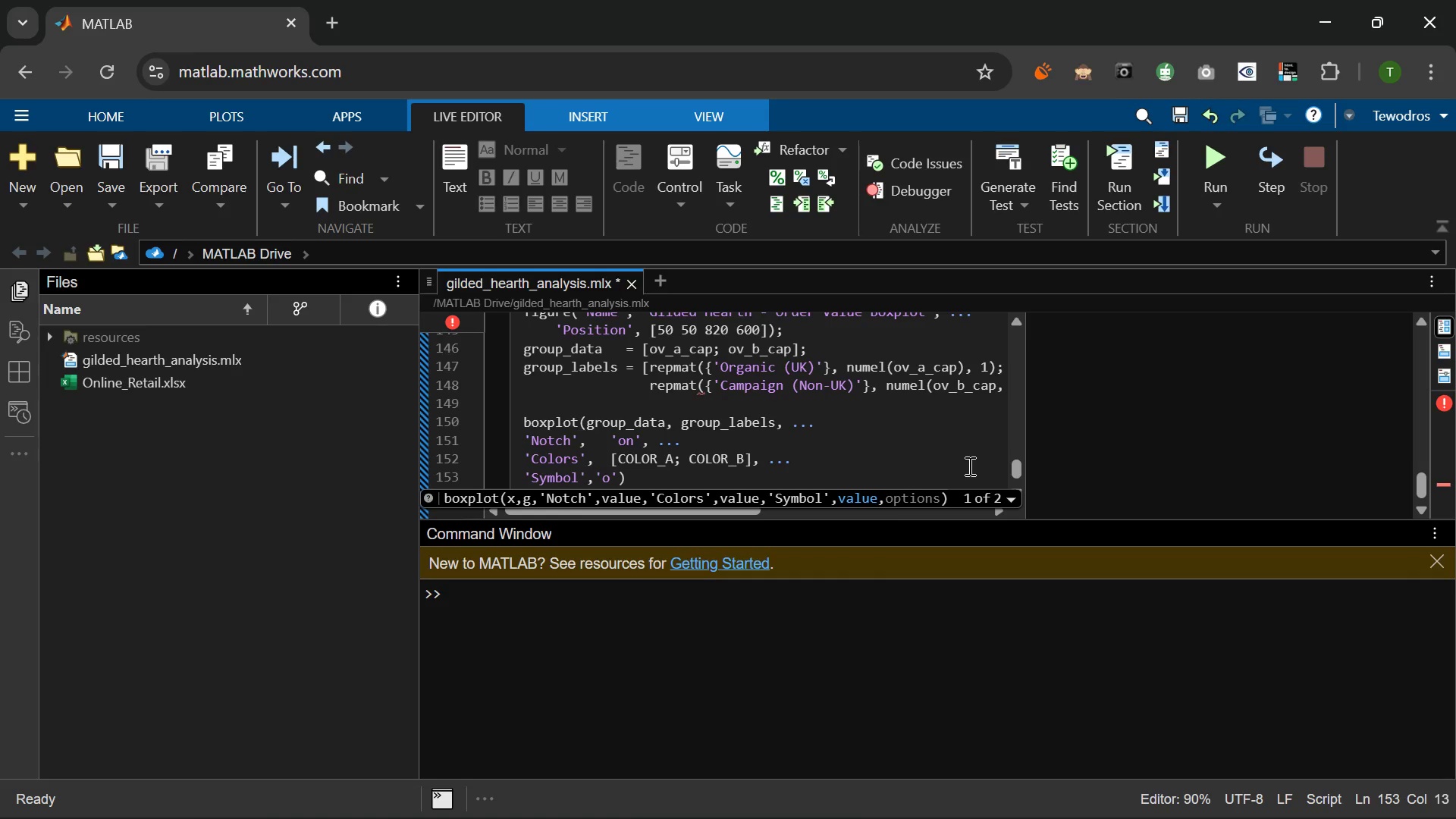 
key(Comma)
 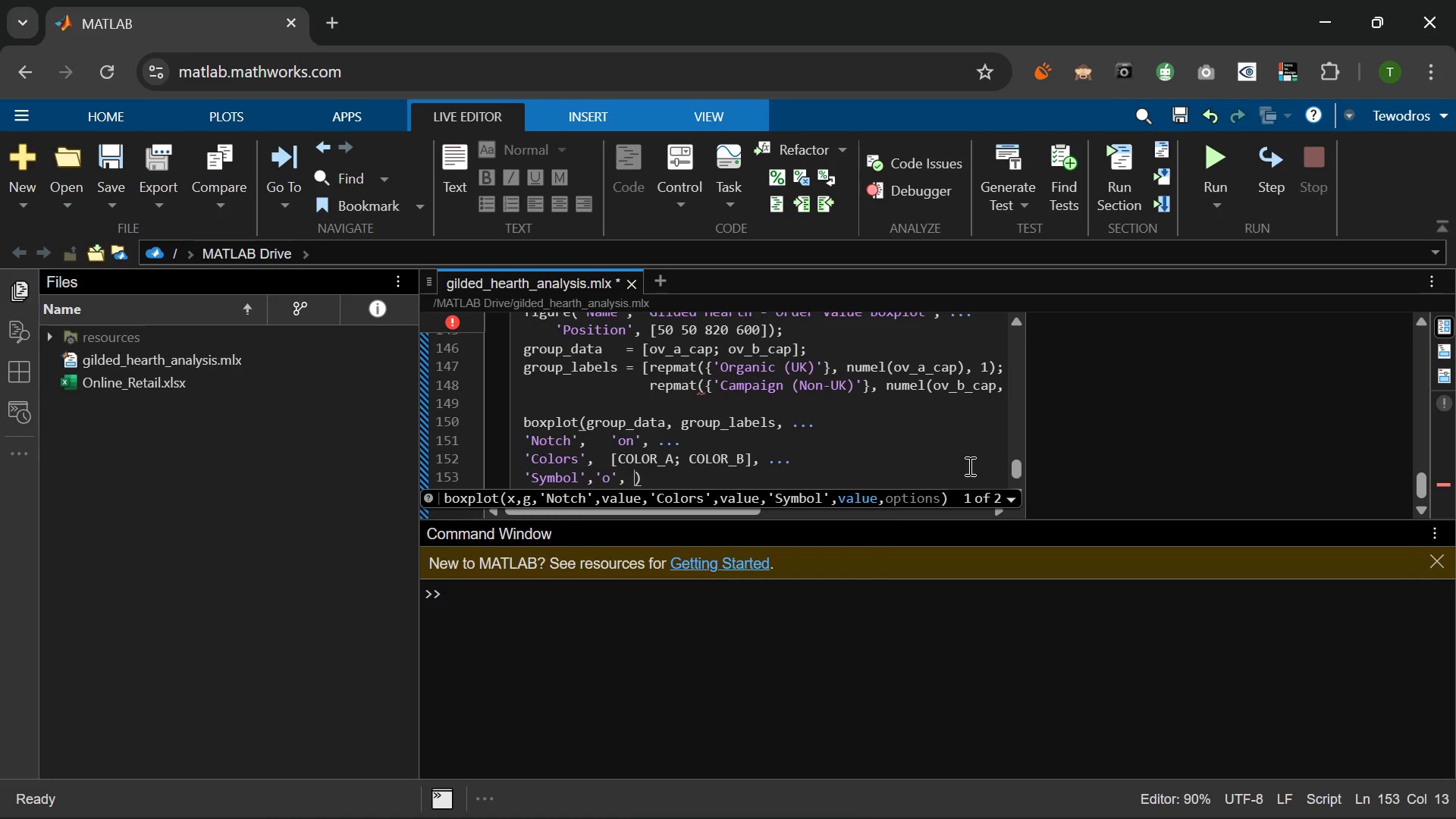 
key(Space)
 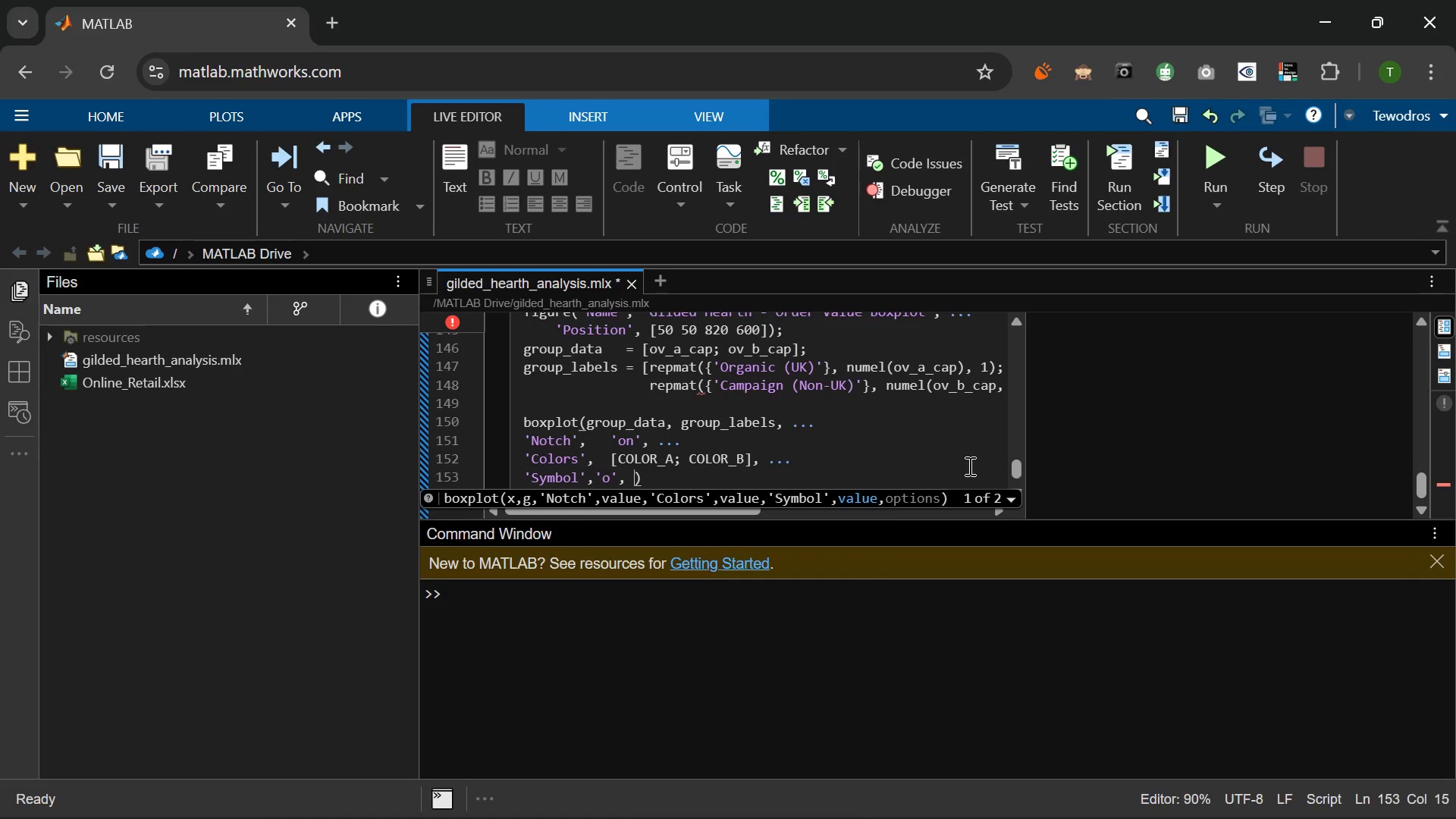 
key(Period)
 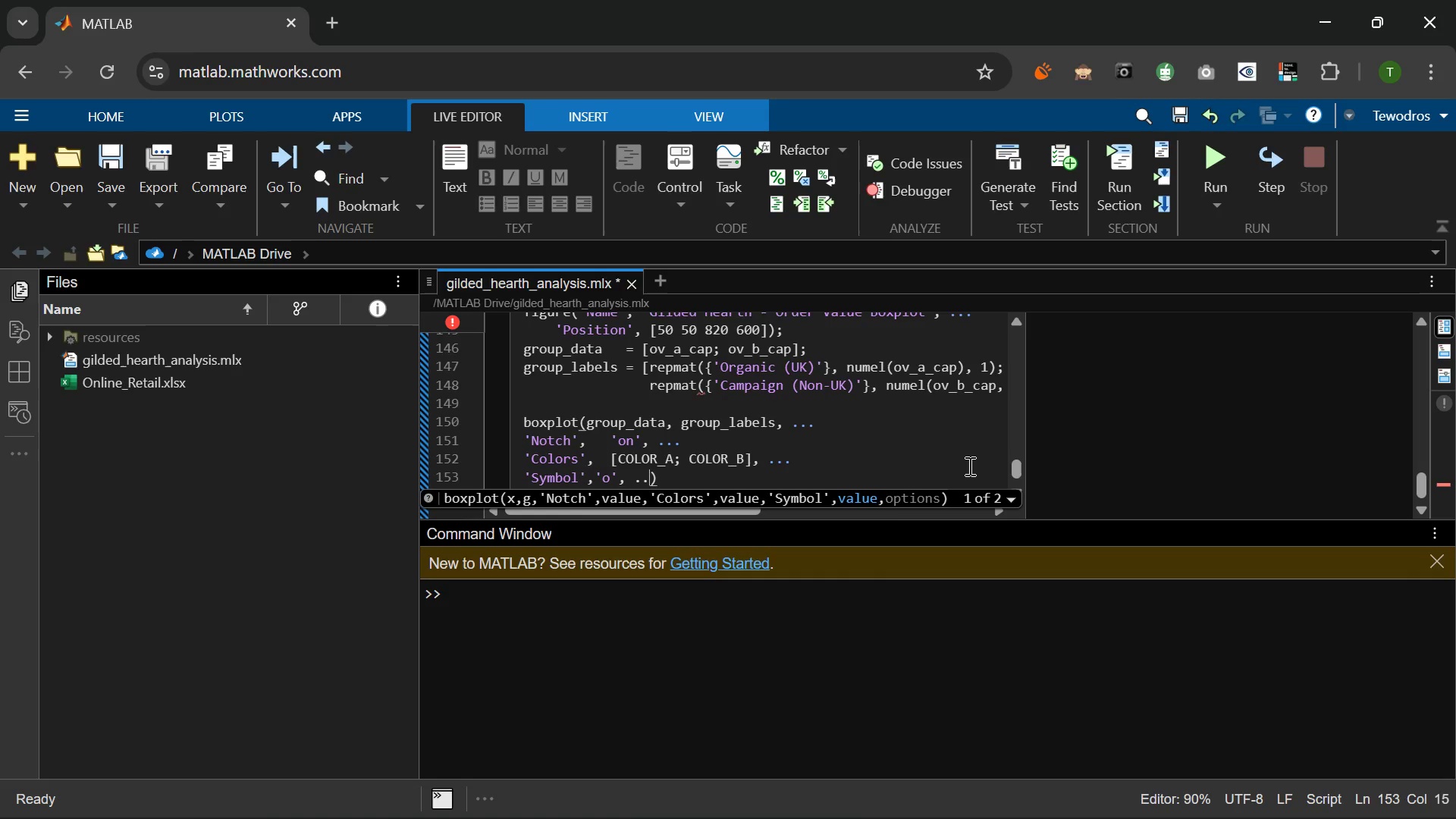 
key(Period)
 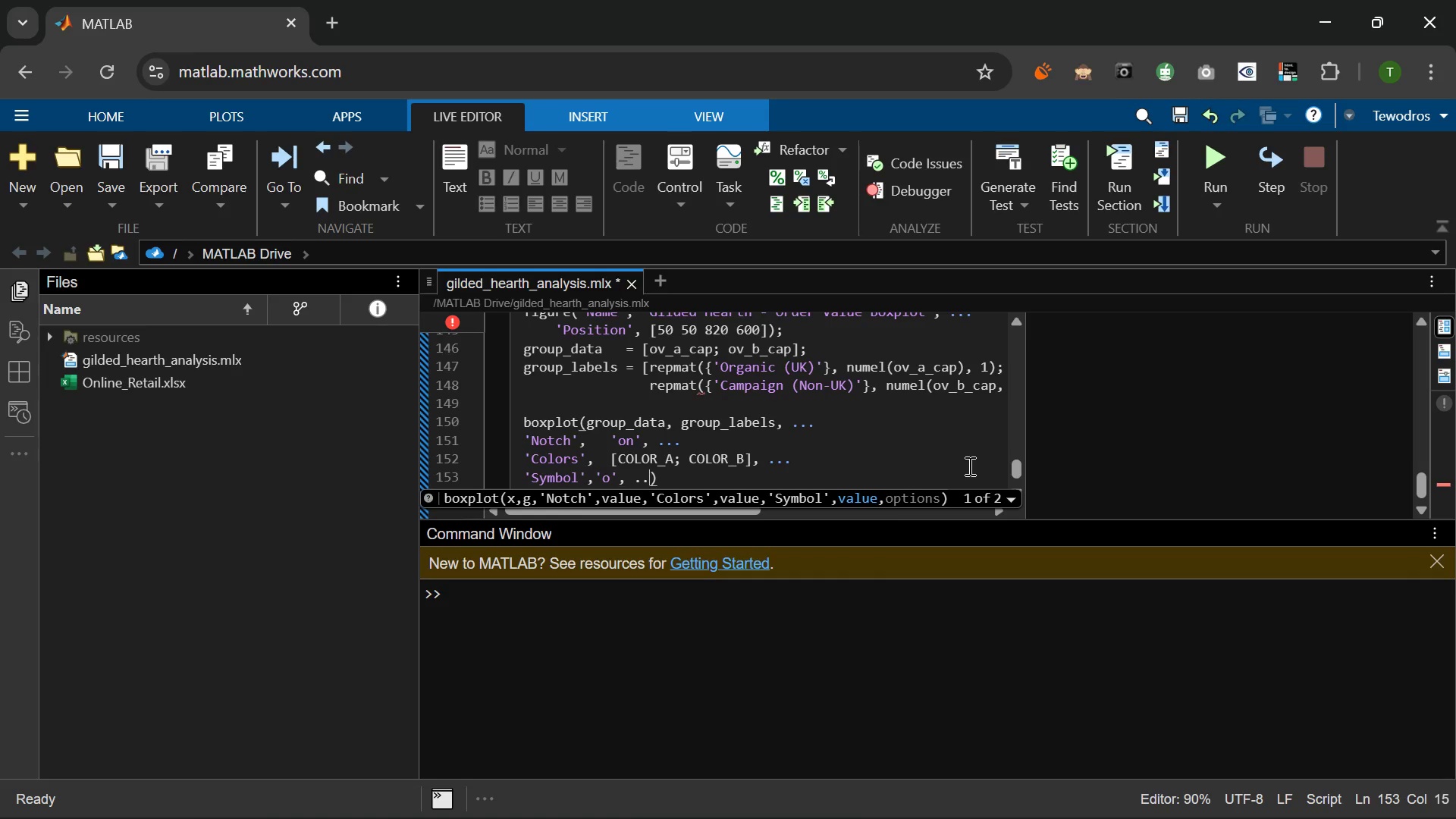 
key(Period)
 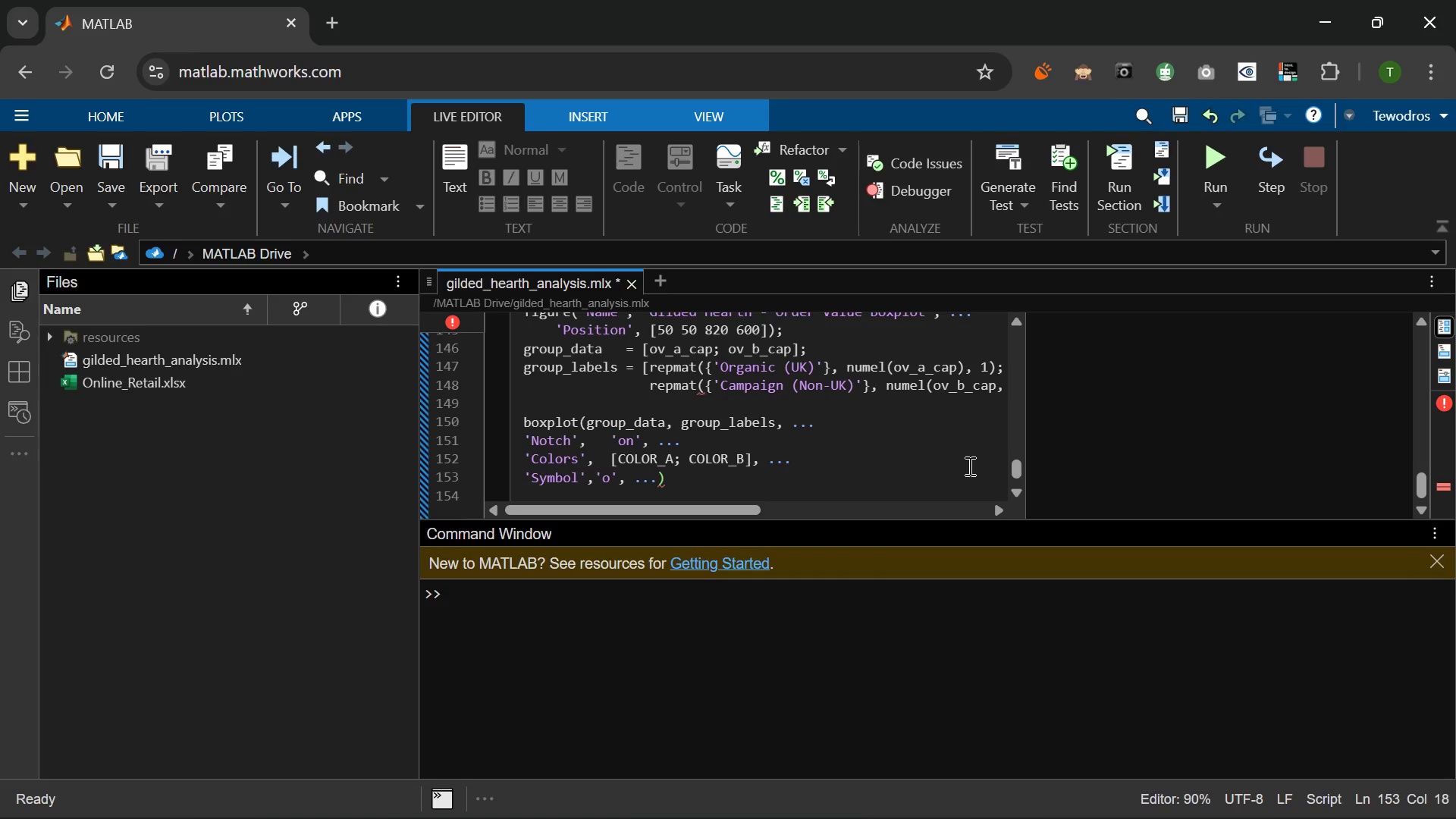 
key(Enter)
 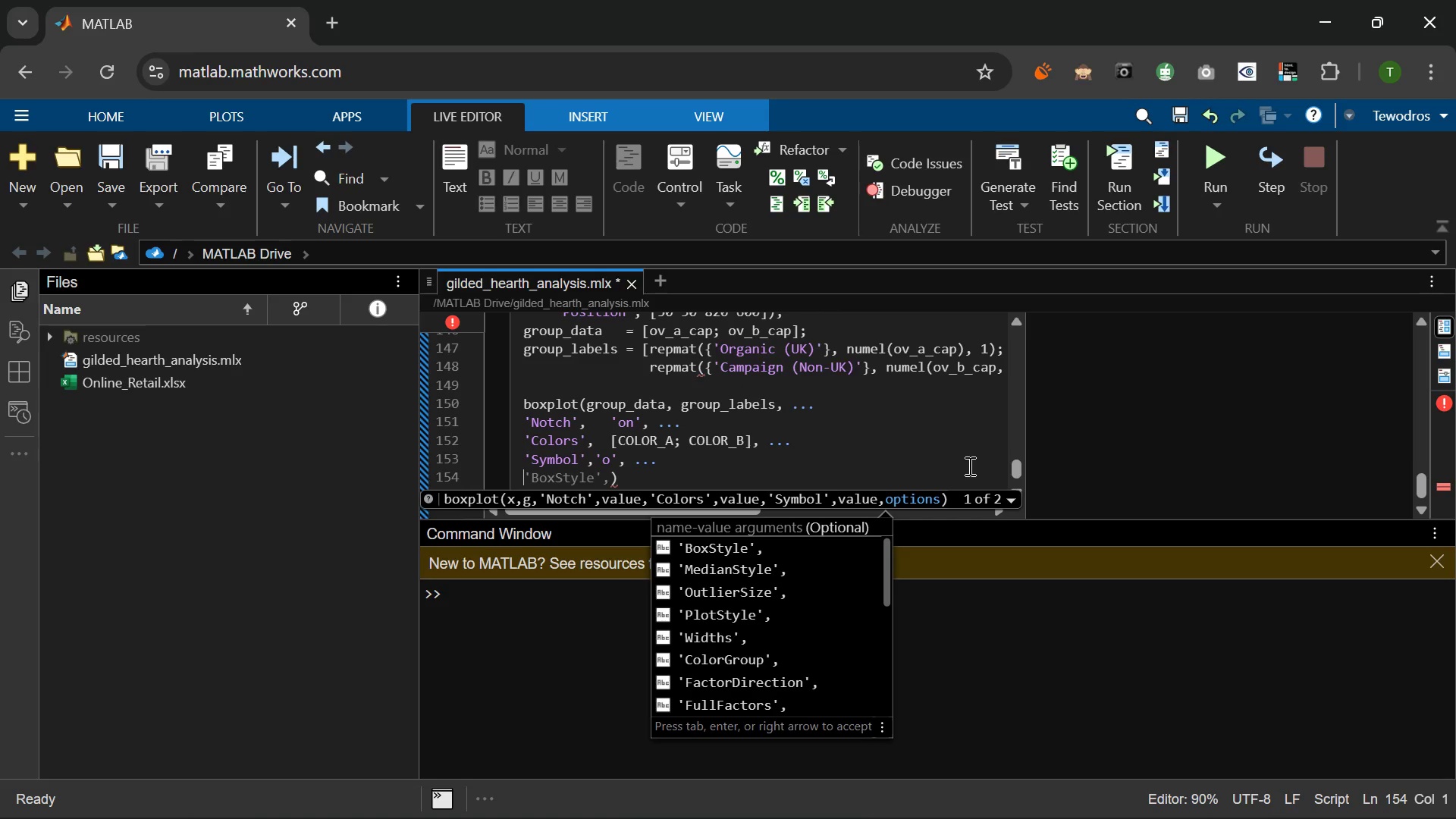 
type('Widths)
 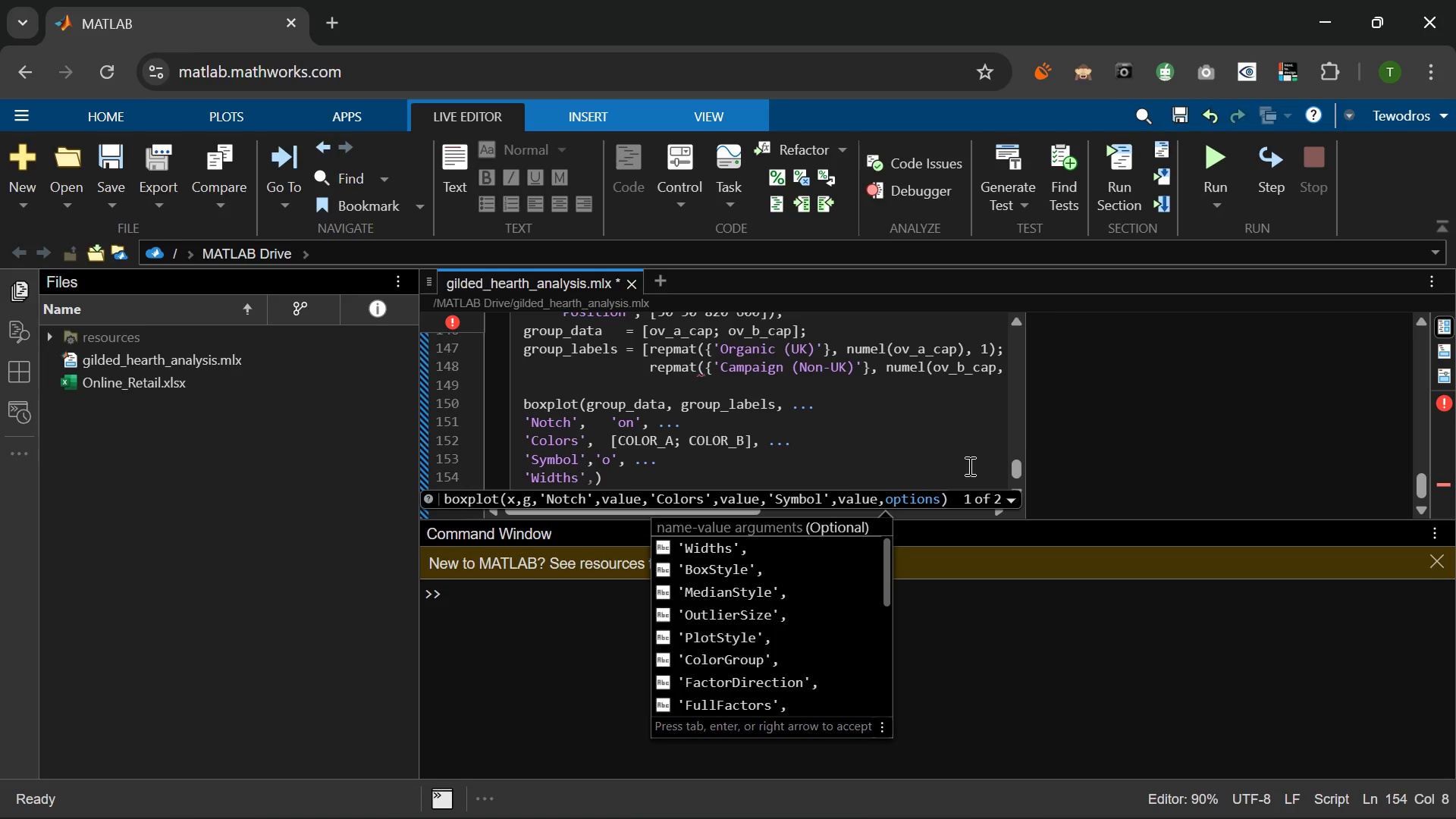 
key(ArrowRight)
 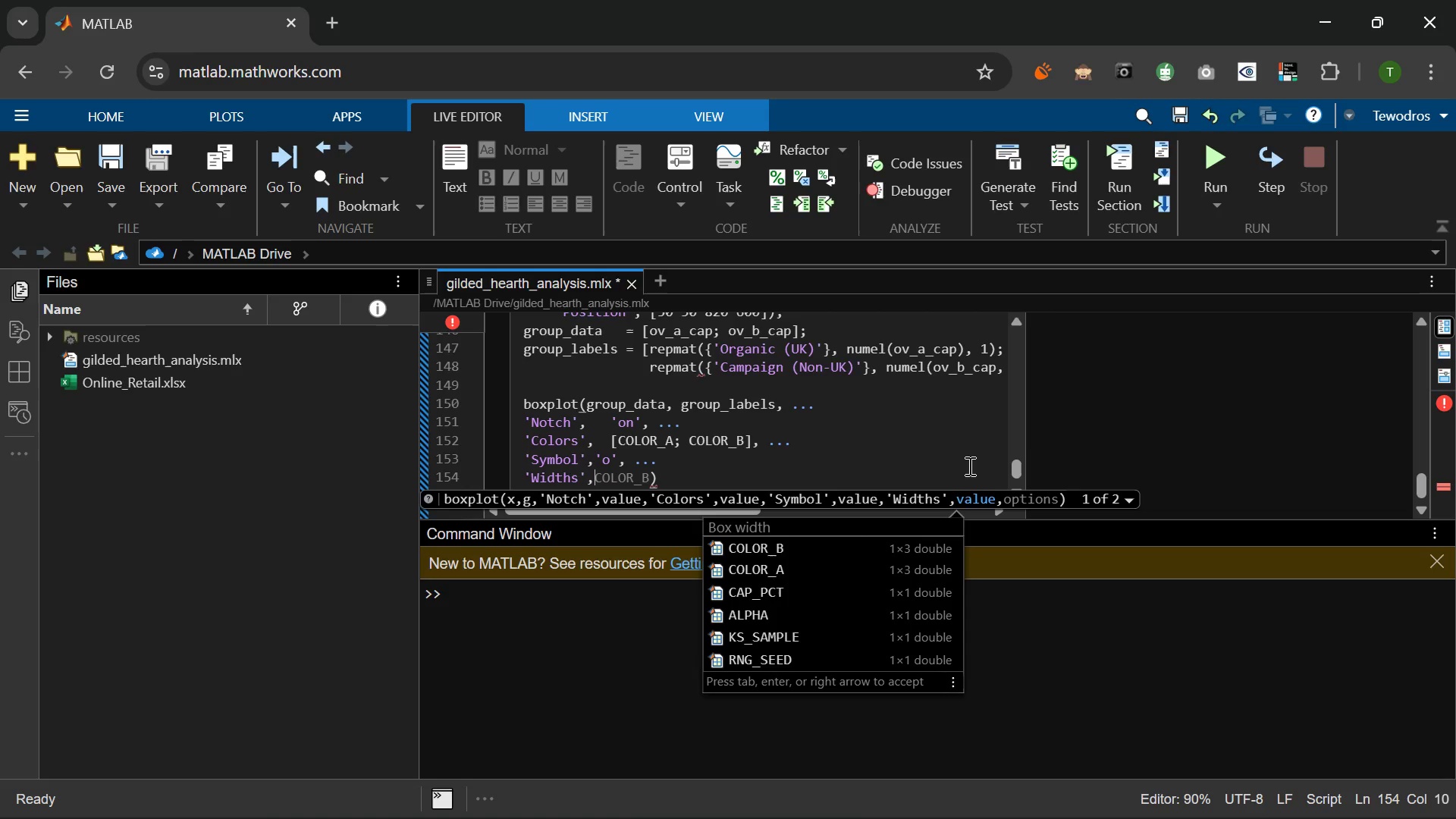 
key(Space)
 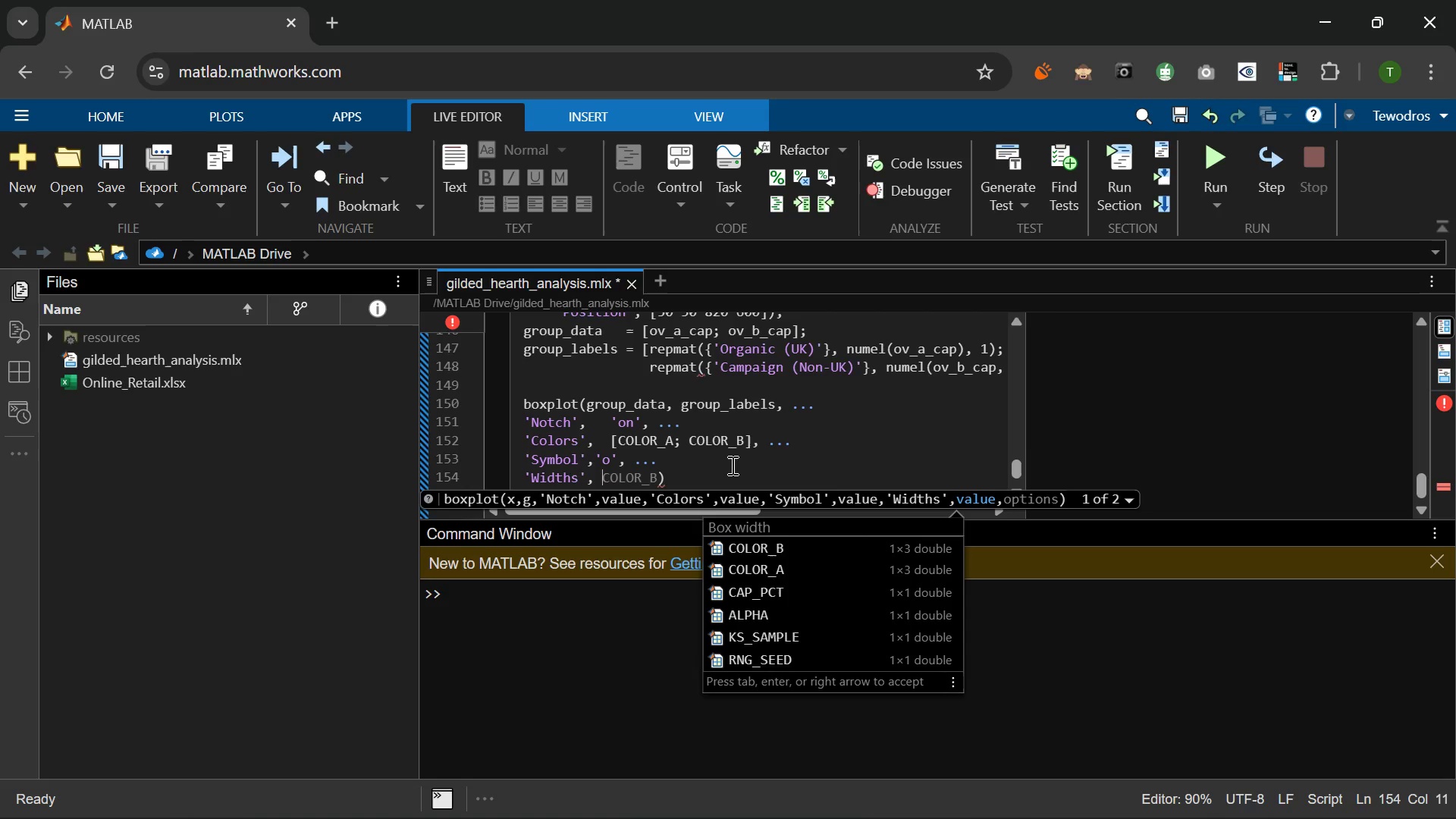 
left_click([593, 458])
 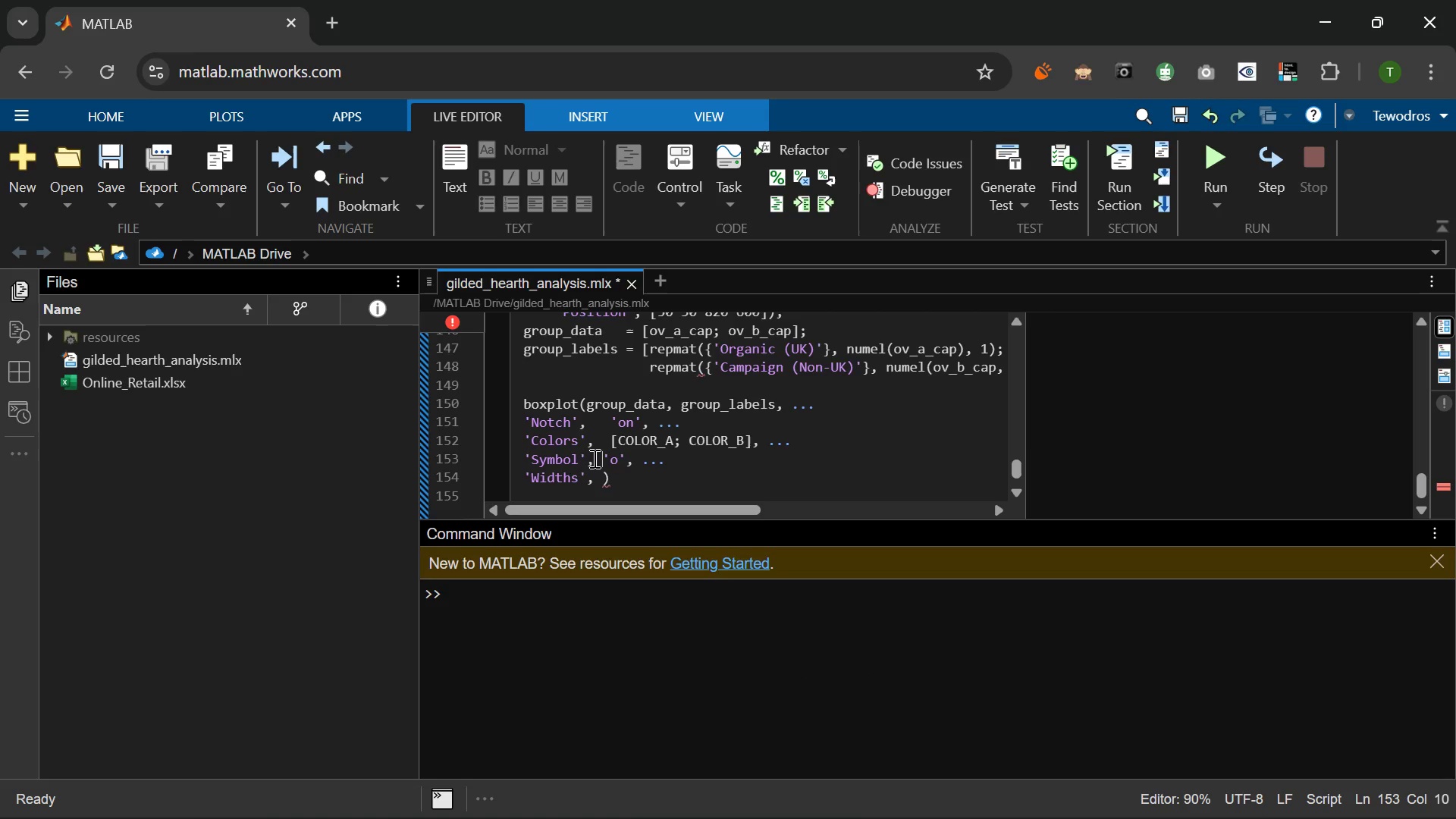 
key(Space)
 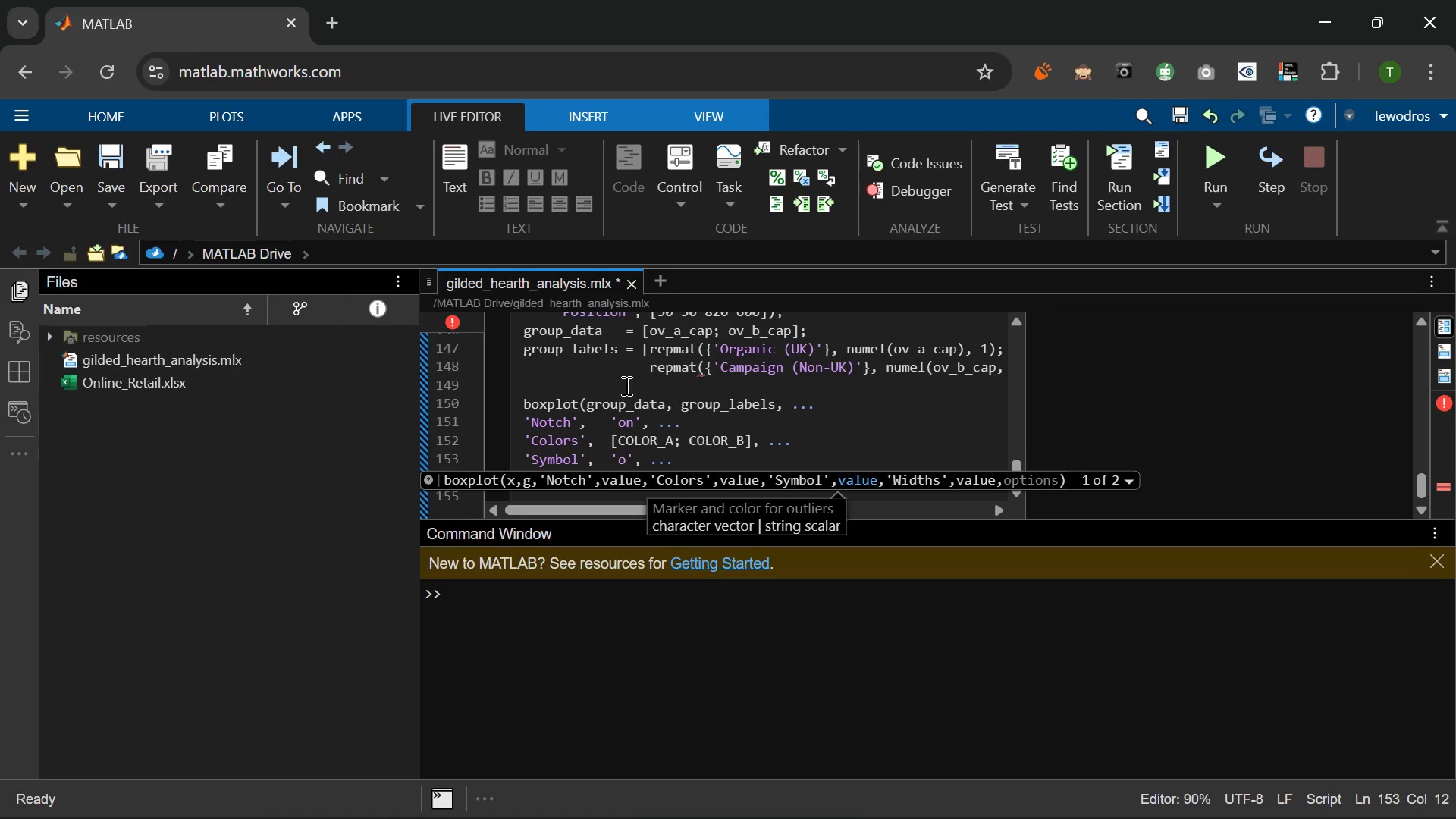 
wait(7.69)
 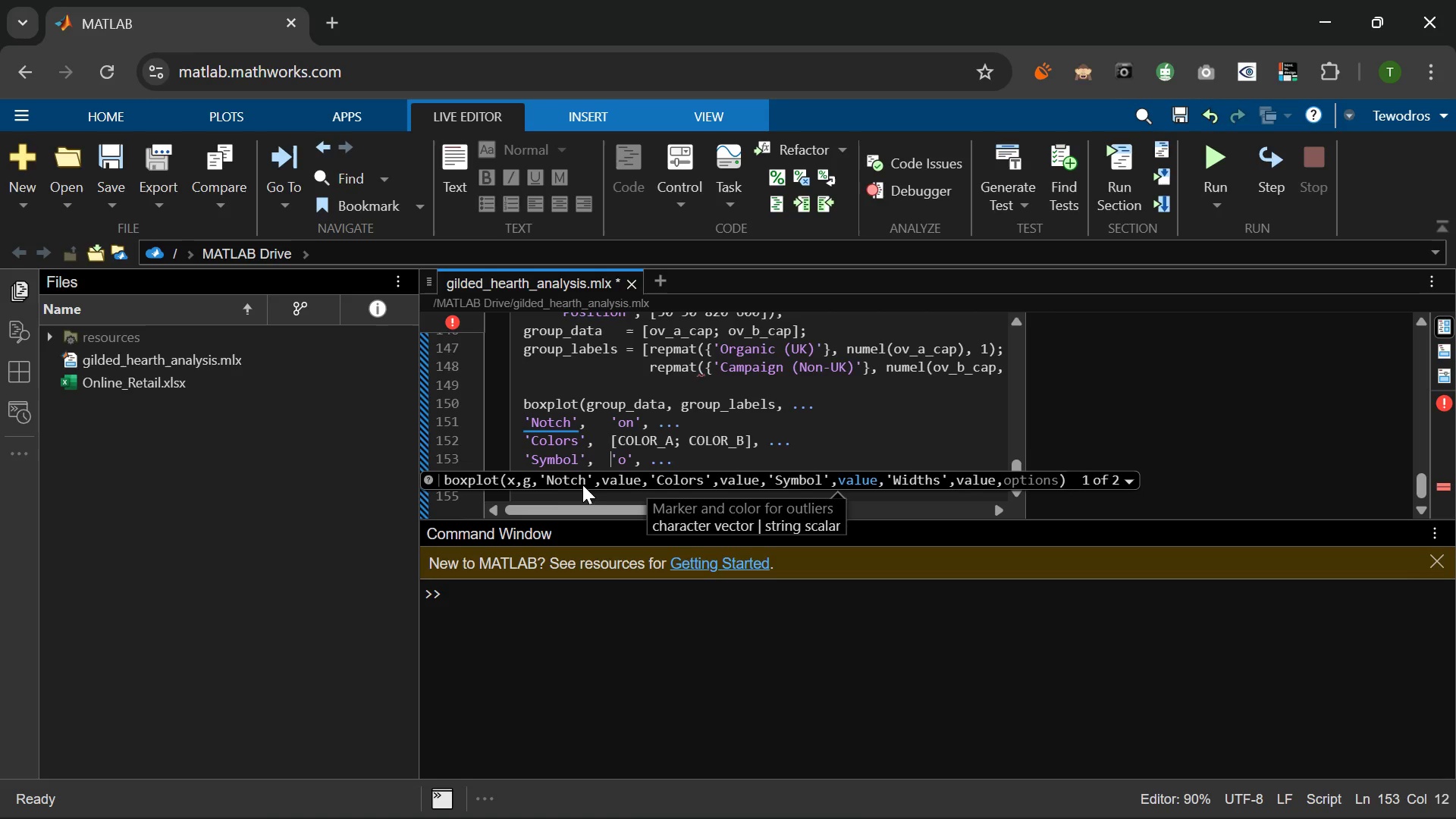 
left_click([607, 444])
 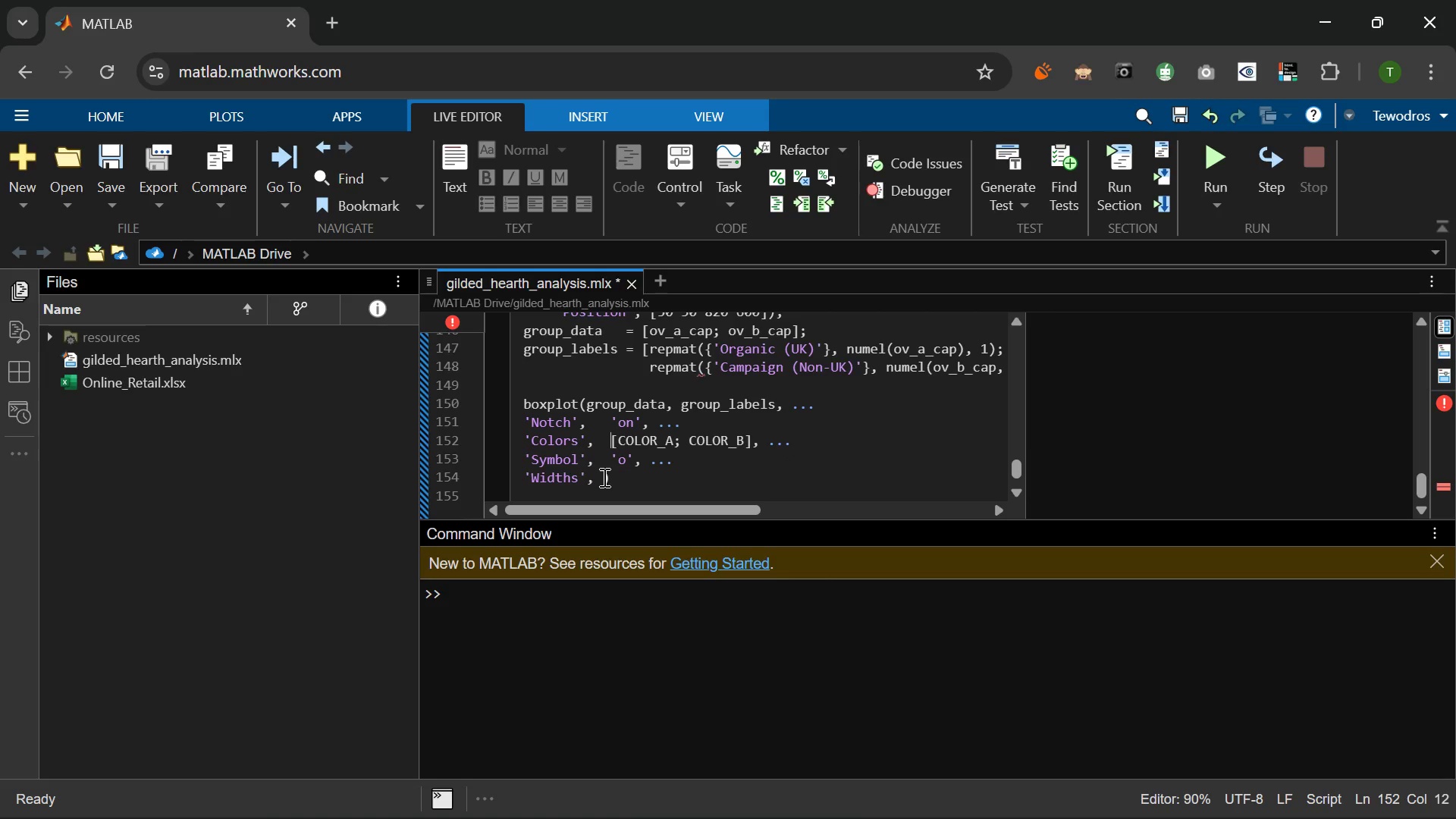 
left_click([602, 477])
 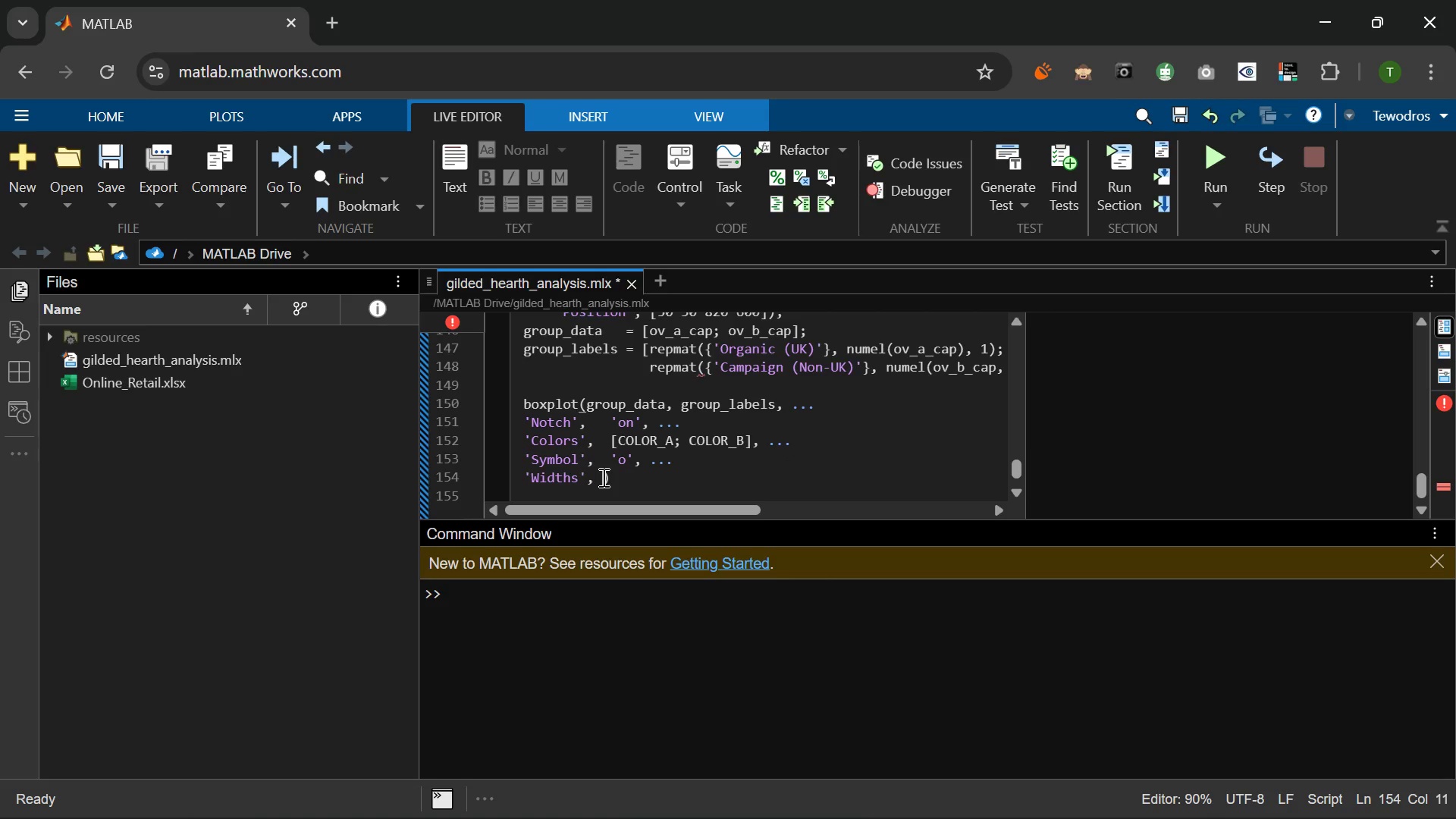 
key(Space)
 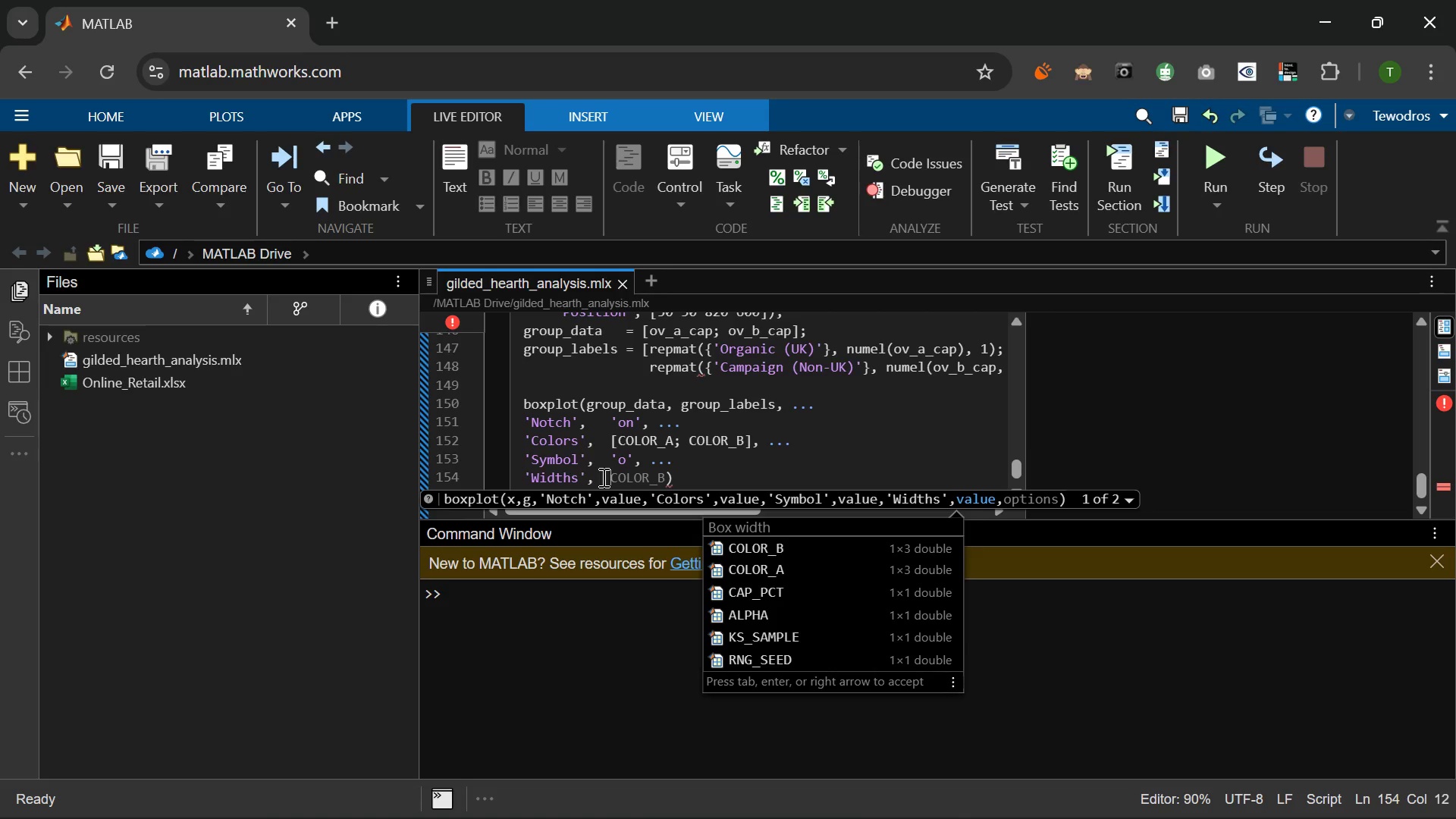 
type(0.45)
 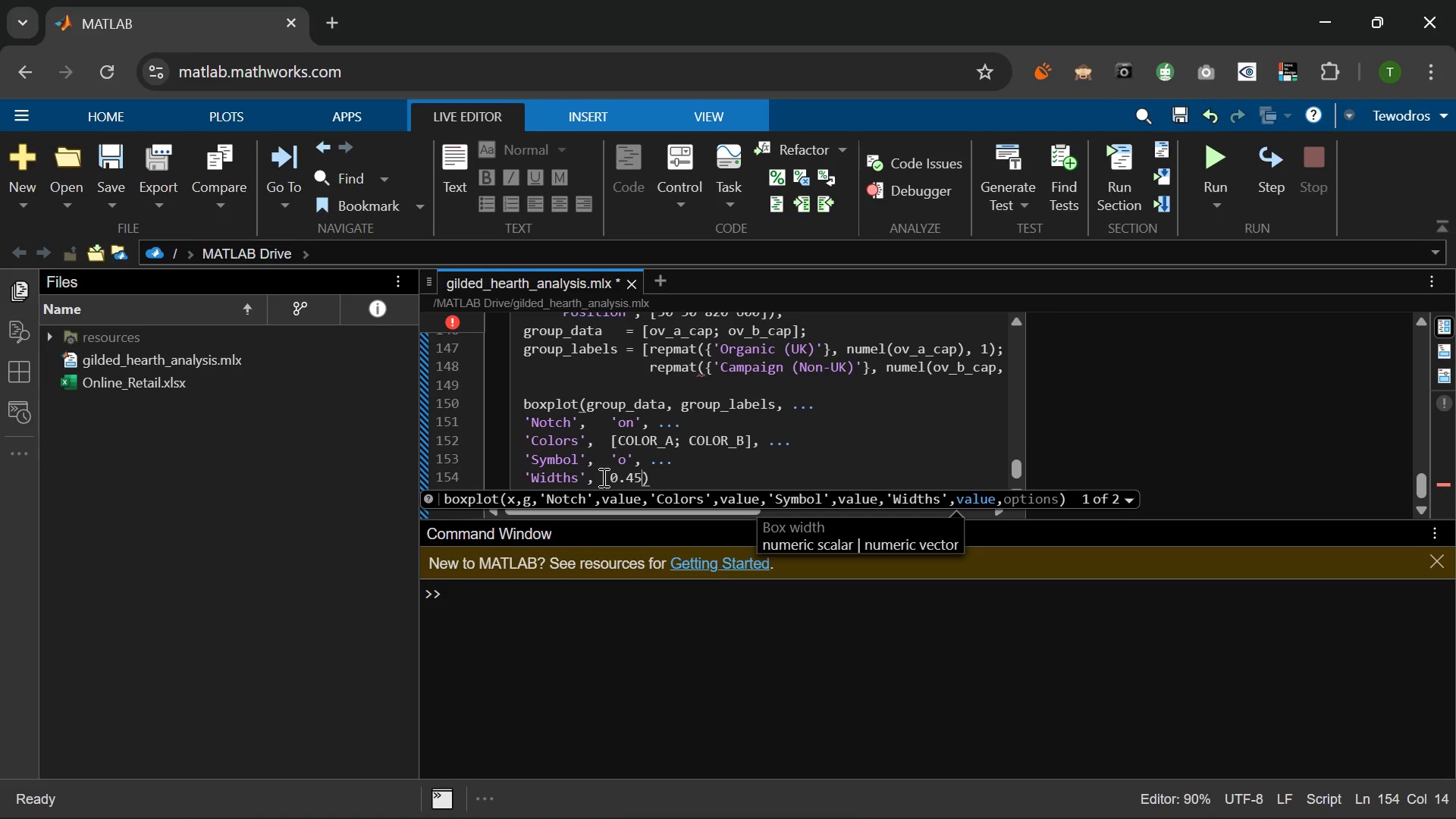 
key(Control+ControlLeft)
 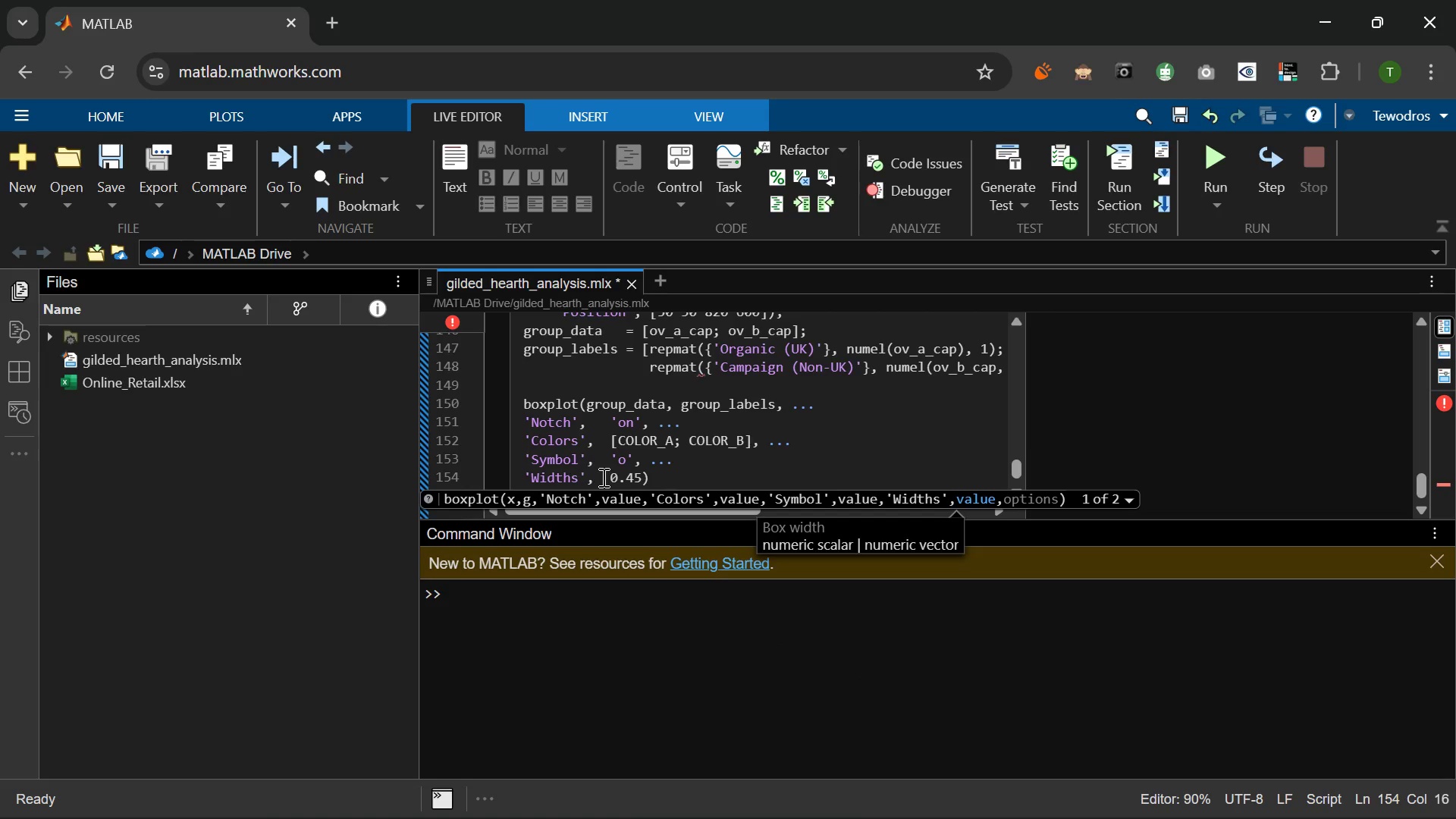 
key(Comma)
 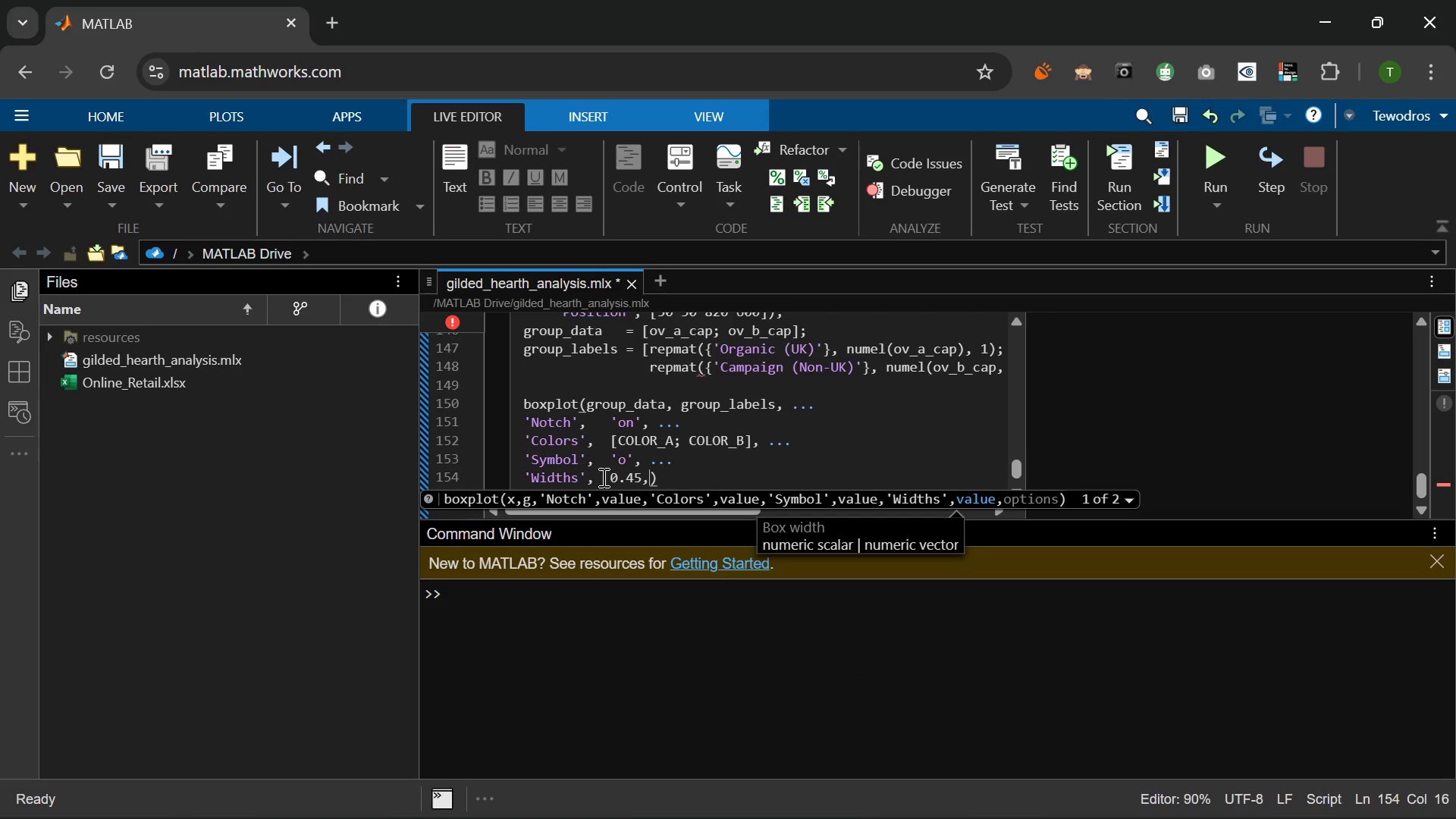 
key(Space)
 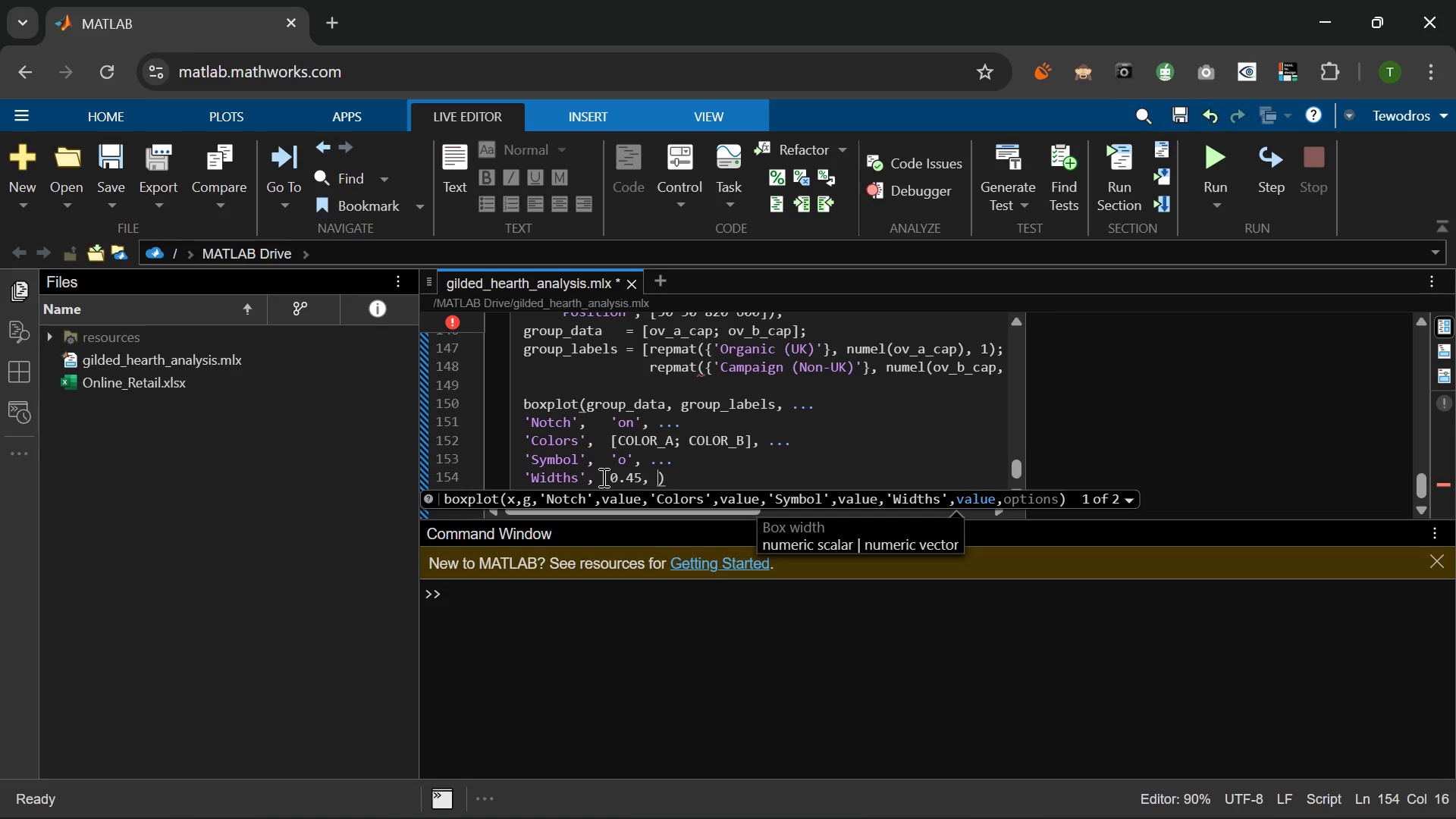 
key(Period)
 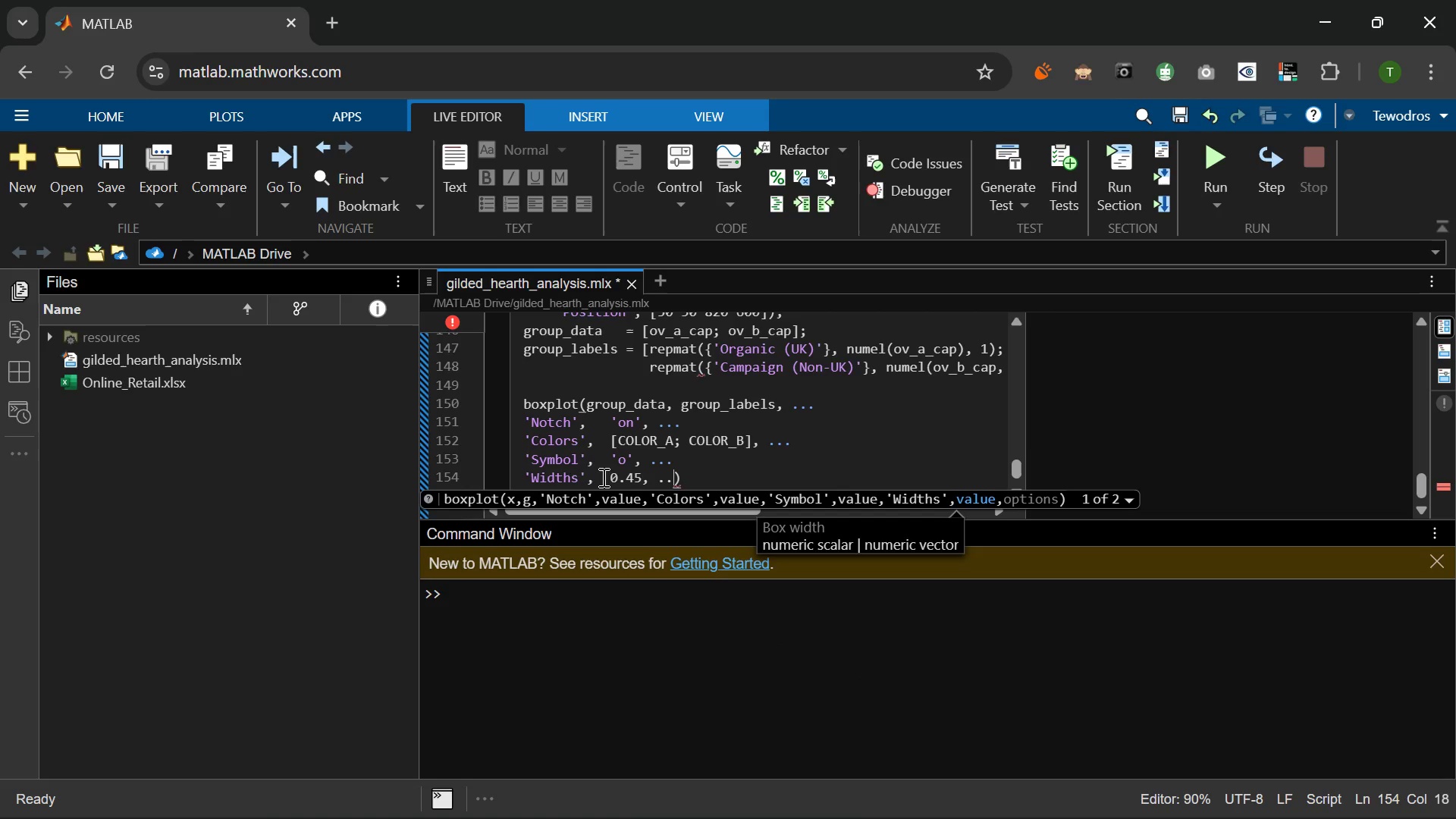 
key(Period)
 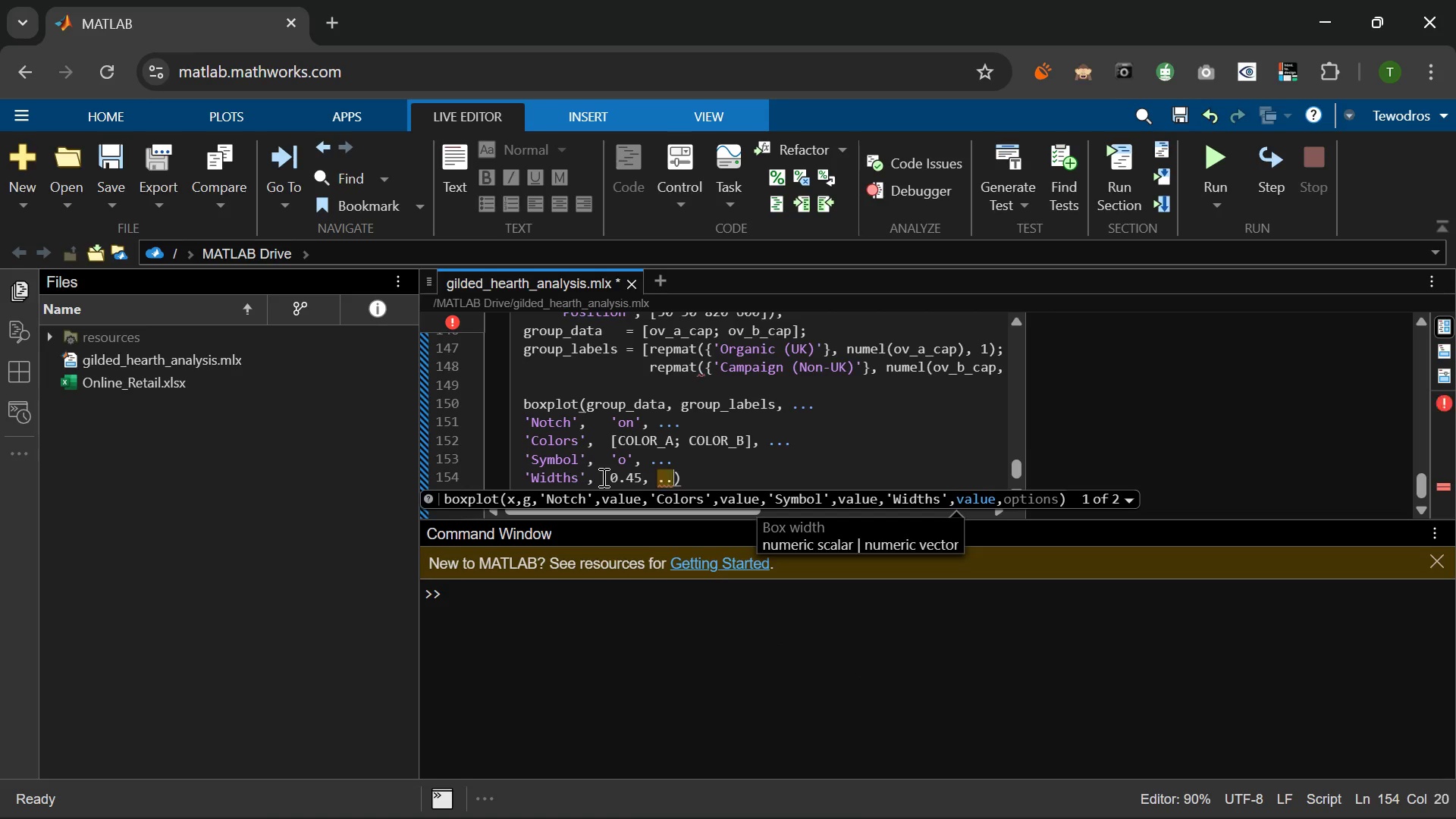 
key(Period)
 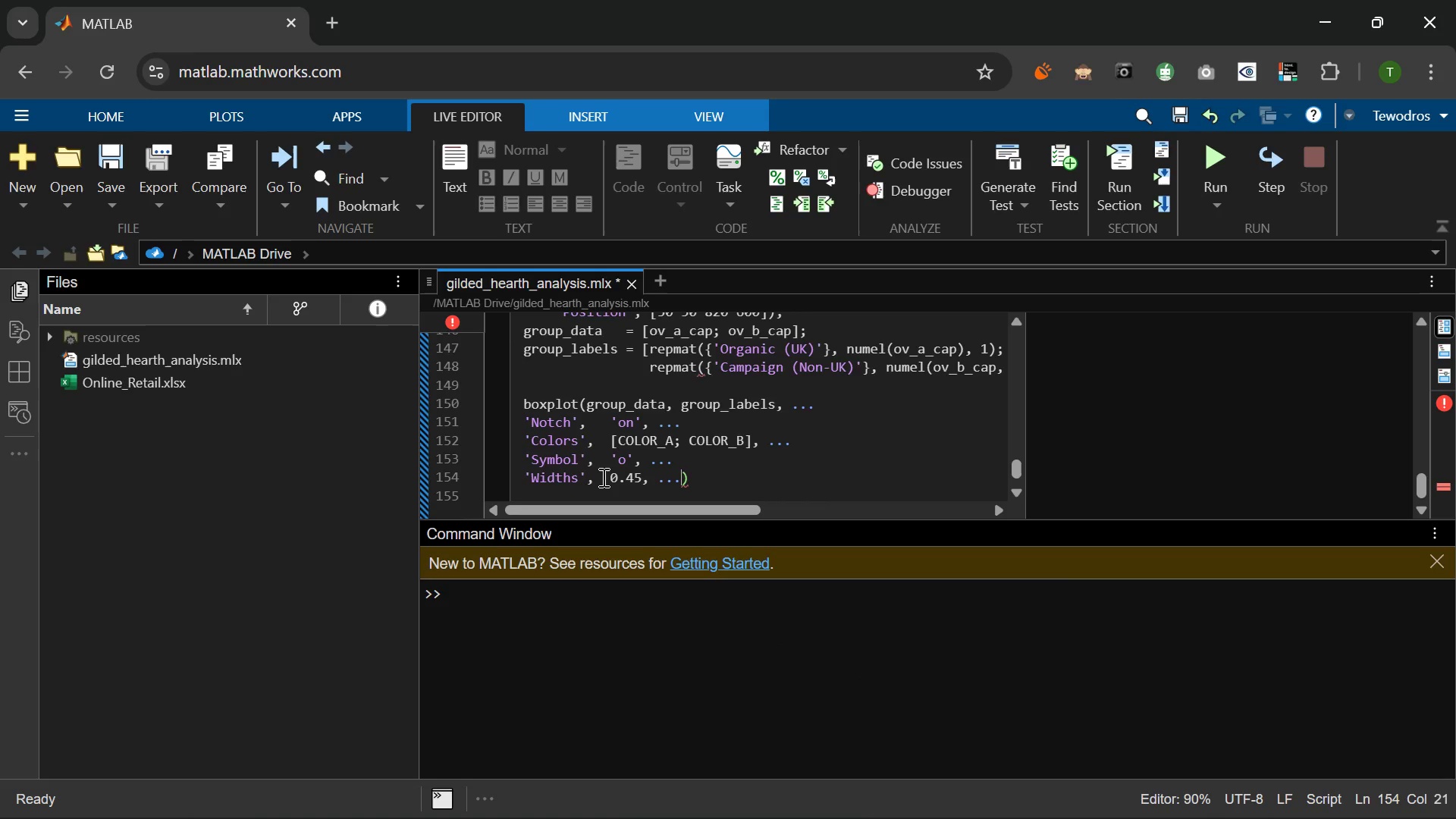 
key(Enter)
 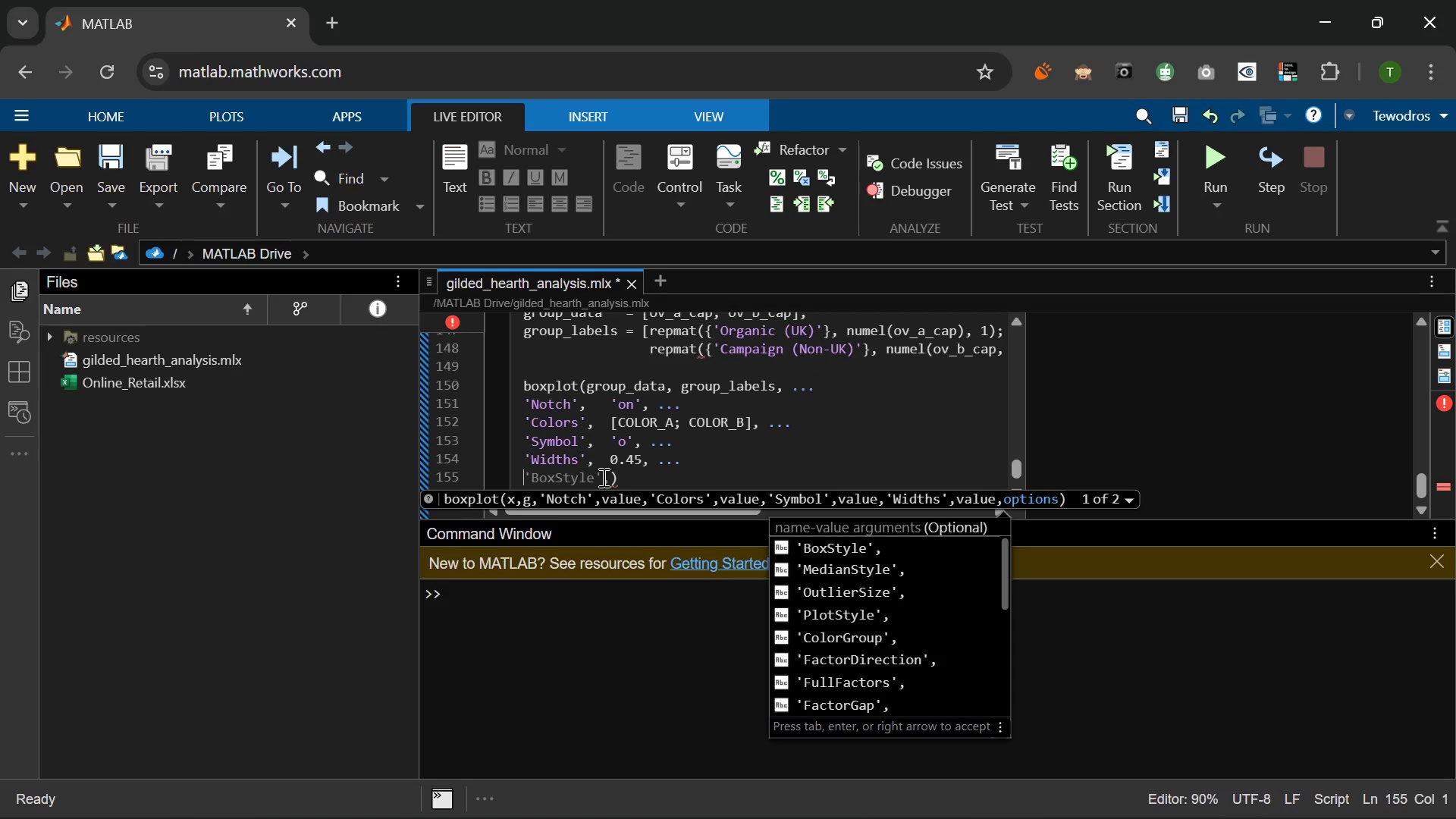 
type('MedianSy)
key(Backspace)
type(tyle)
 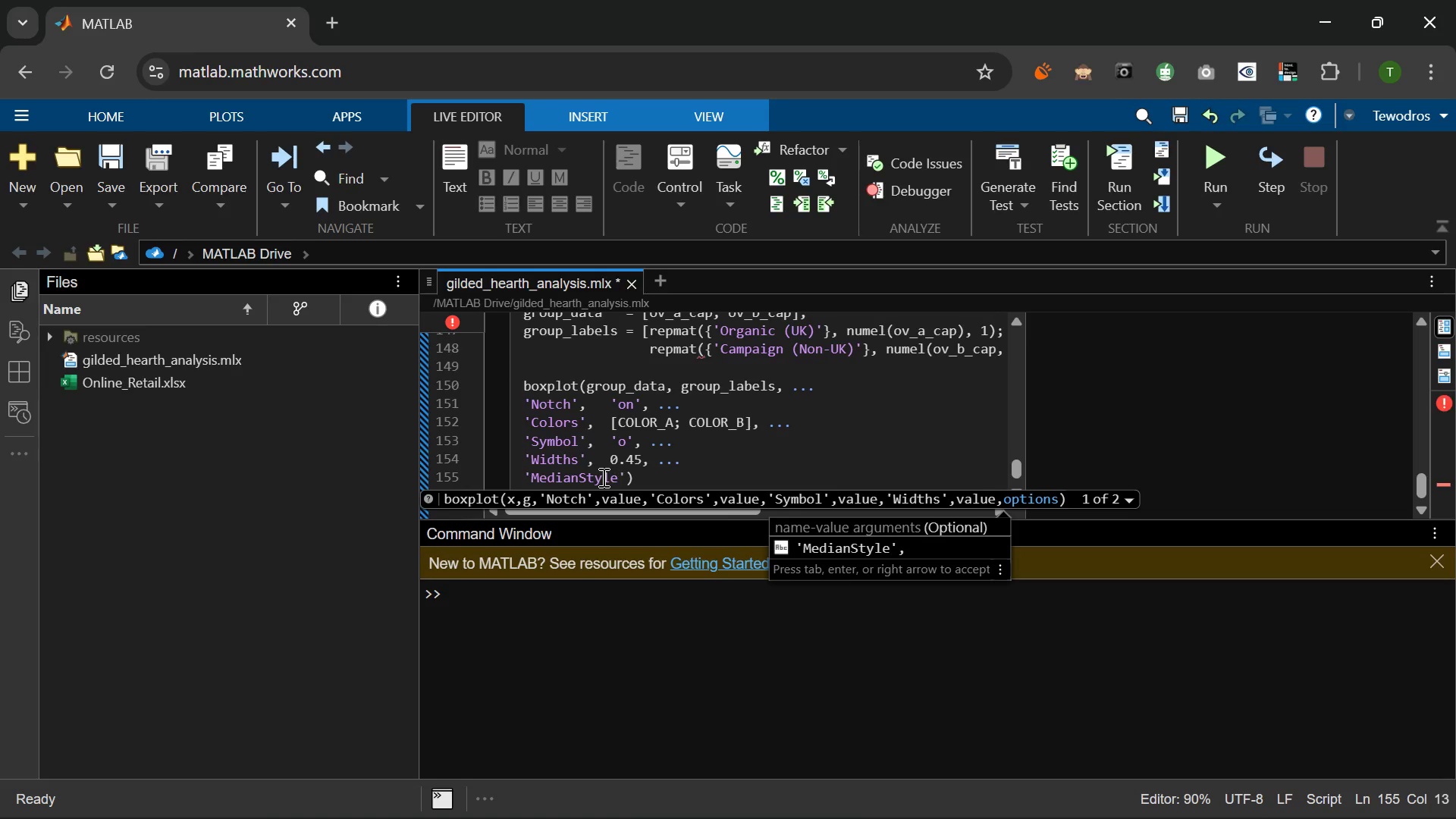 
key(ArrowRight)
 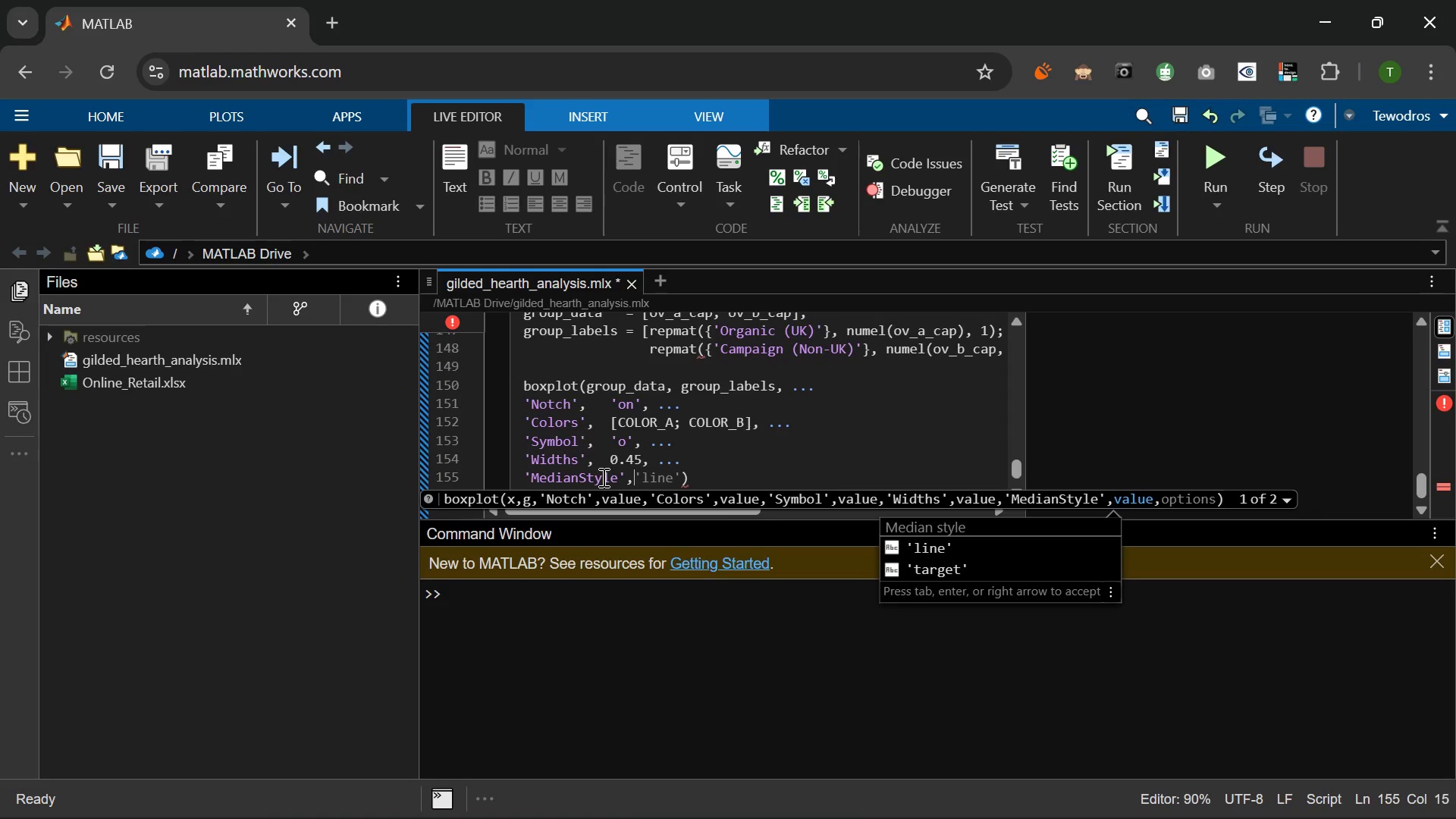 
key(Space)
 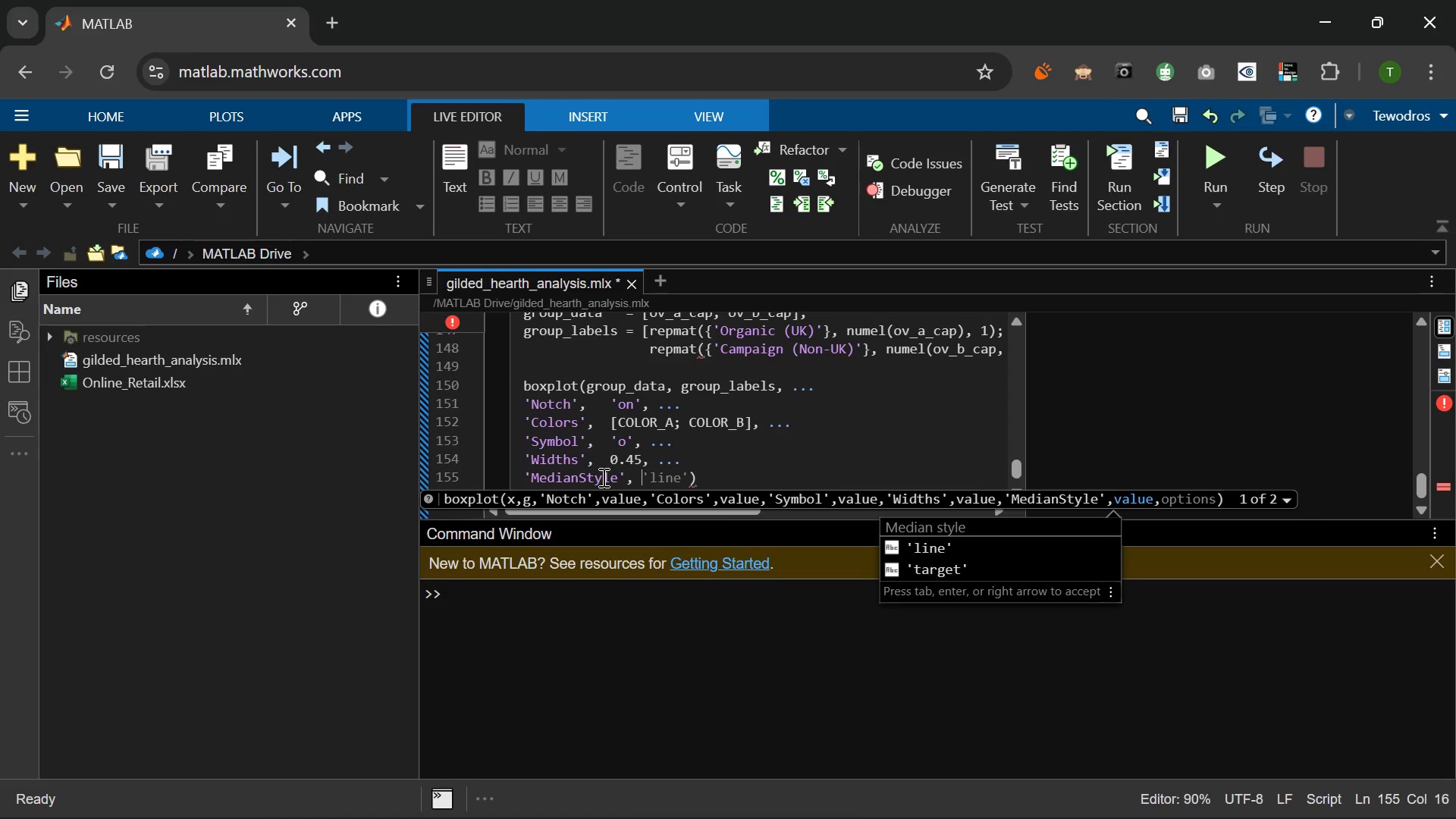 
key(Tab)
 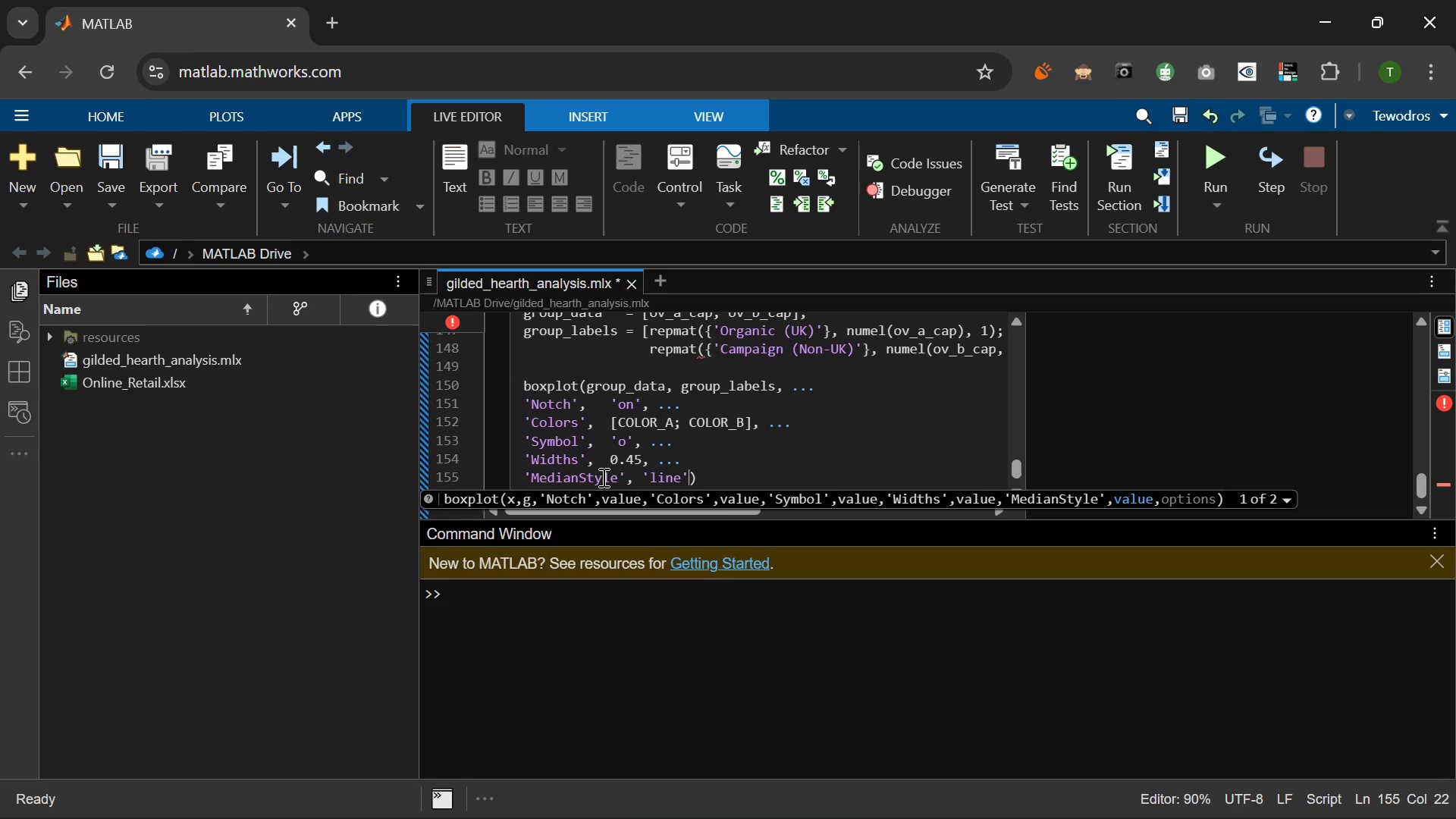 
key(ArrowRight)
 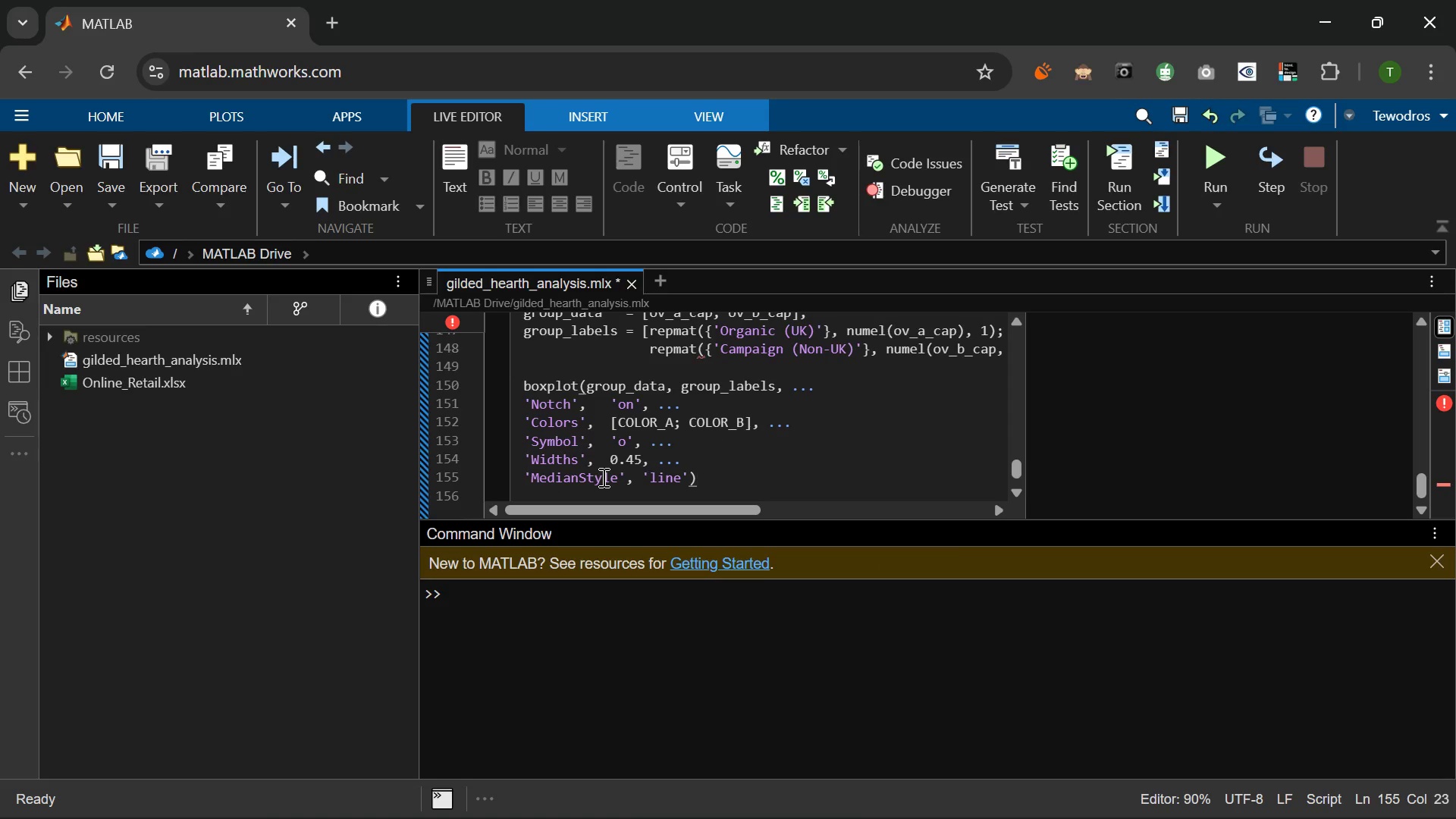 
key(Semicolon)
 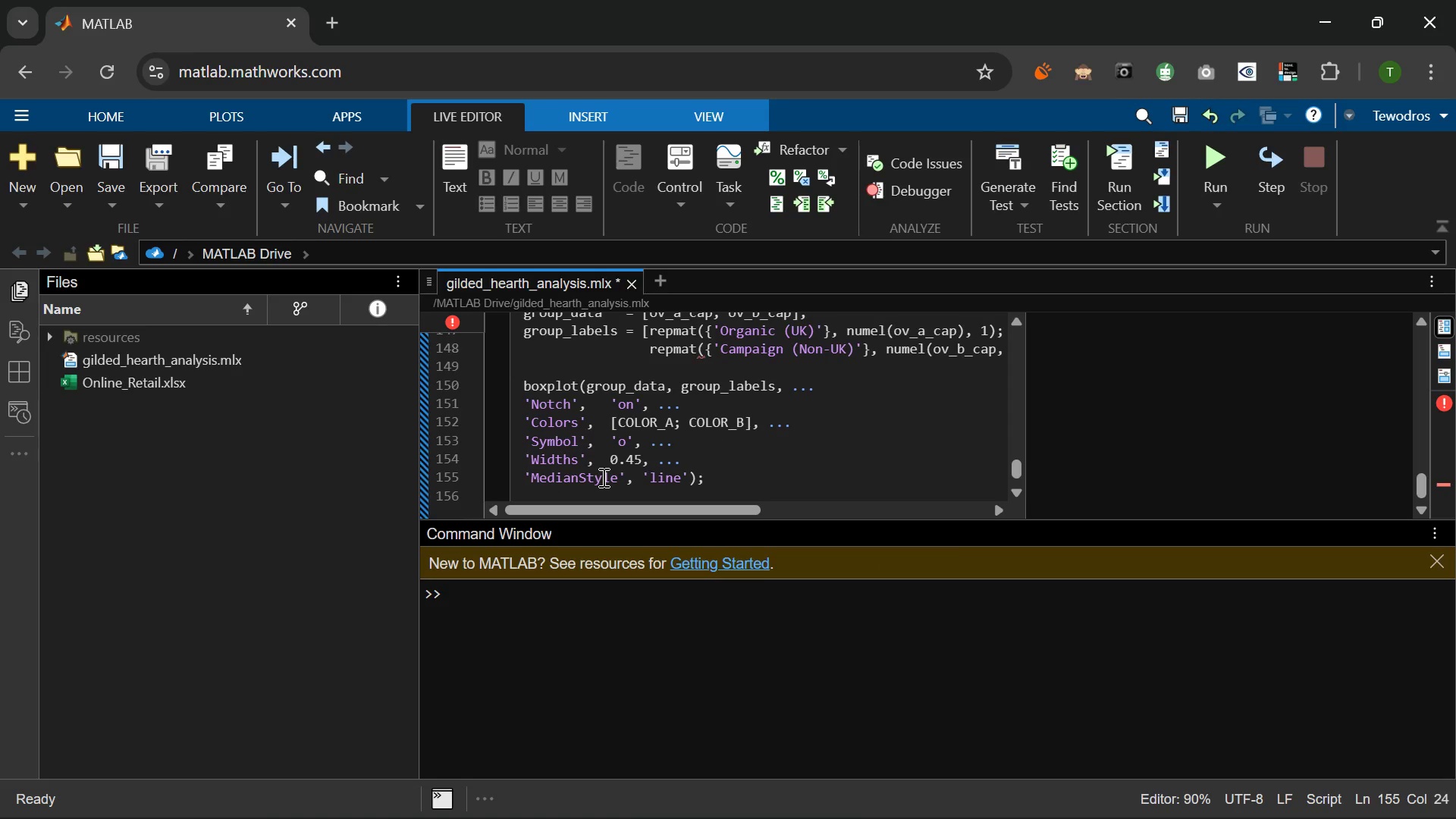 
key(Enter)
 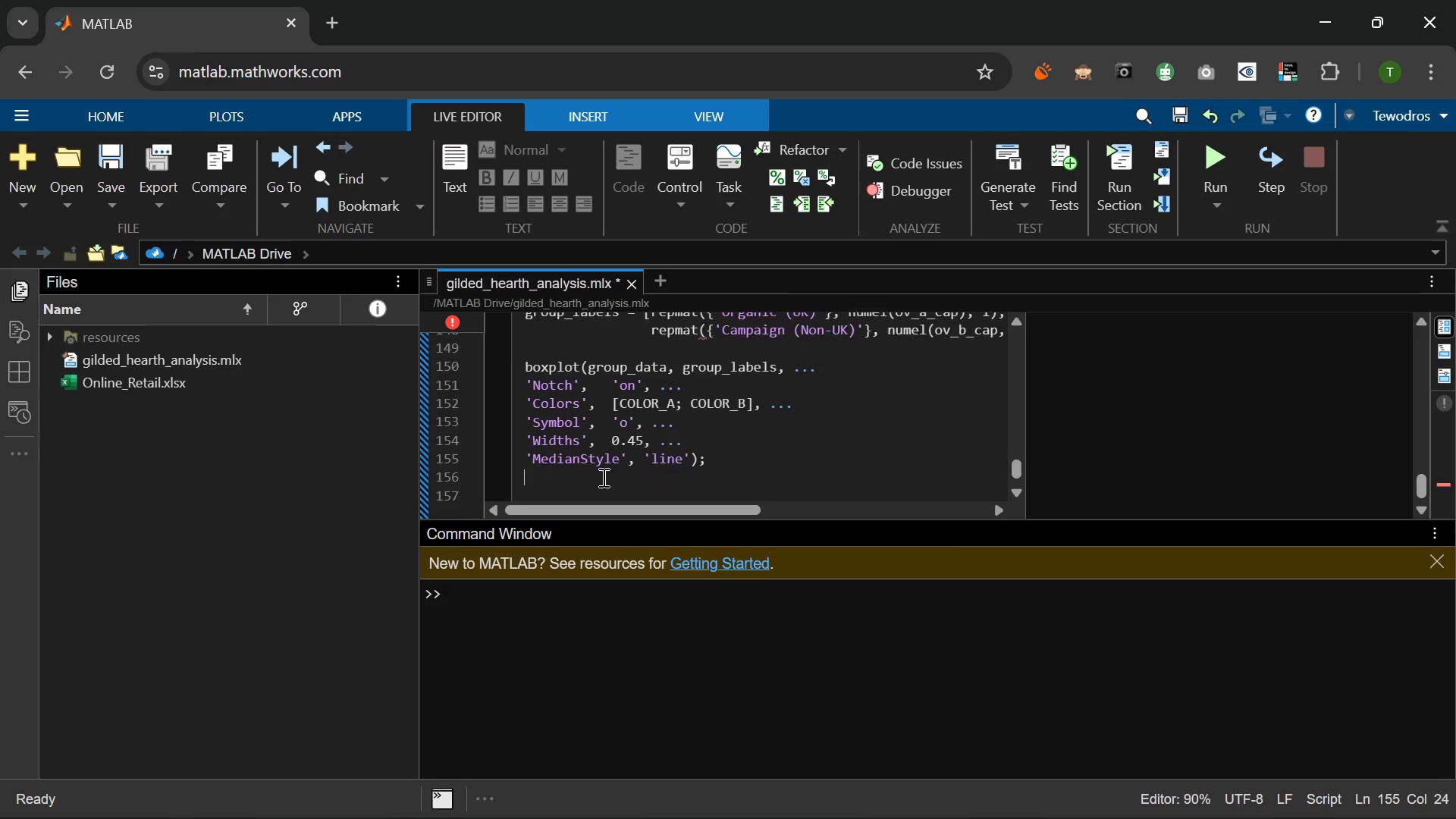 
key(Enter)
 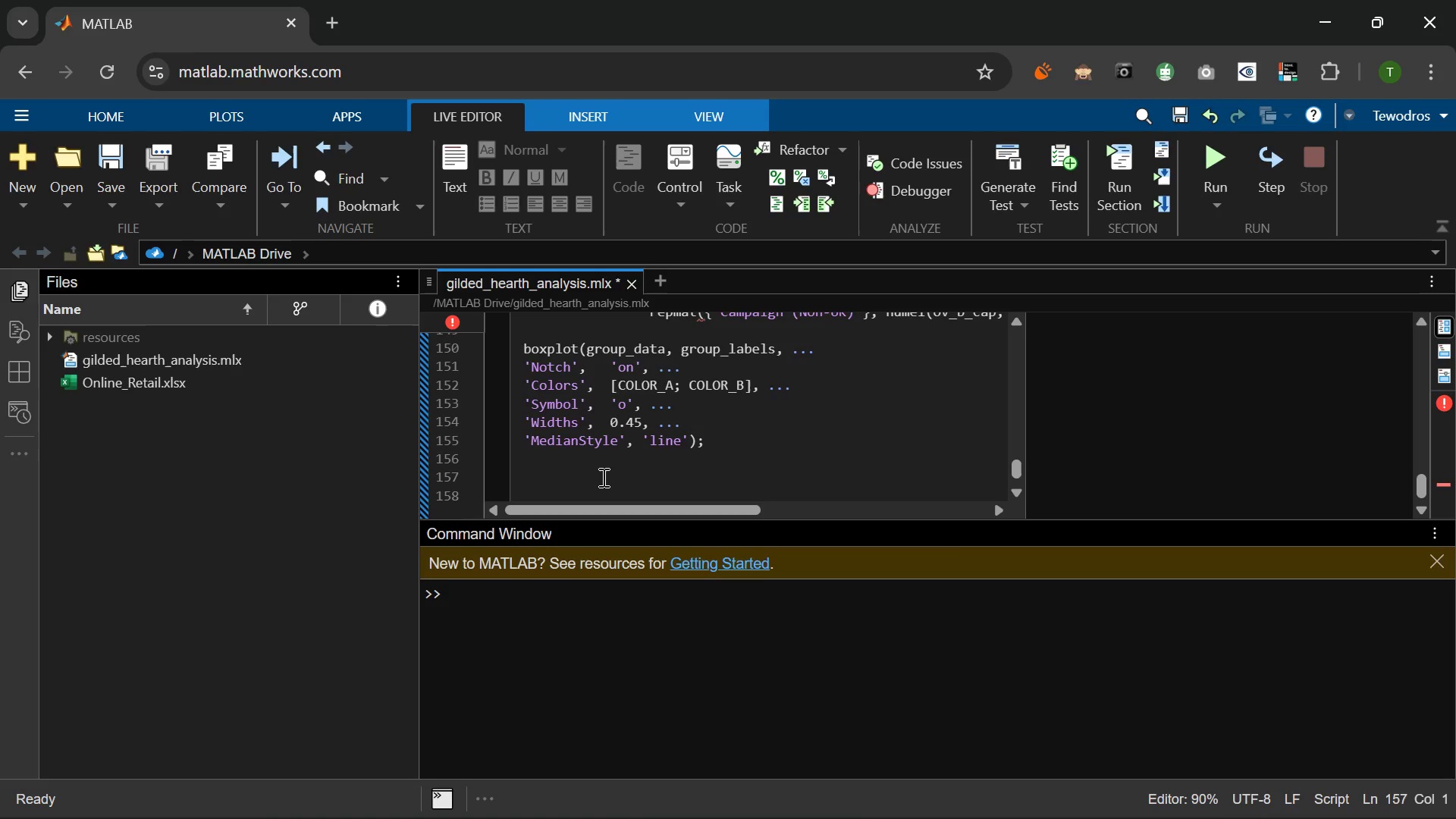 
type(% Fill box colours)
 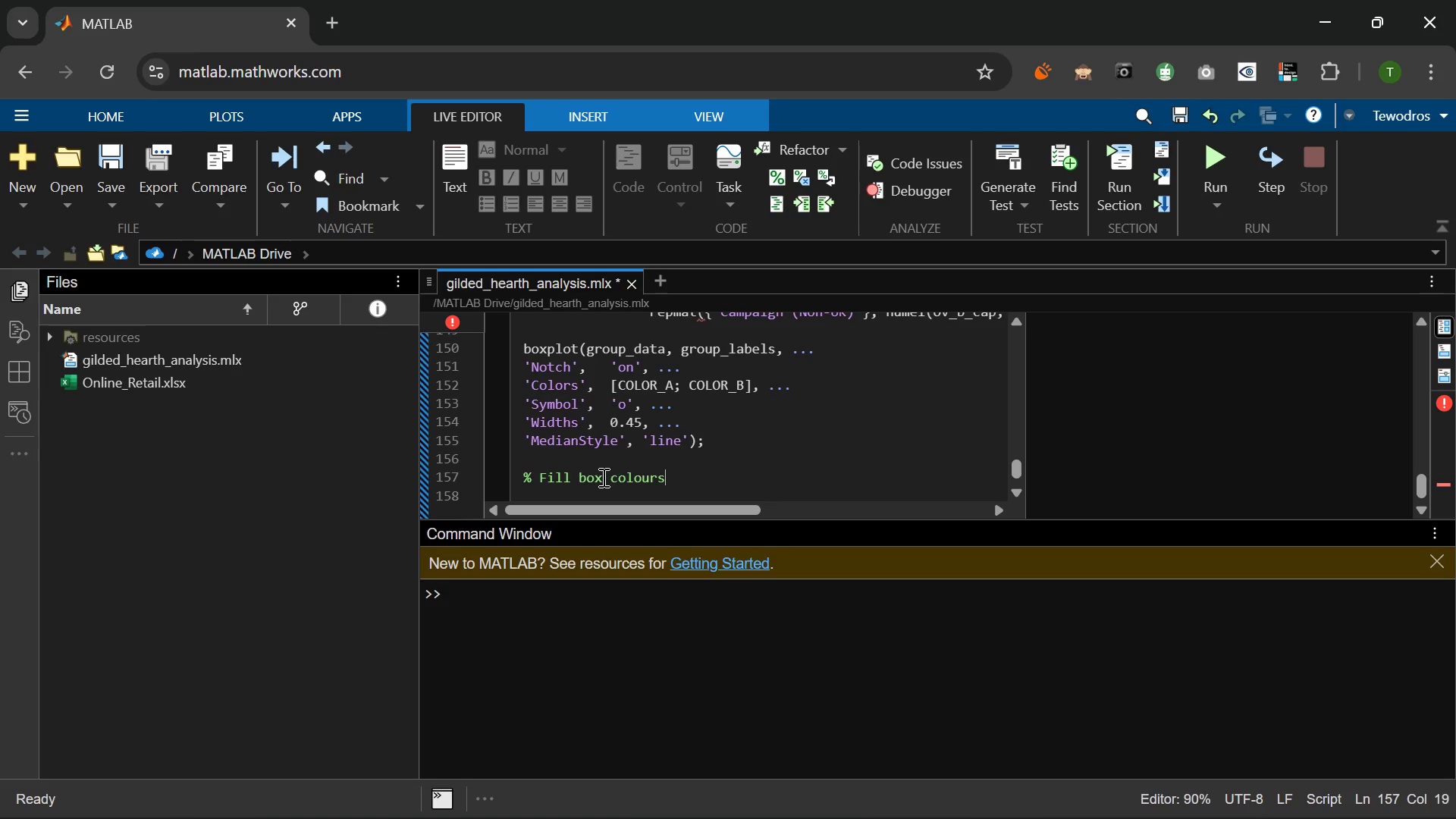 
key(Enter)
 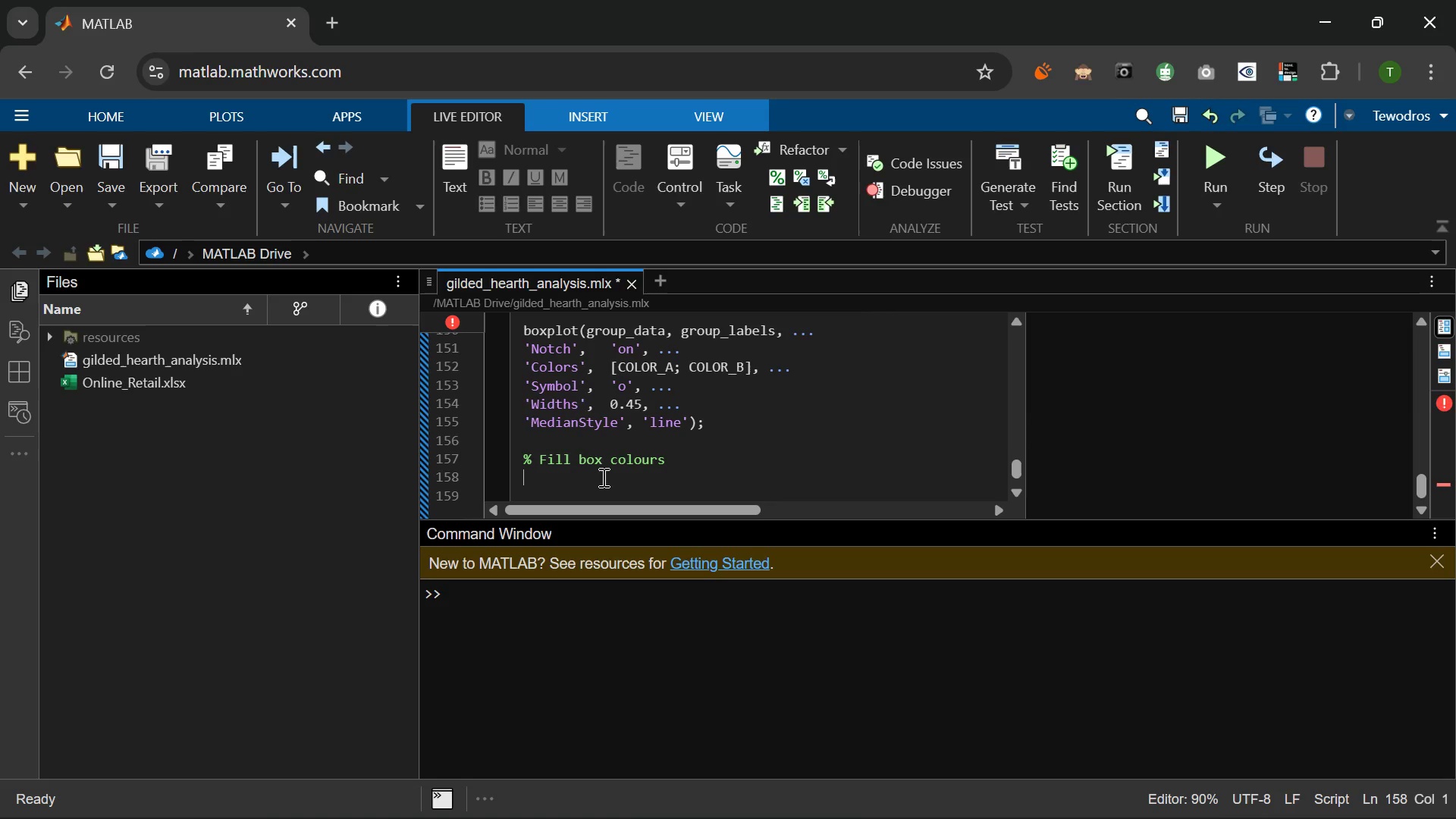 
type(h{)
key(Backspace)
type(+)
key(Backspace)
type(_boxs = dindobj(gca< 'Tag)
 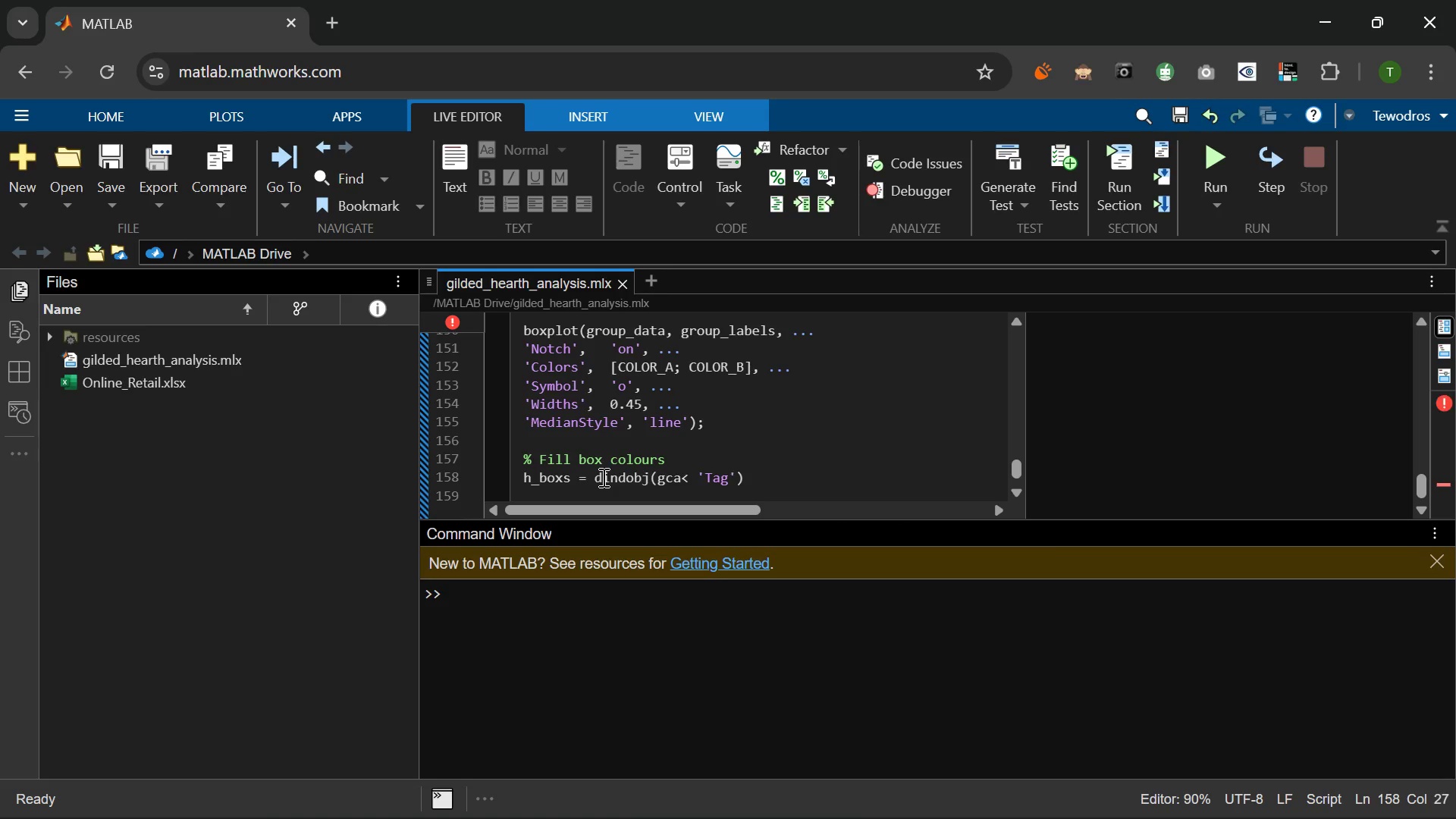 
key(ArrowRight)
 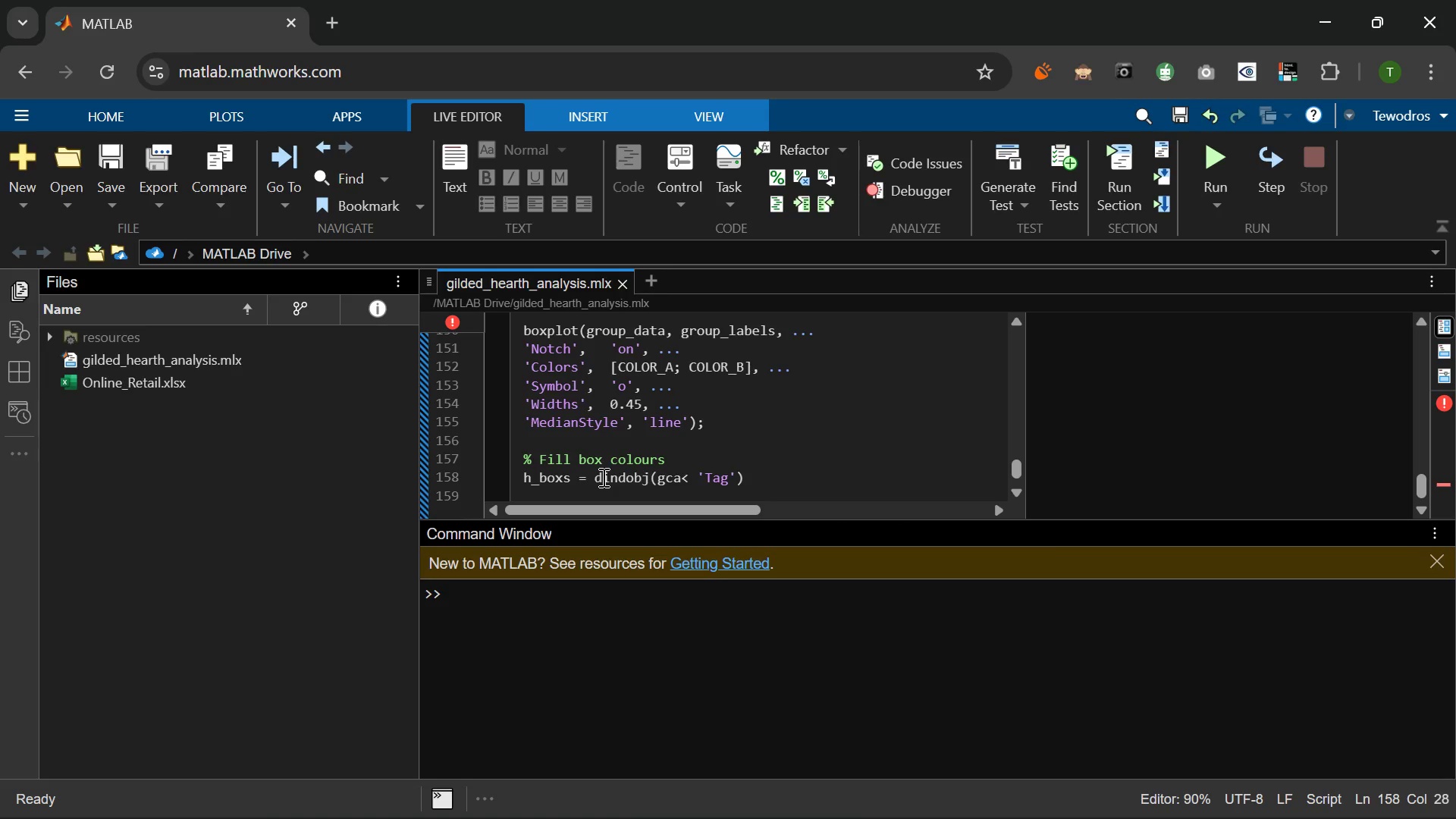 
type(, 'Box)
 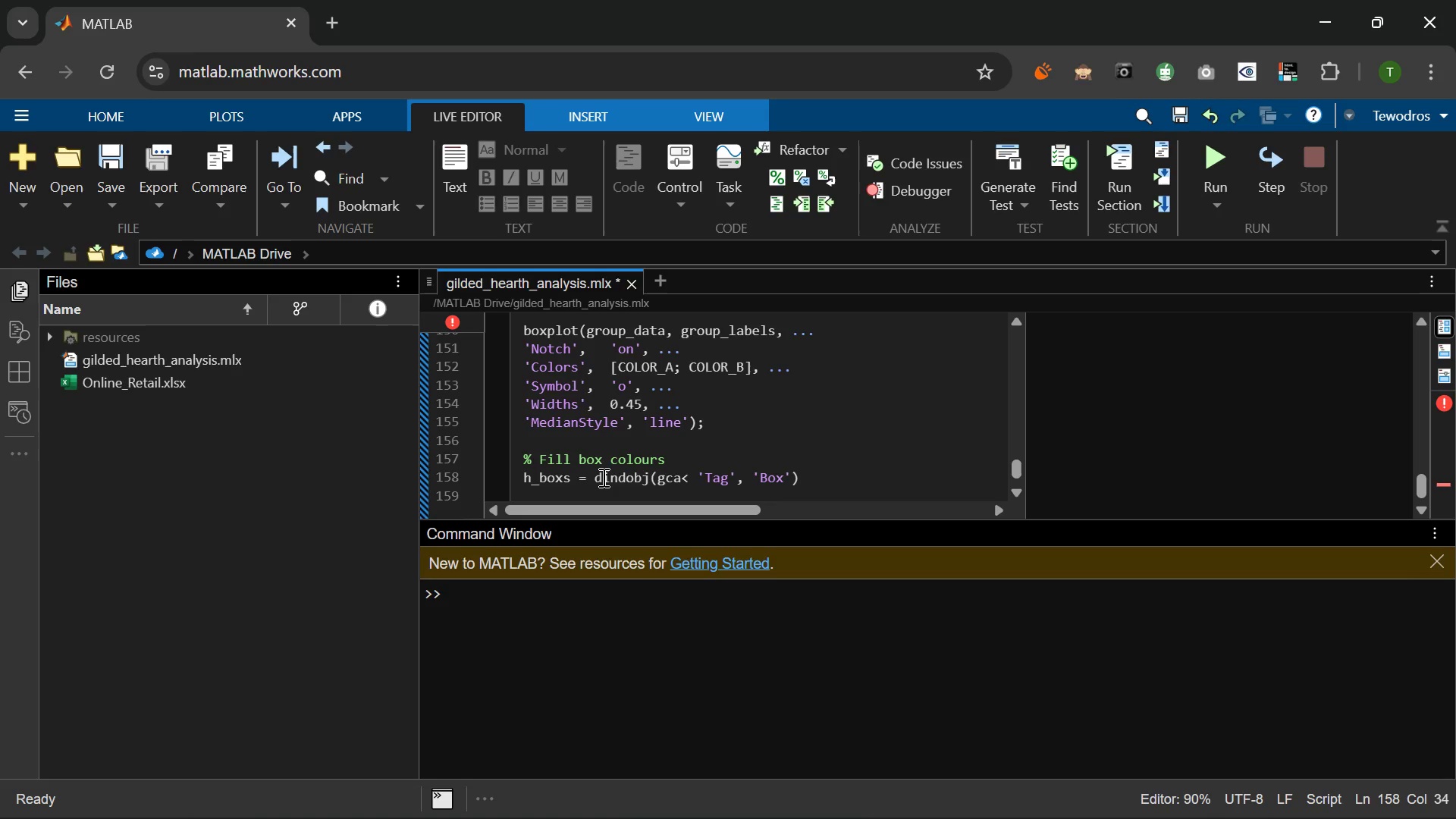 
key(ArrowRight)
 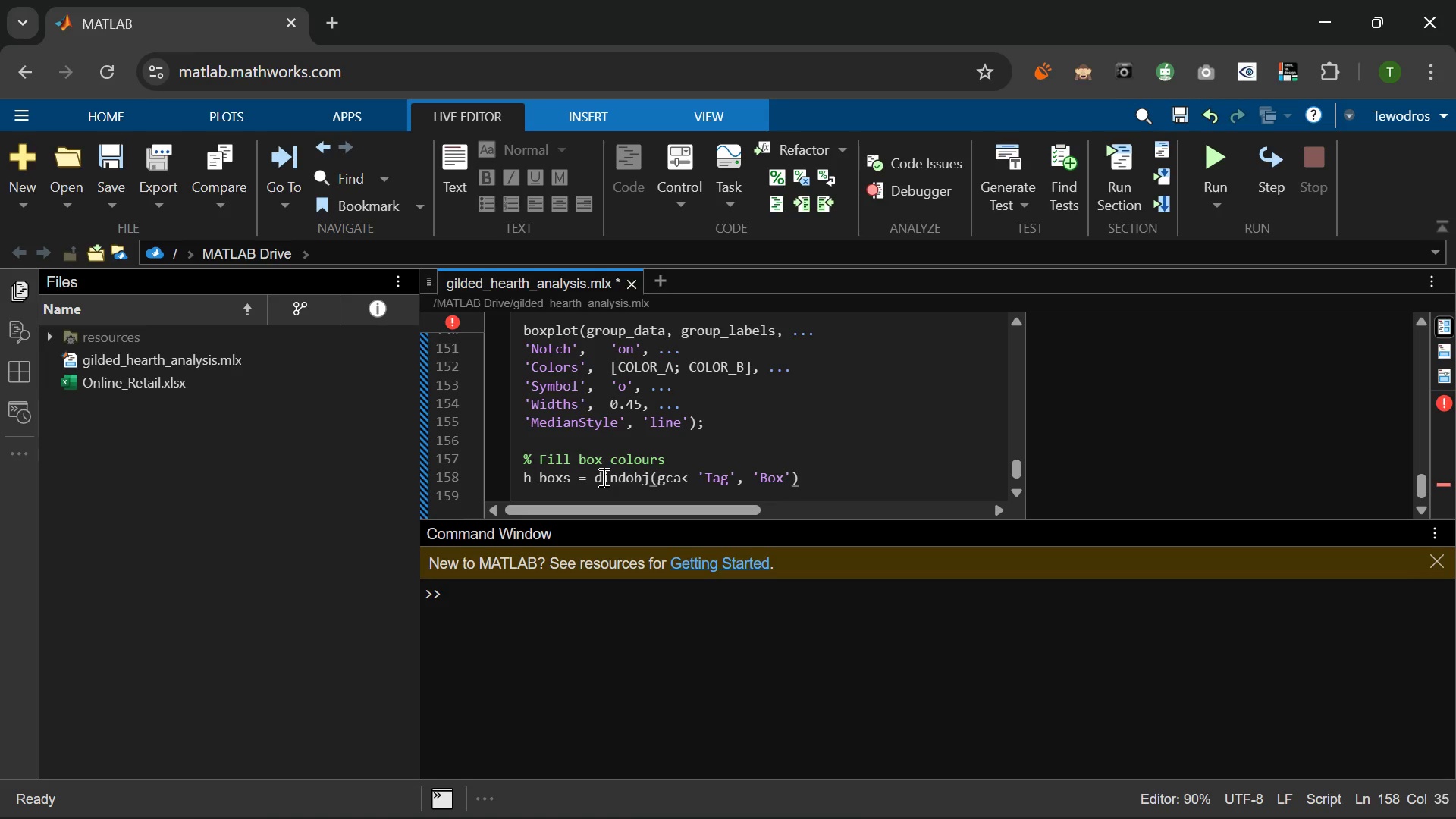 
key(ArrowRight)
 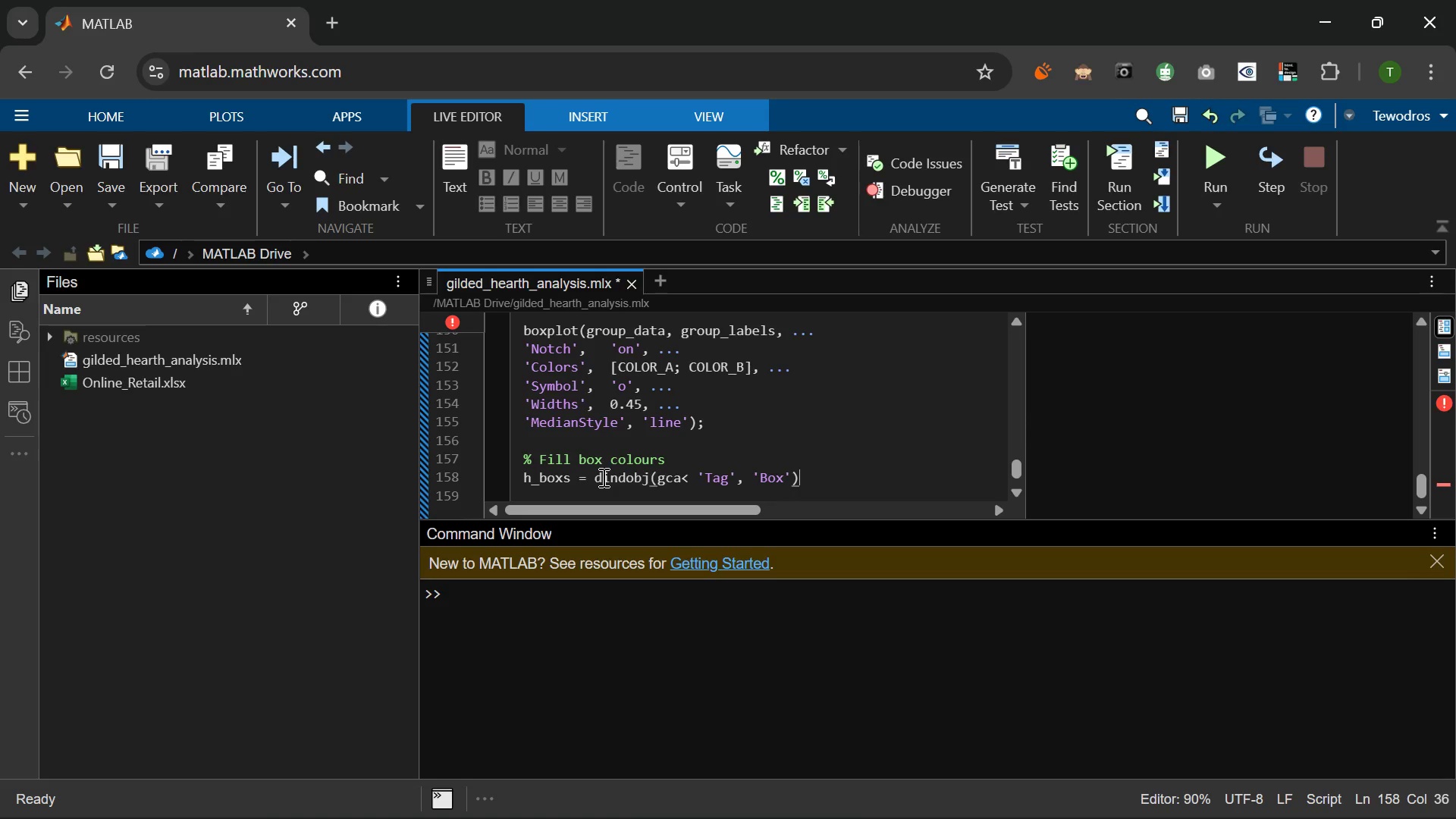 
key(Semicolon)
 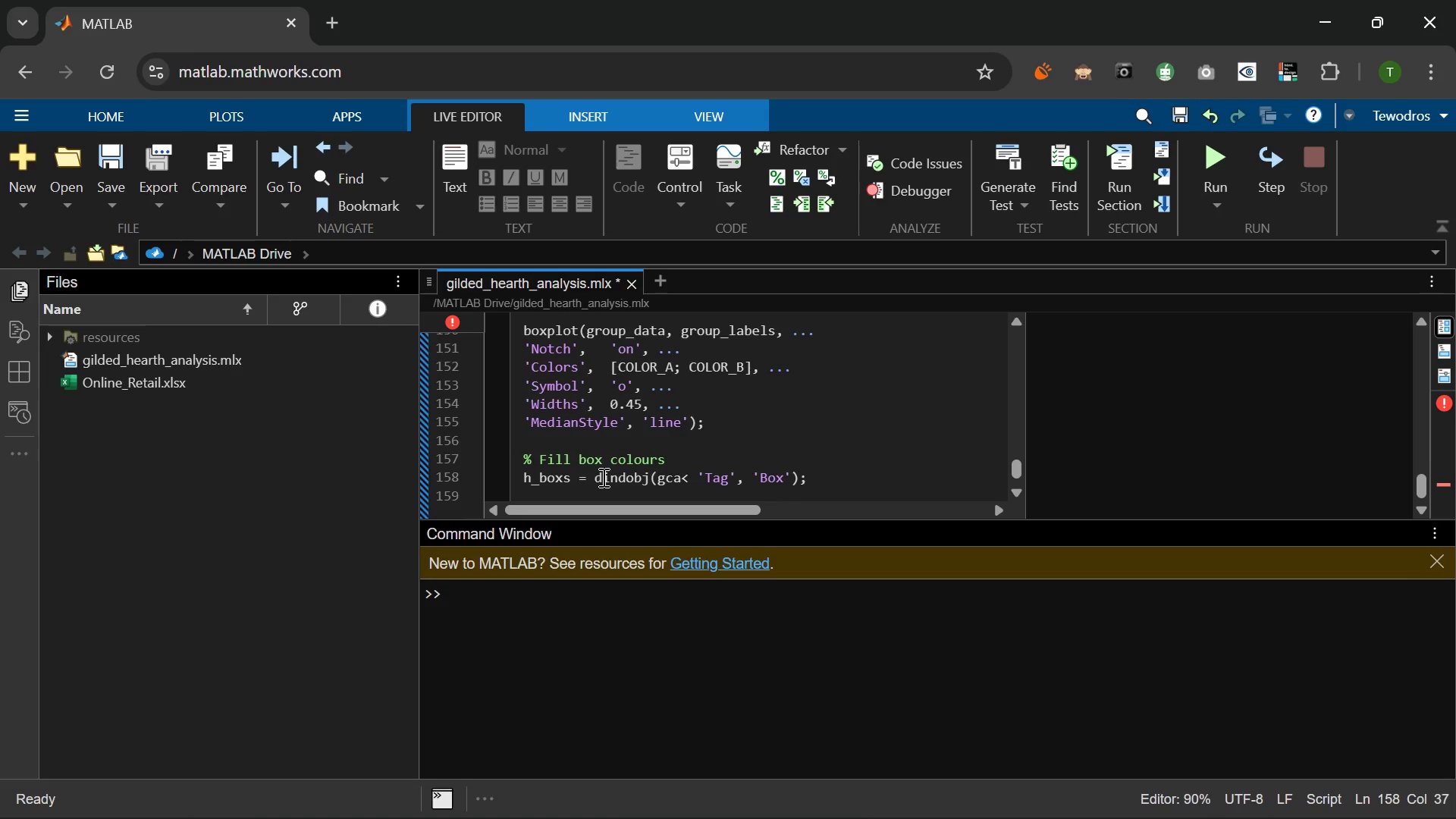 
key(Enter)
 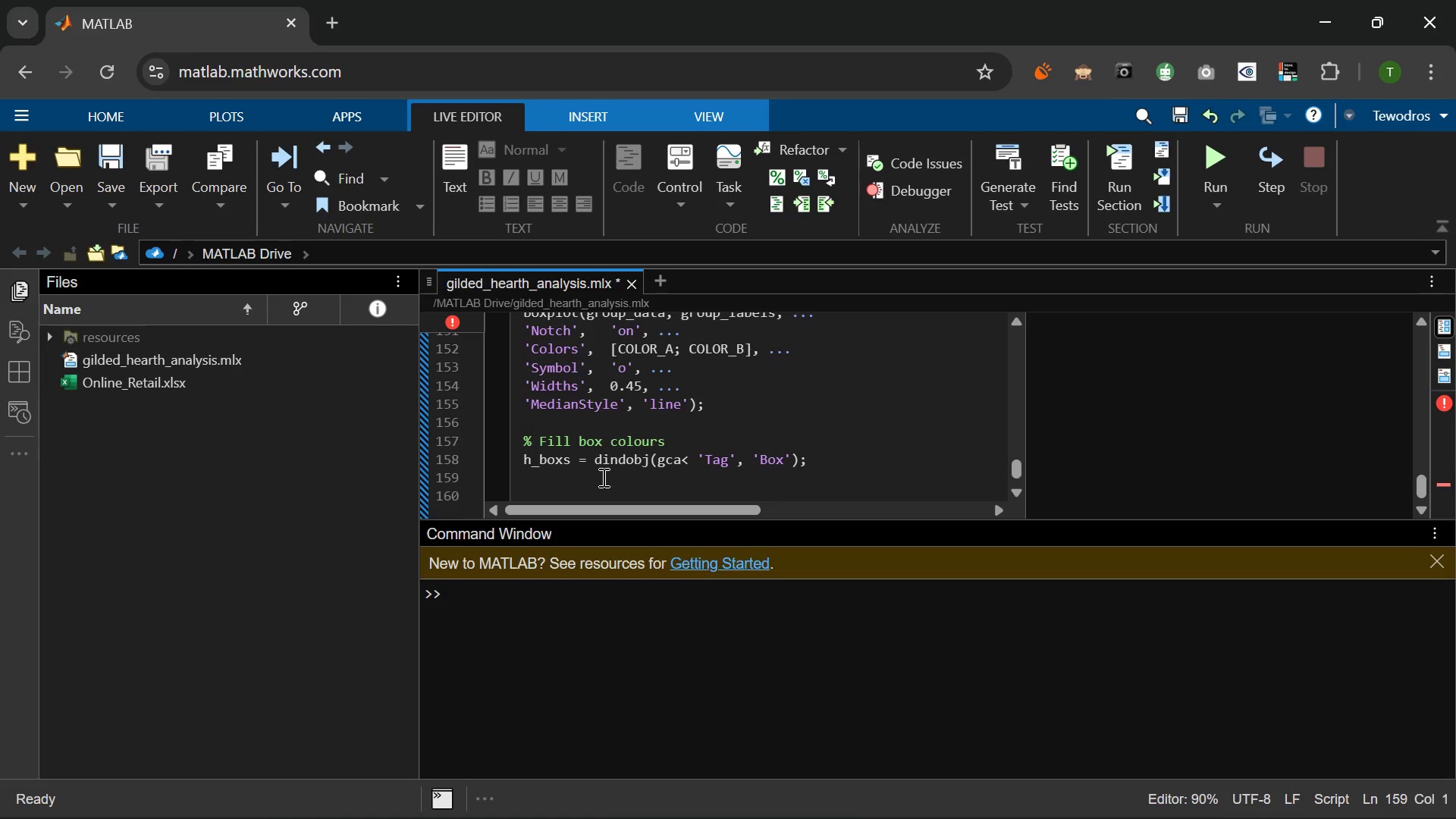 
type(patch(get(h_boxes(1)
 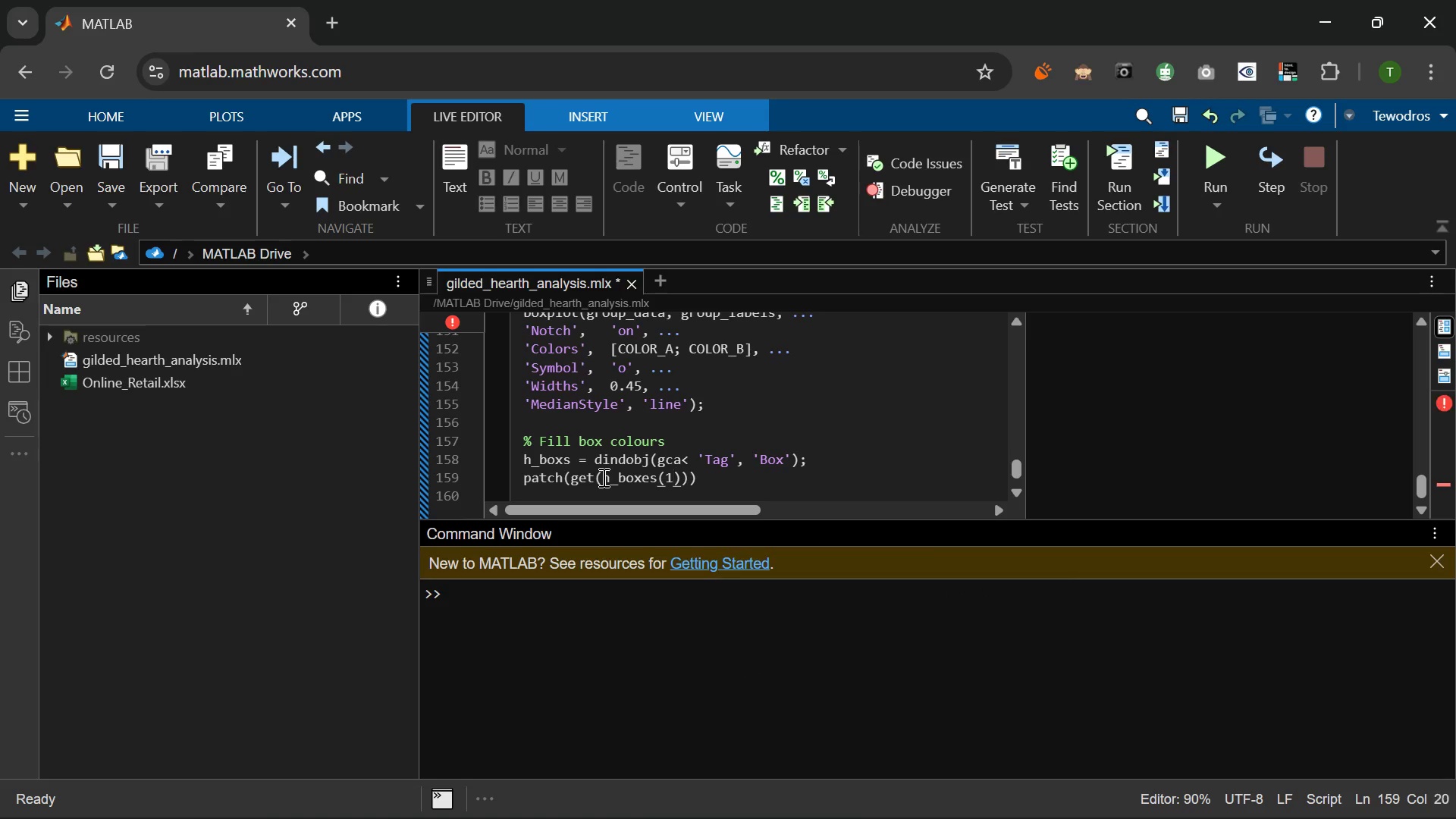 
key(ArrowRight)
 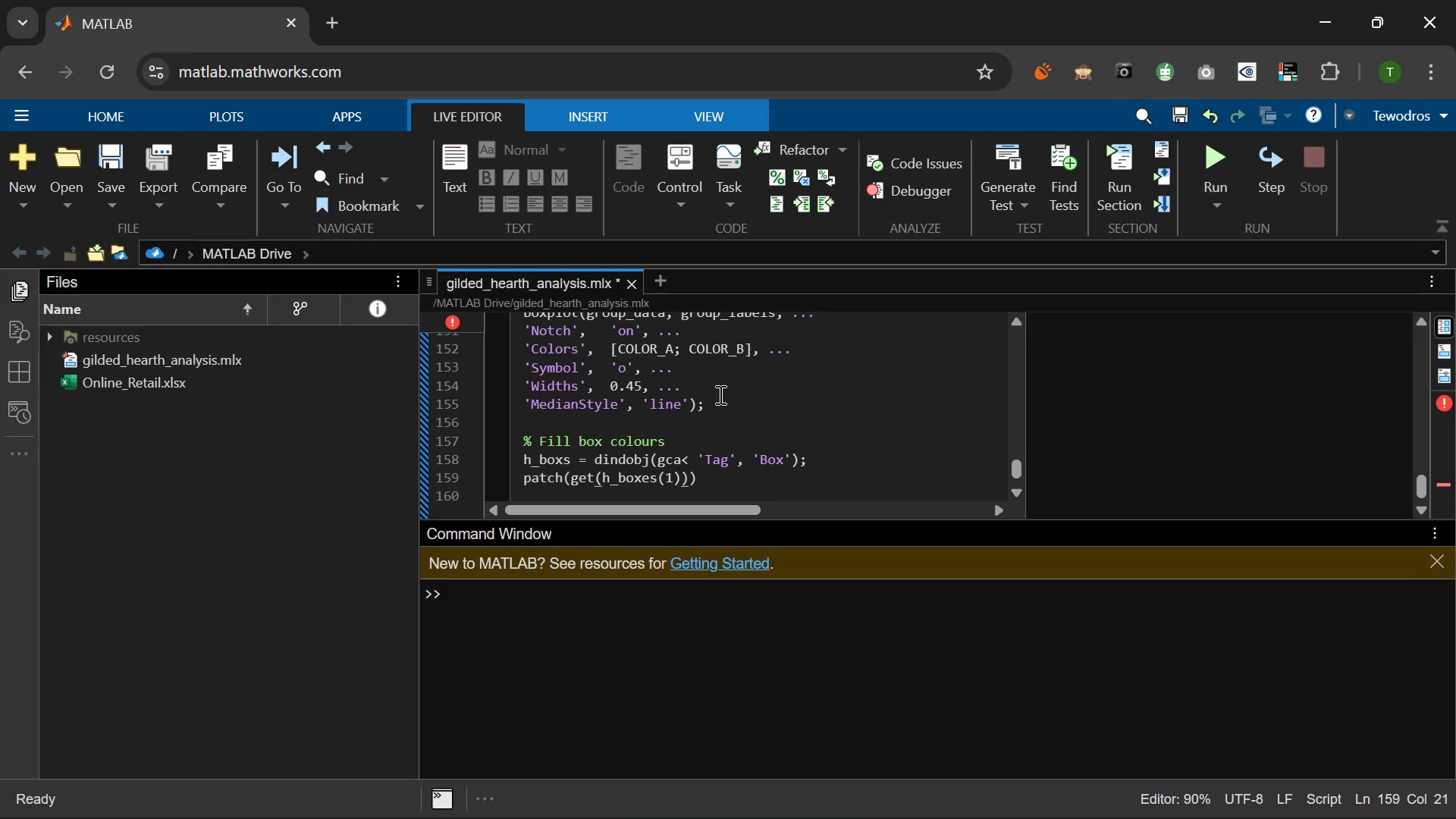 
type(, 'XDA)
key(Backspace)
type(dat)
key(Backspace)
key(Backspace)
key(Backspace)
type(ata)
 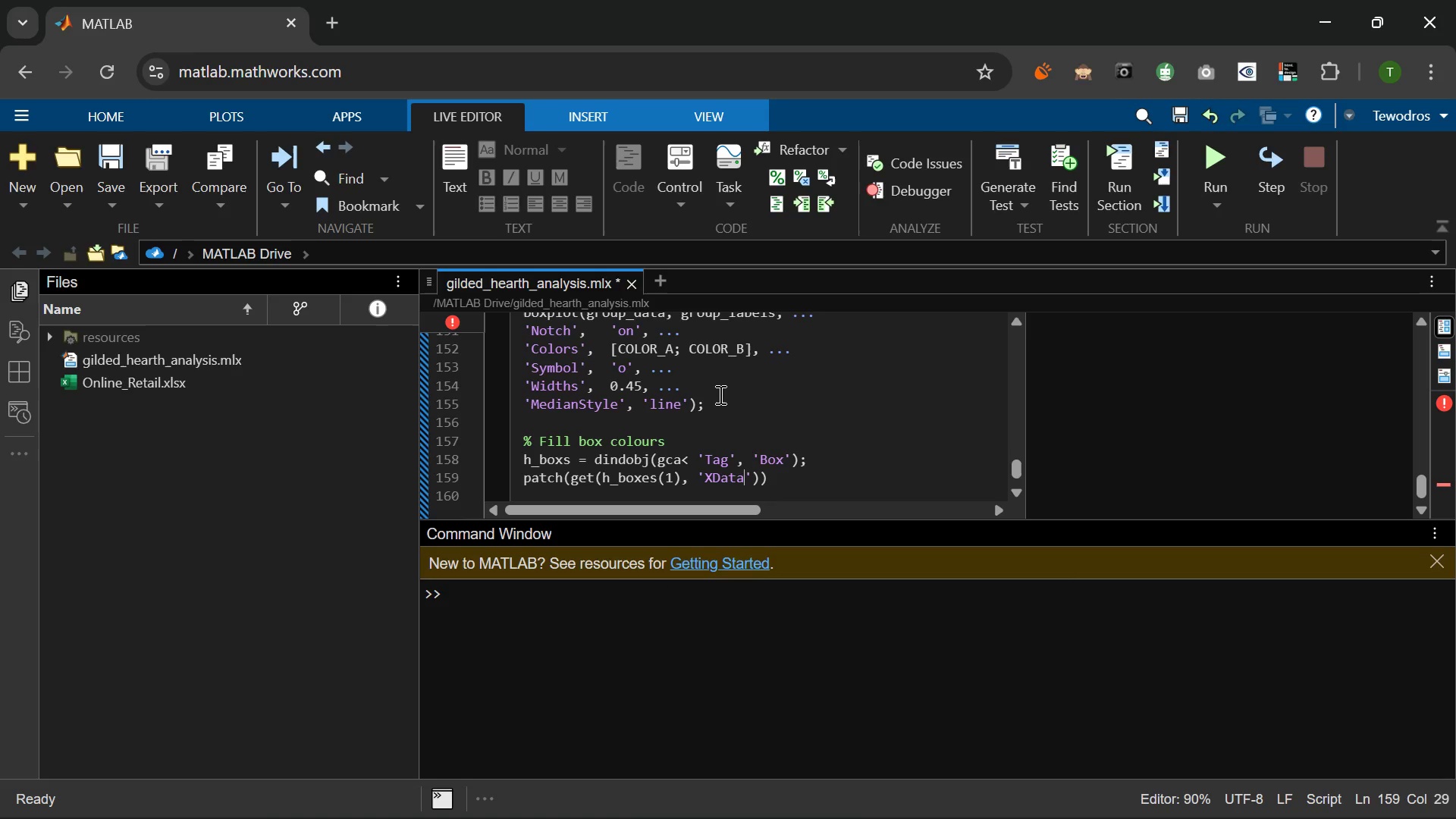 
key(ArrowRight)
 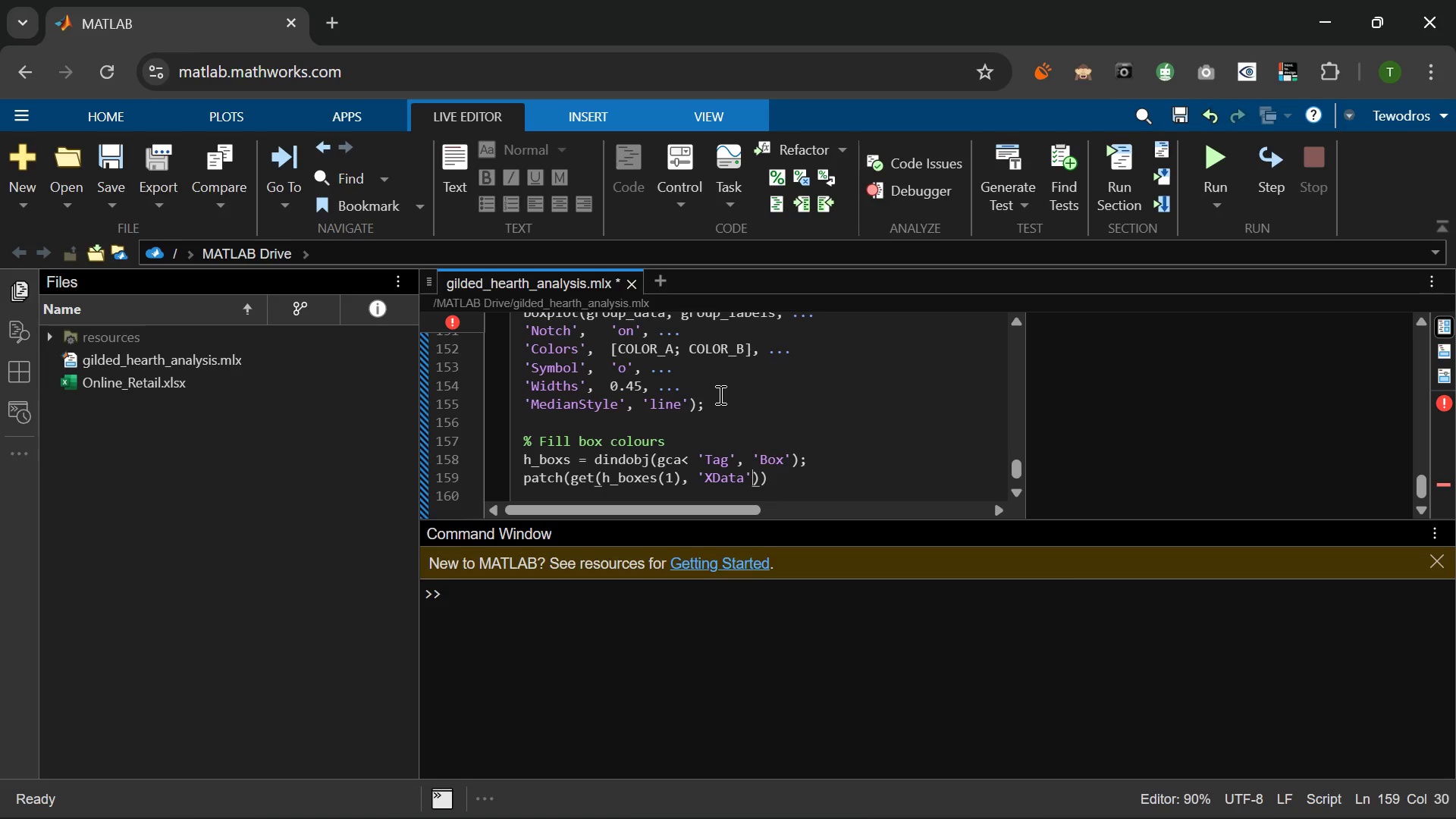 
key(ArrowRight)
 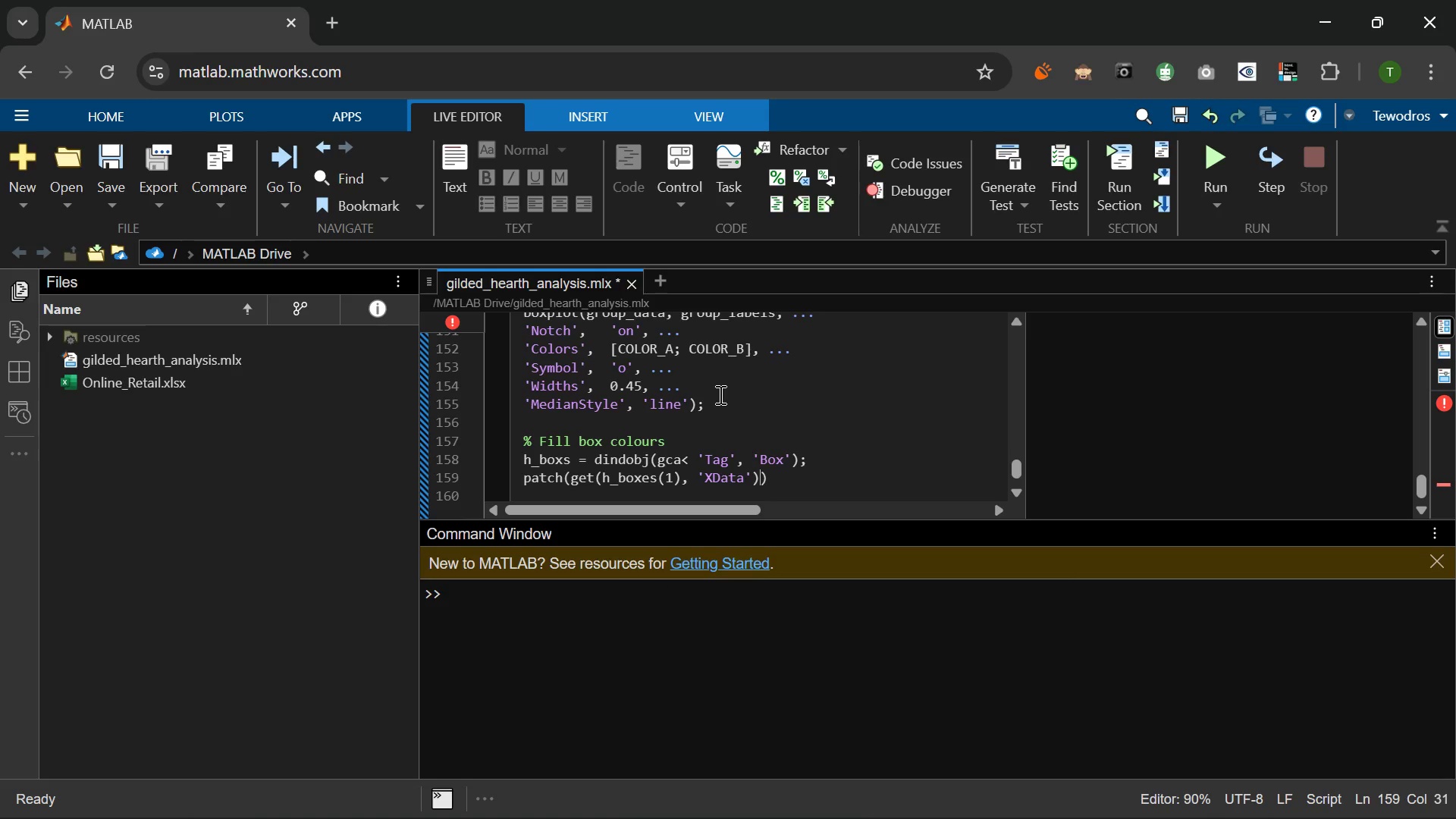 
type(, get()
 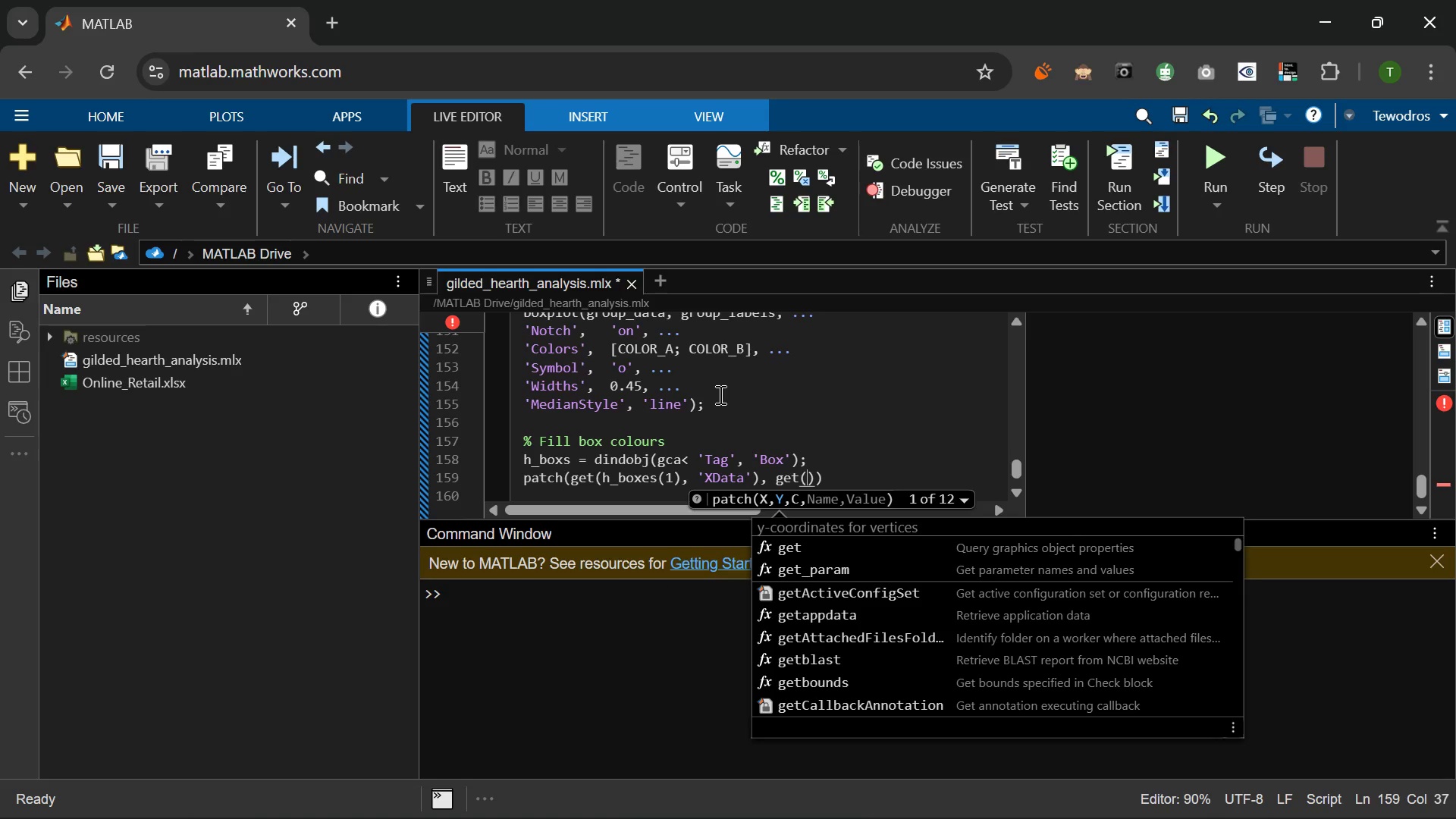 
wait(13.61)
 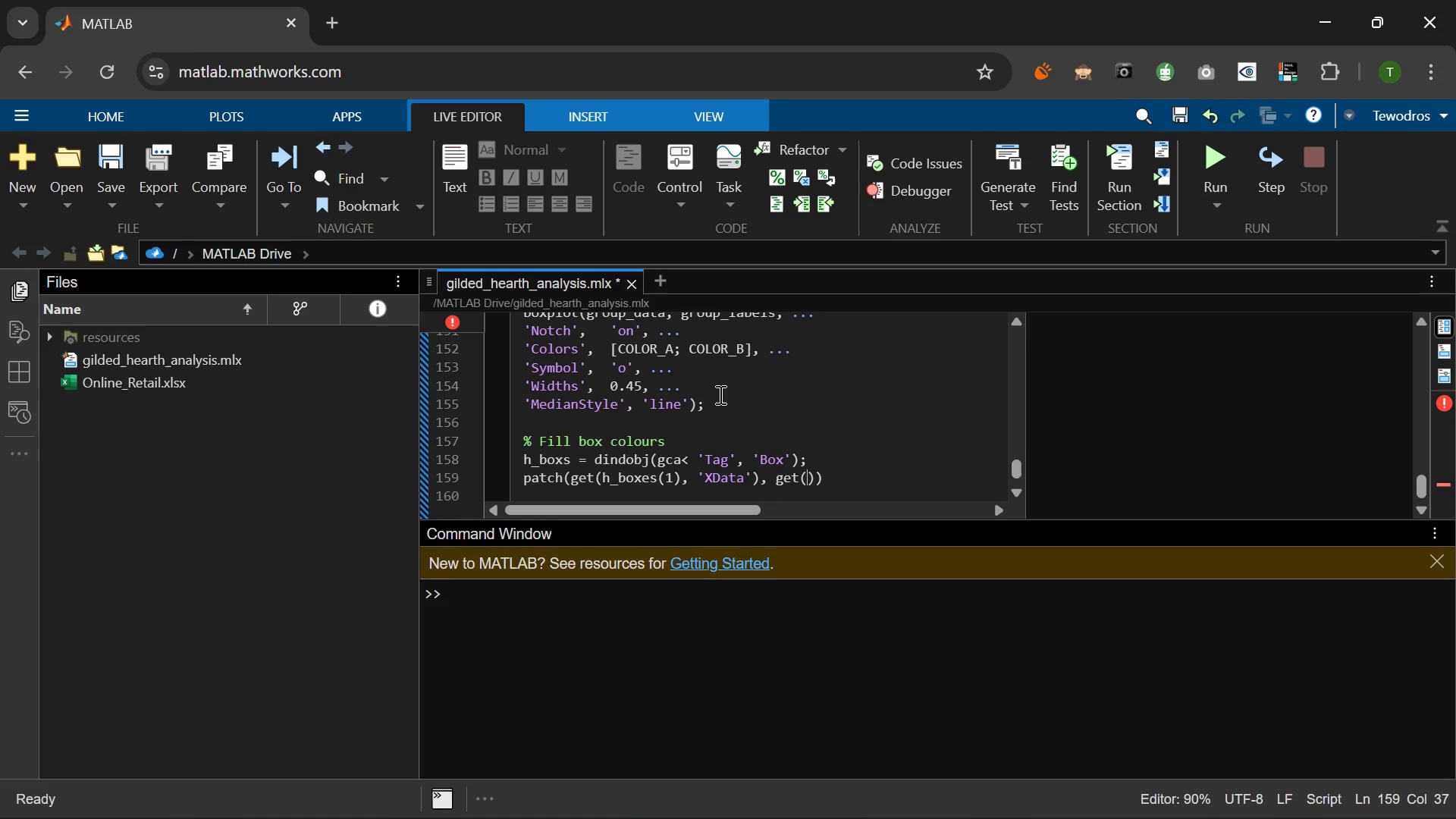 
hold_key(key=ShiftLeft, duration=0.38)
 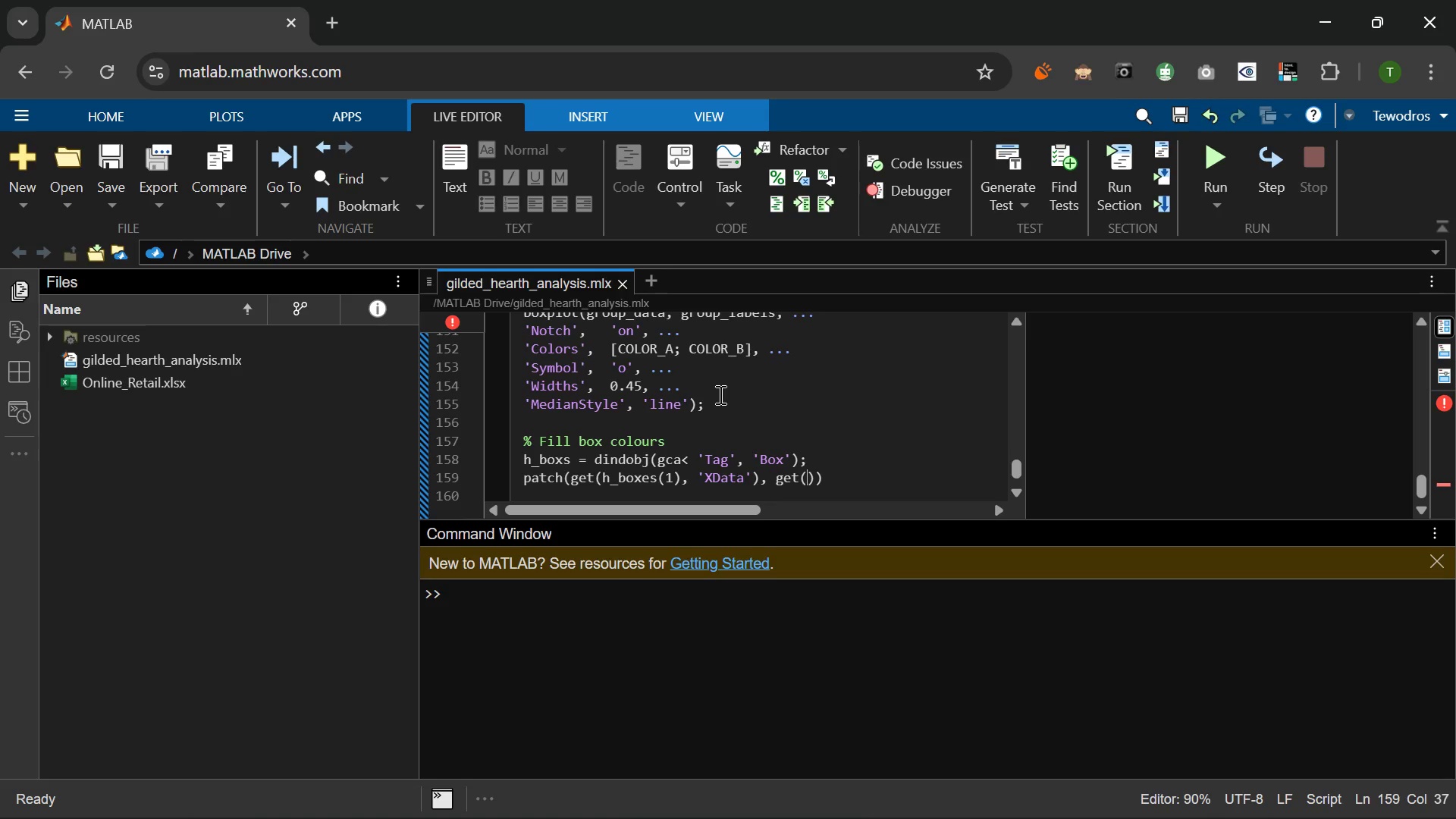 
type(h_boxes(1)
 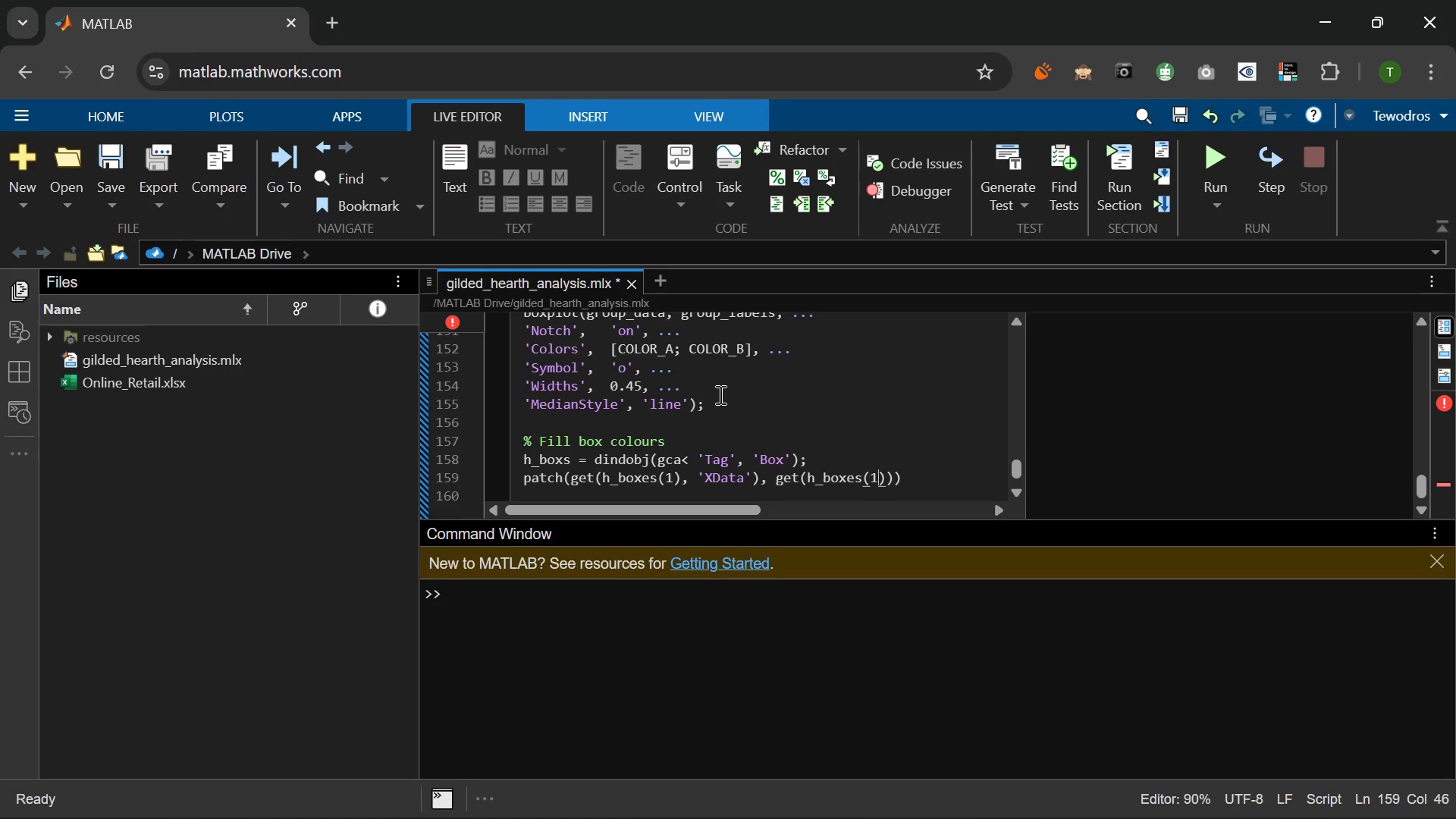 
key(ArrowRight)
 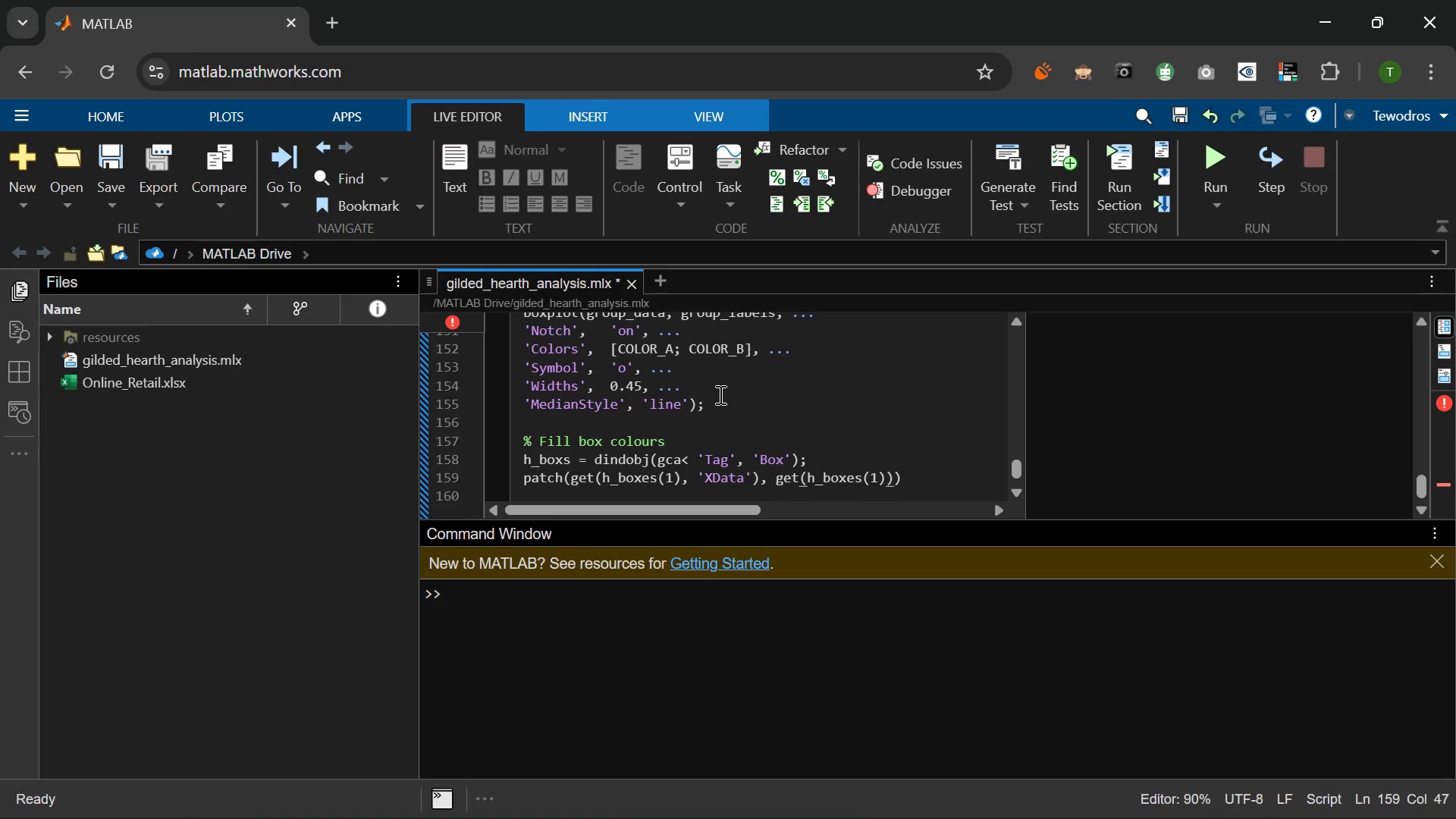 
type(, 'YData)
 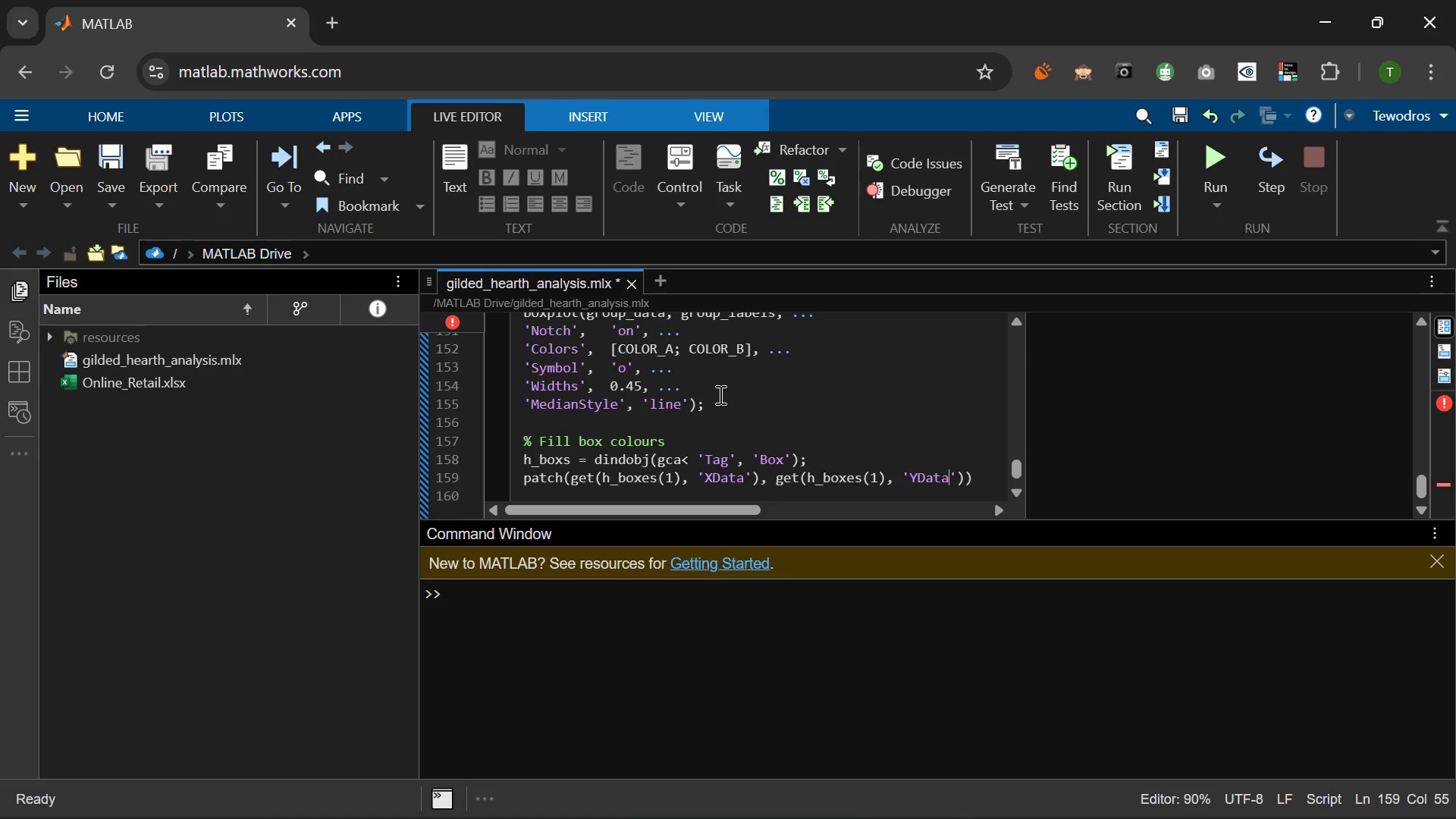 
key(ArrowRight)
 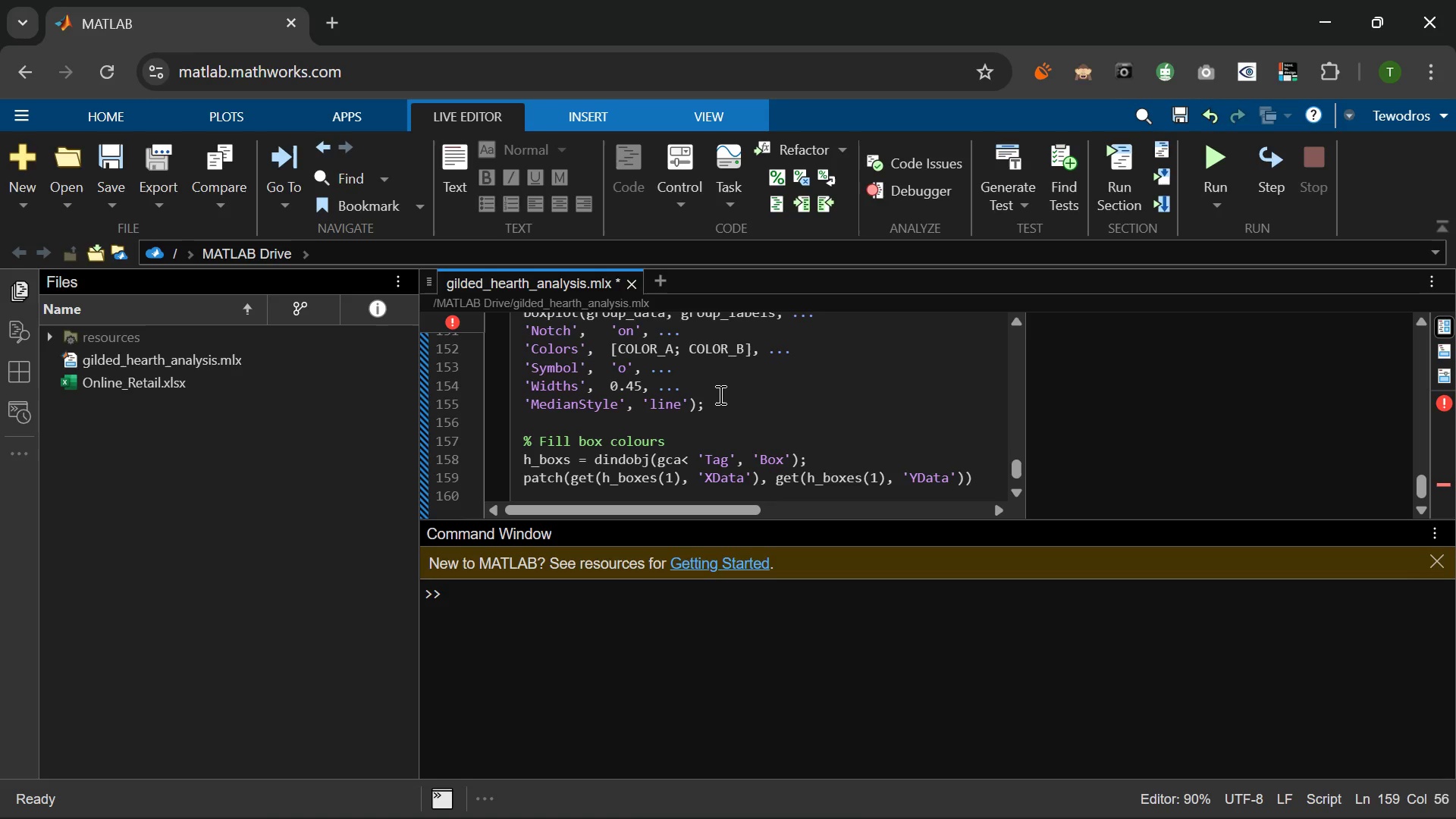 
key(Comma)
 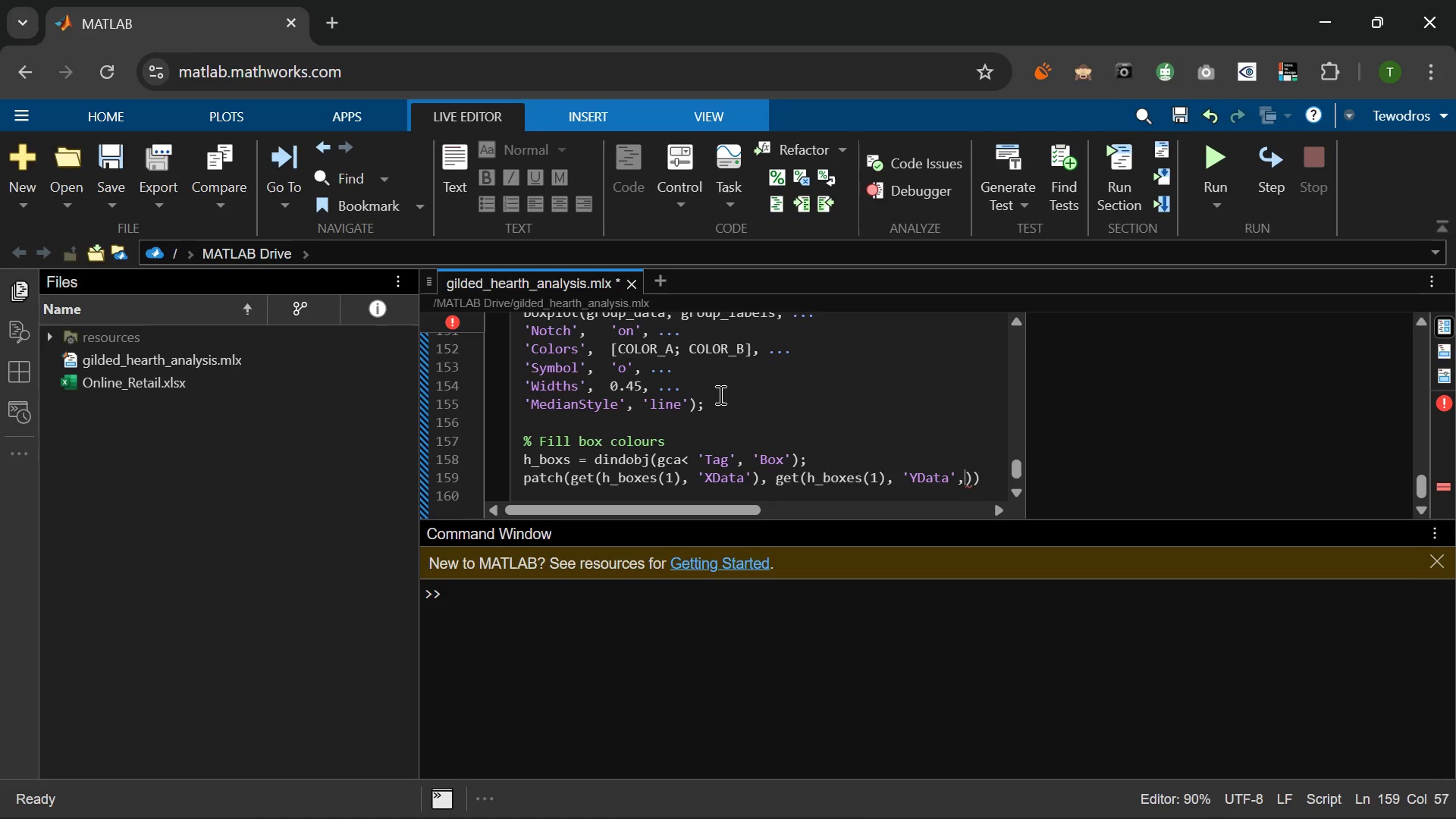 
key(Backspace)
 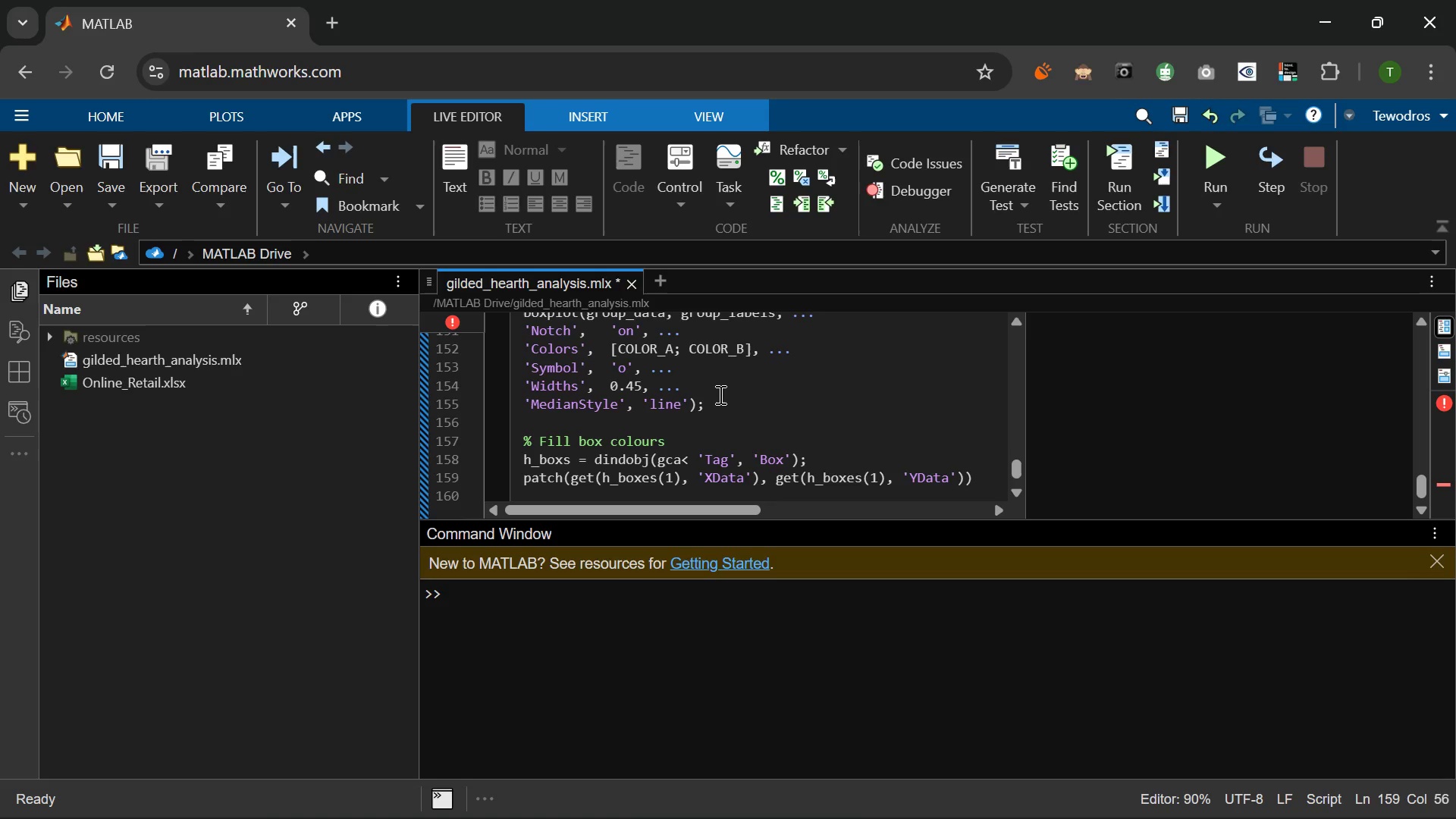 
key(ArrowRight)
 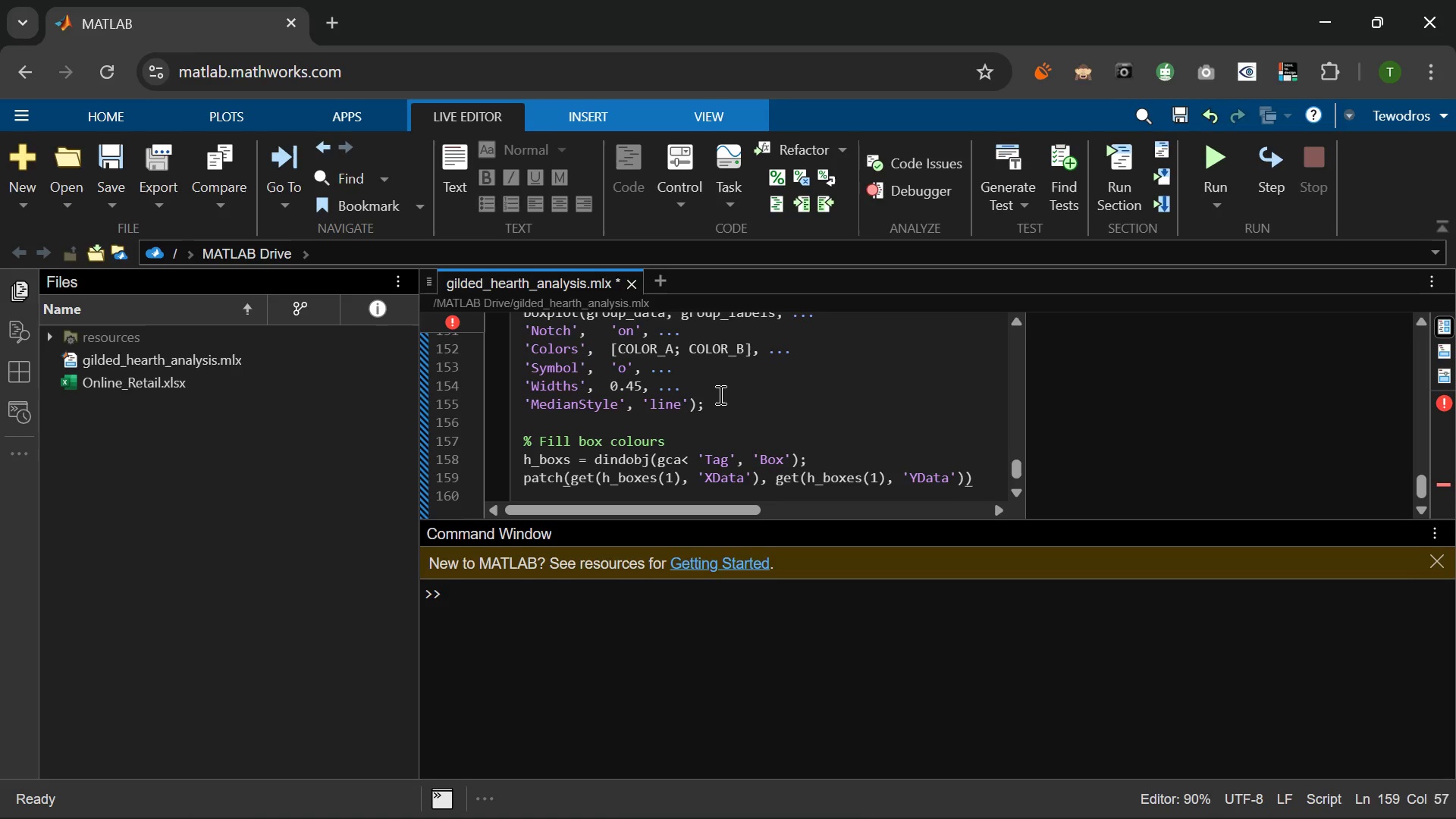 
key(Comma)
 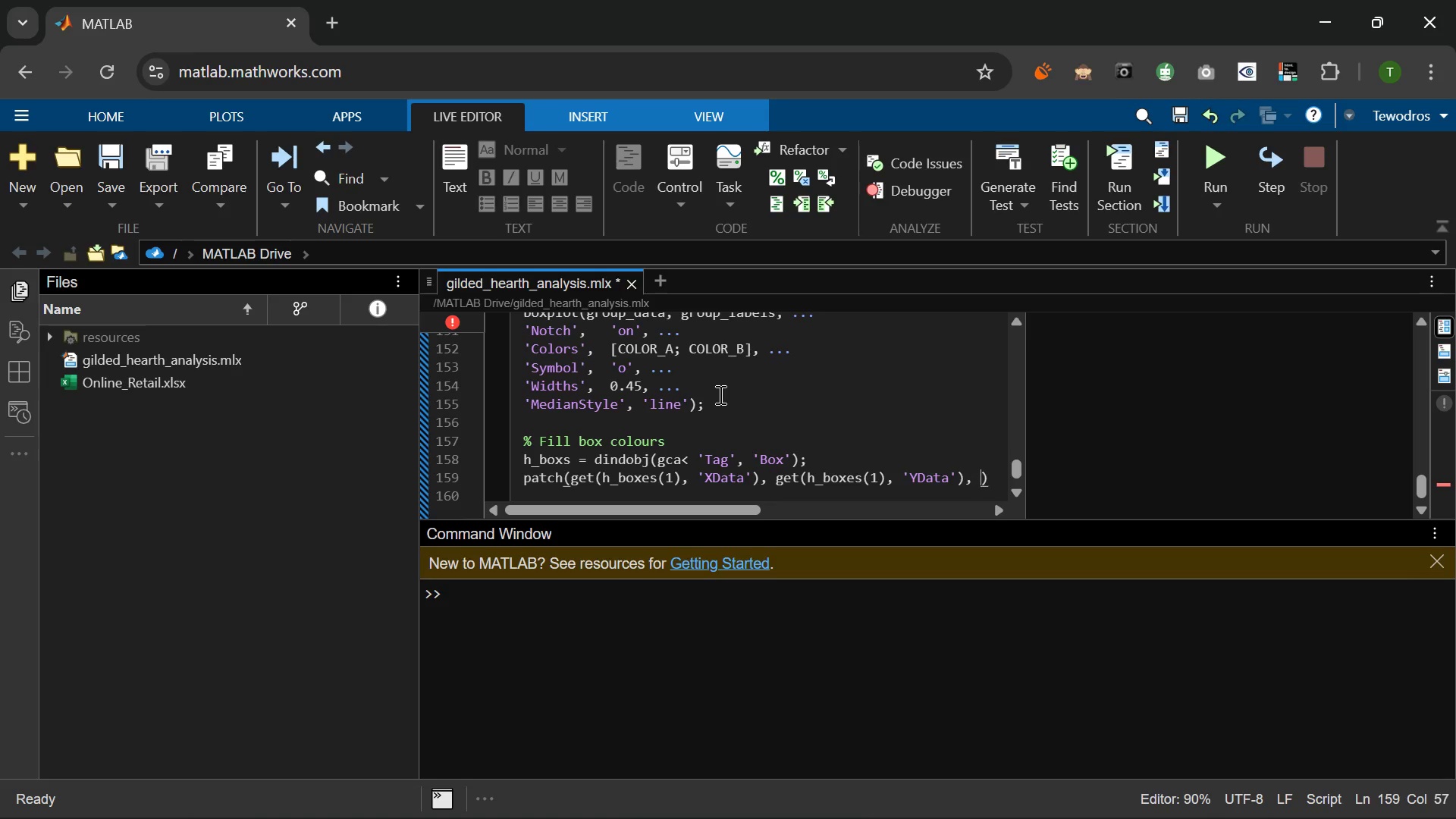 
key(Space)
 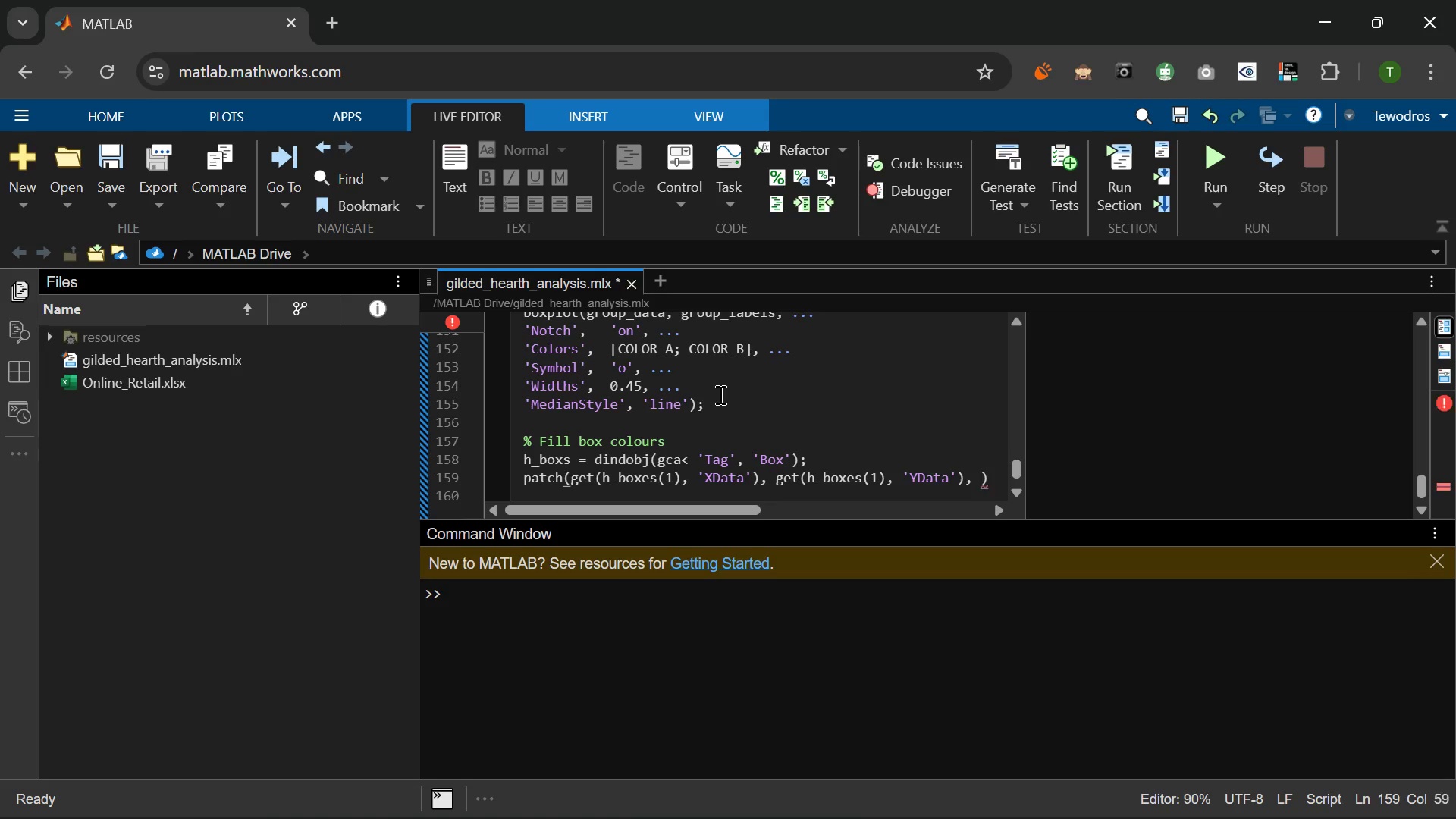 
key(Period)
 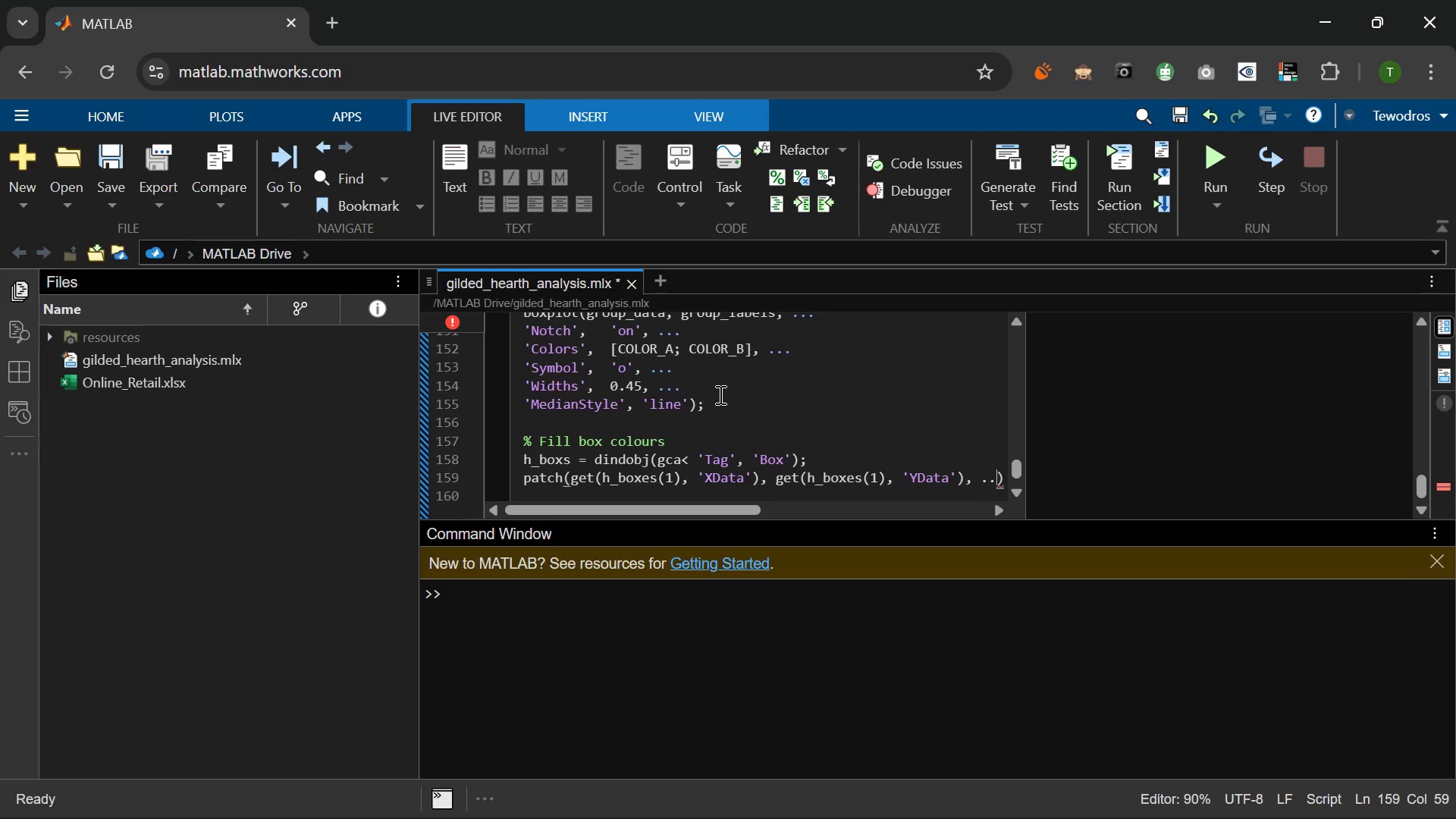 
key(Period)
 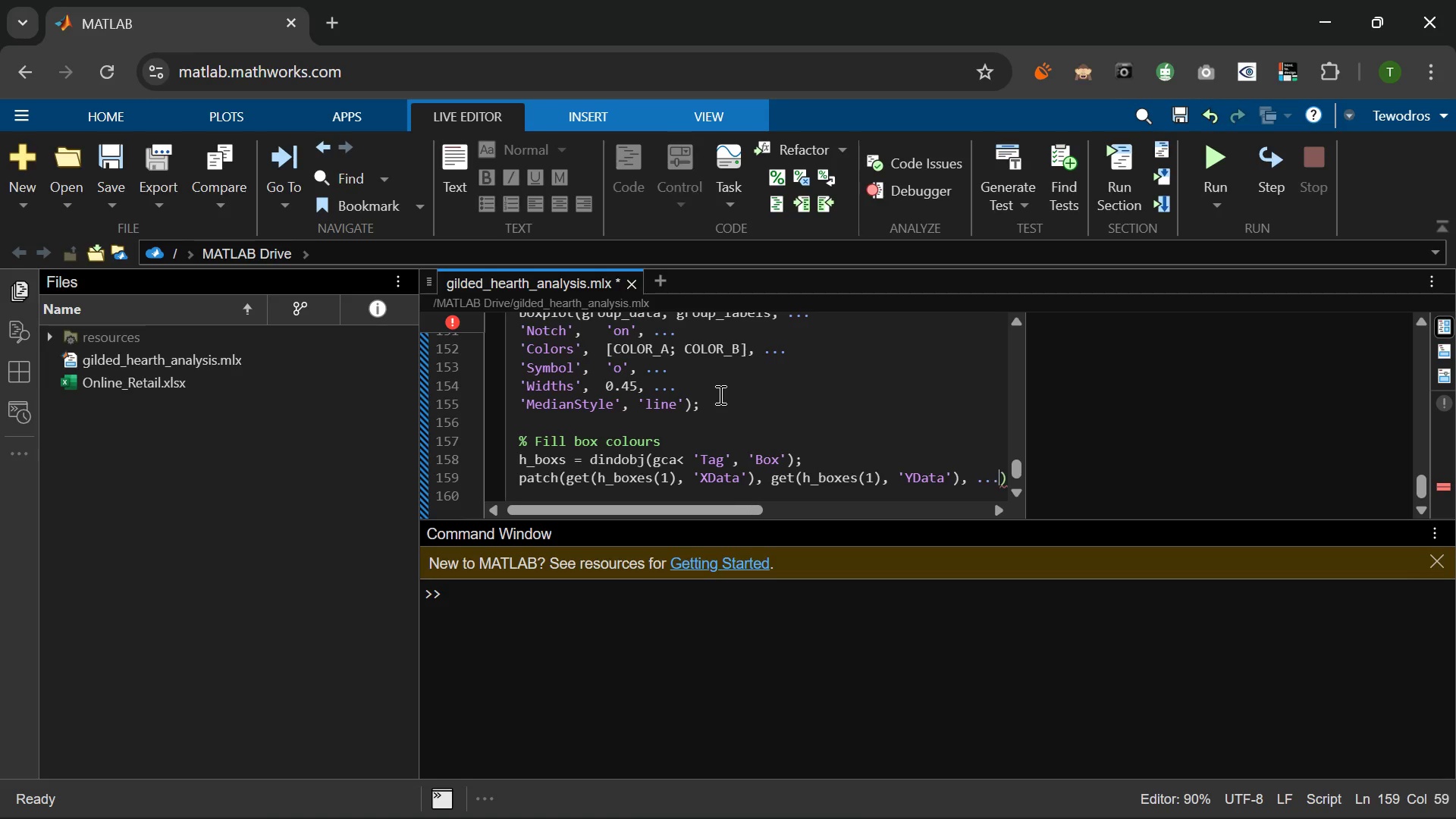 
key(Period)
 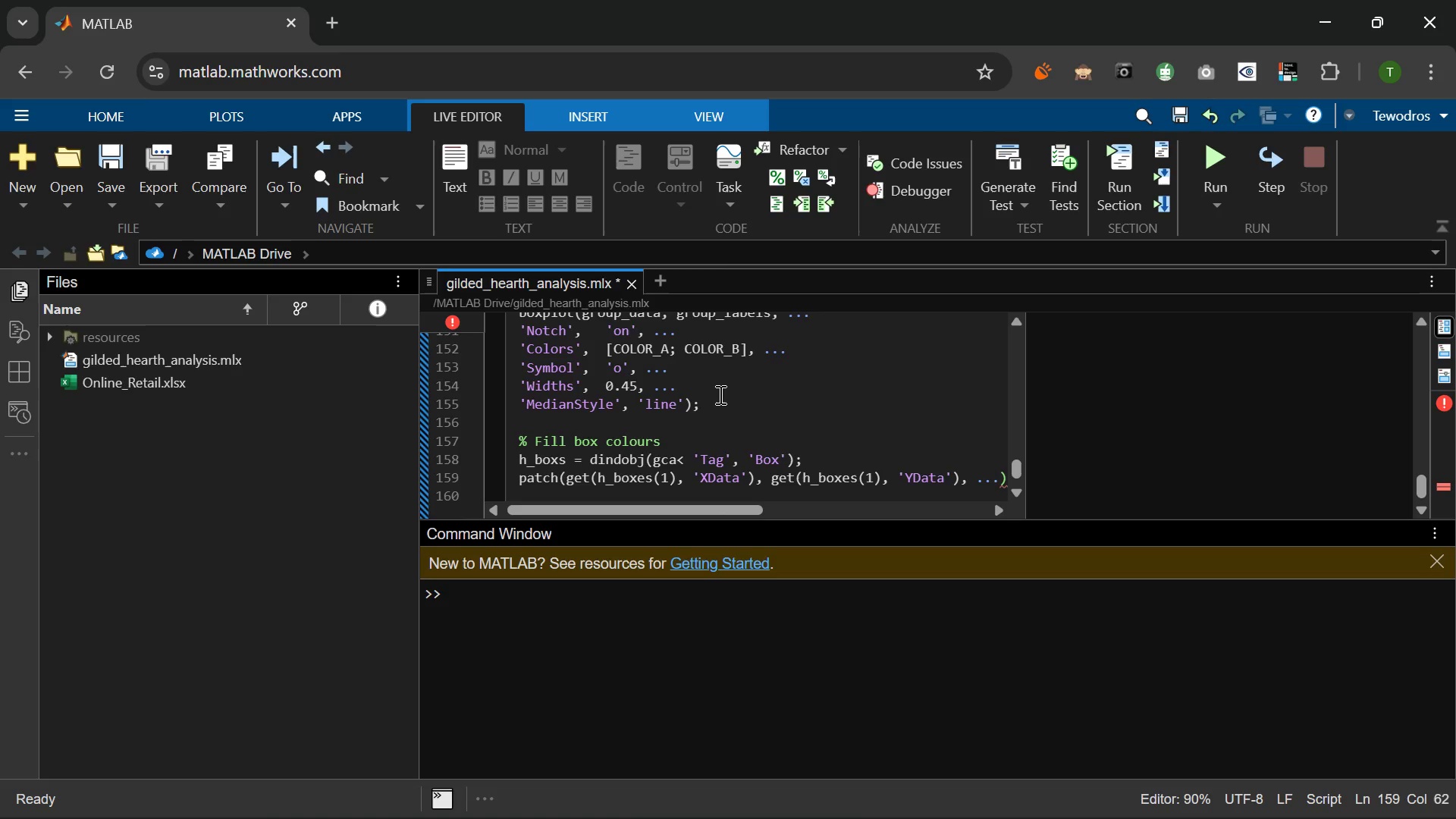 
key(Enter)
 